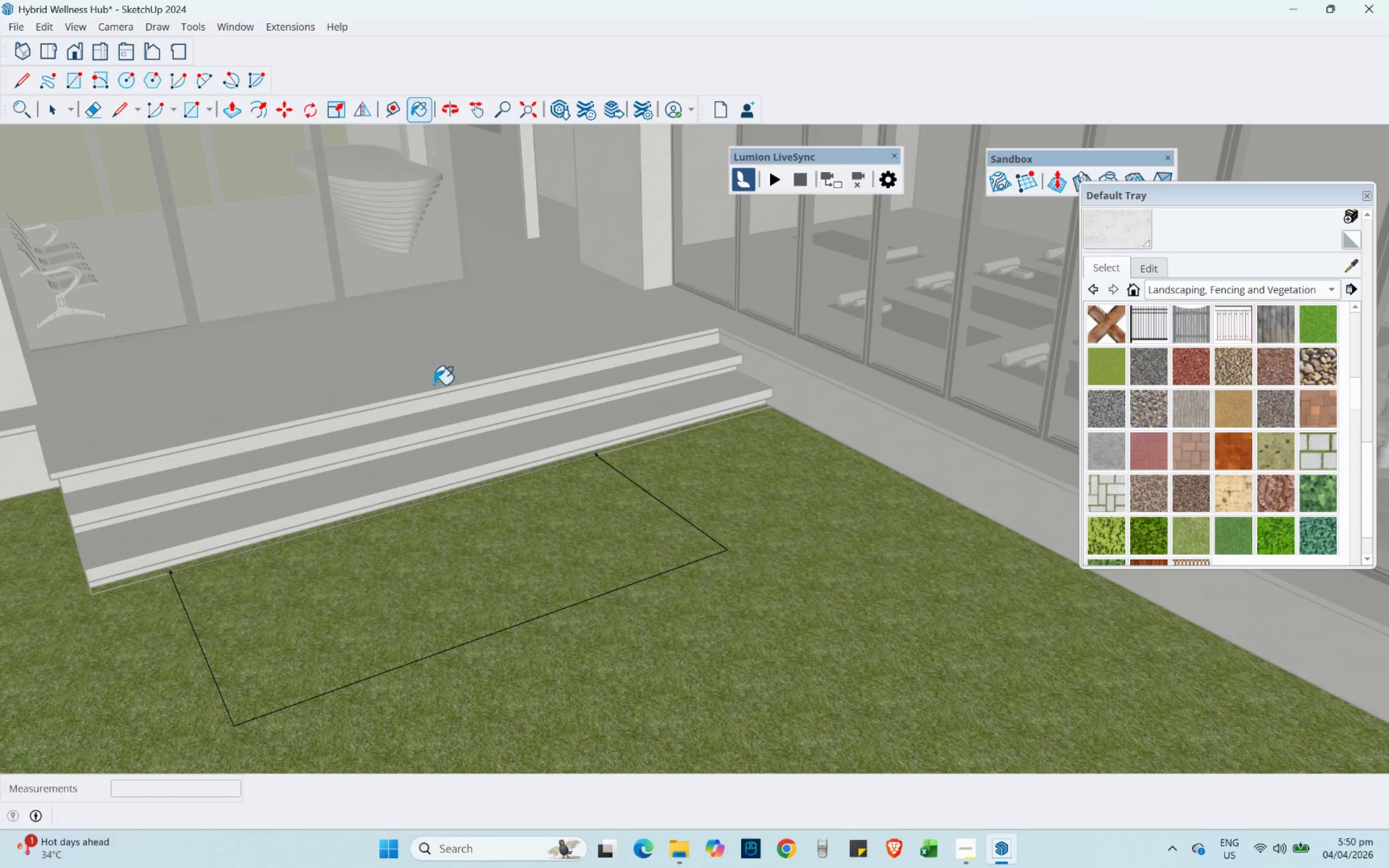 
scroll: coordinate [439, 483], scroll_direction: up, amount: 2.0
 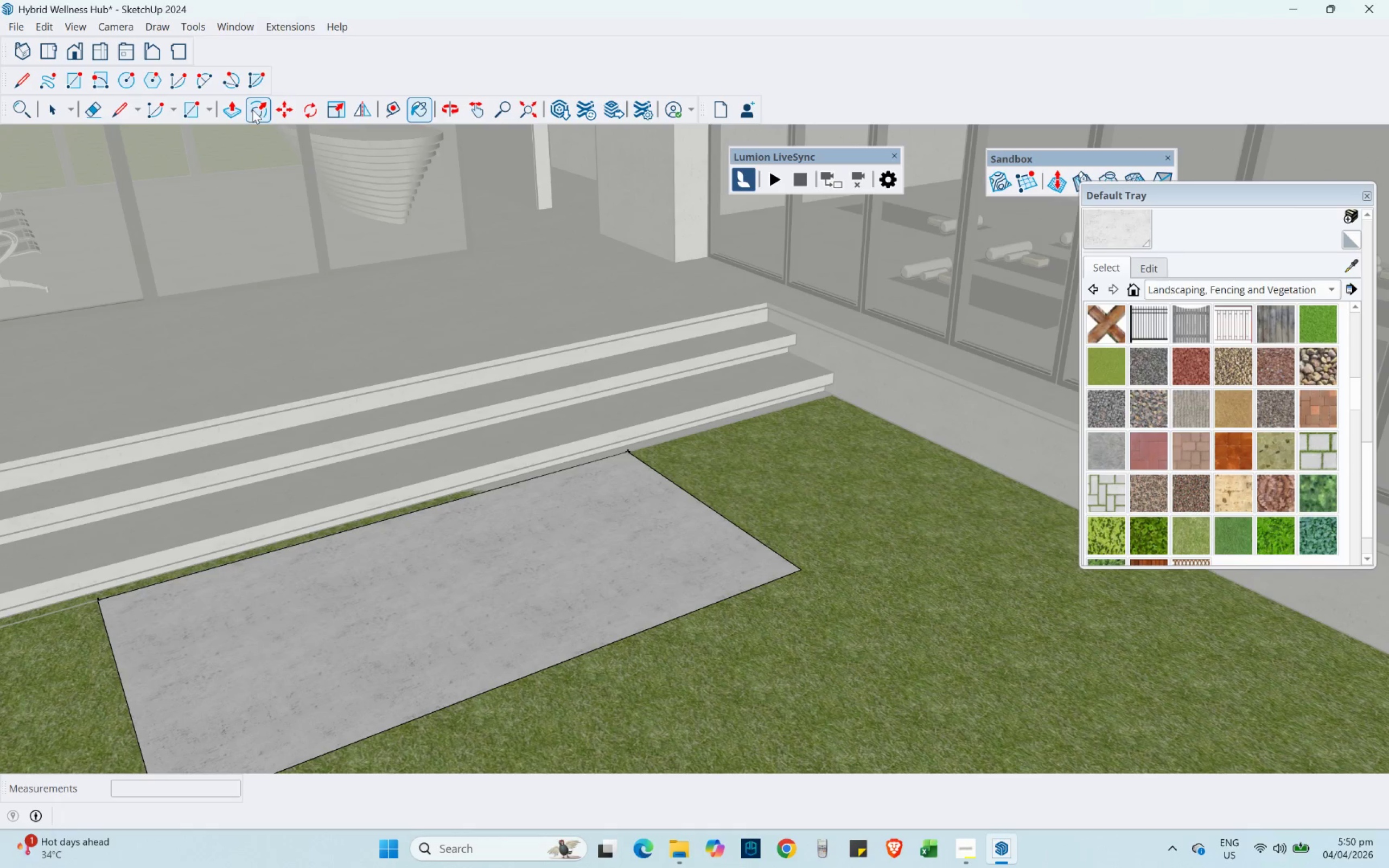 
left_click([240, 111])
 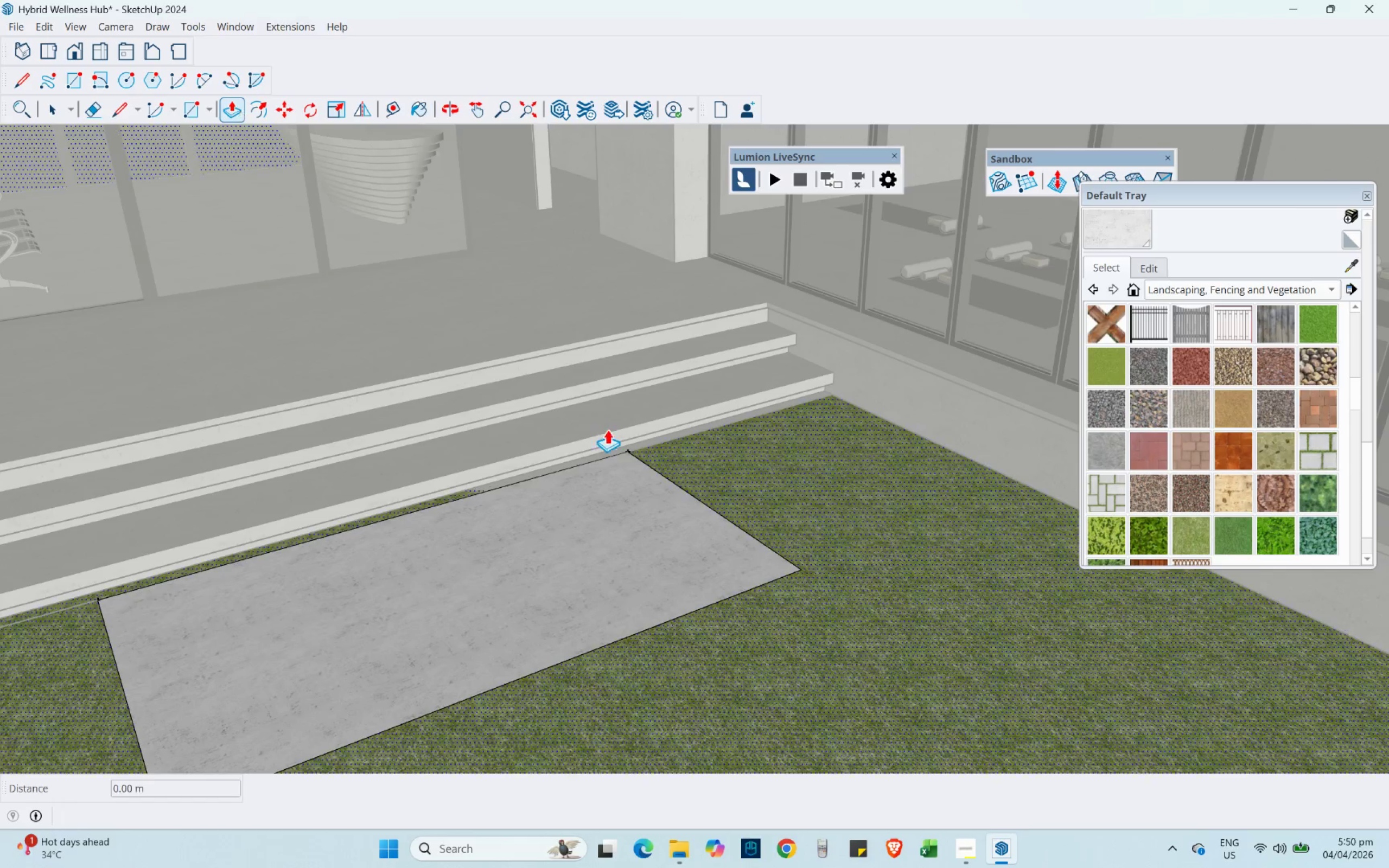 
scroll: coordinate [623, 452], scroll_direction: up, amount: 3.0
 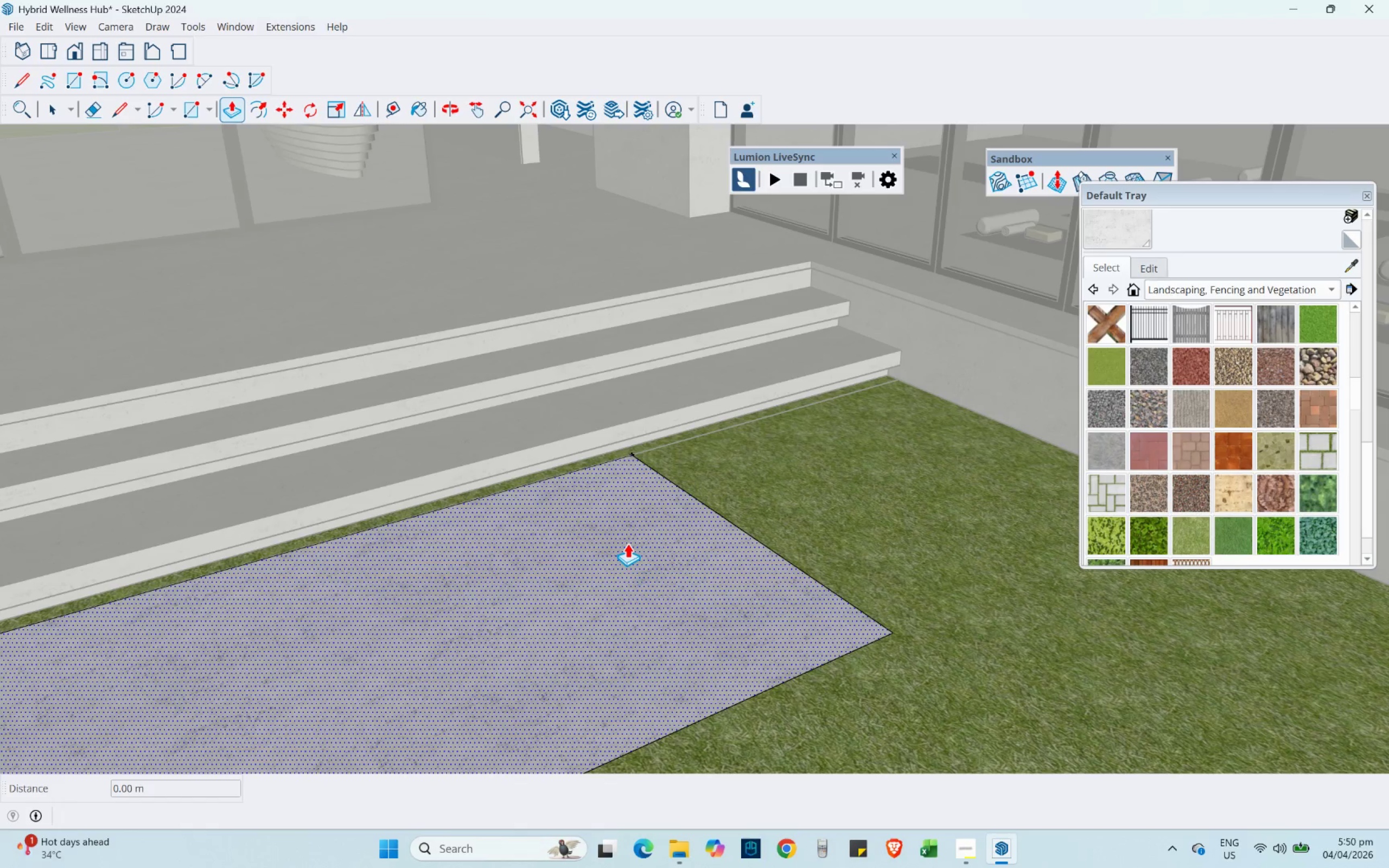 
left_click_drag(start_coordinate=[627, 544], to_coordinate=[626, 537])
 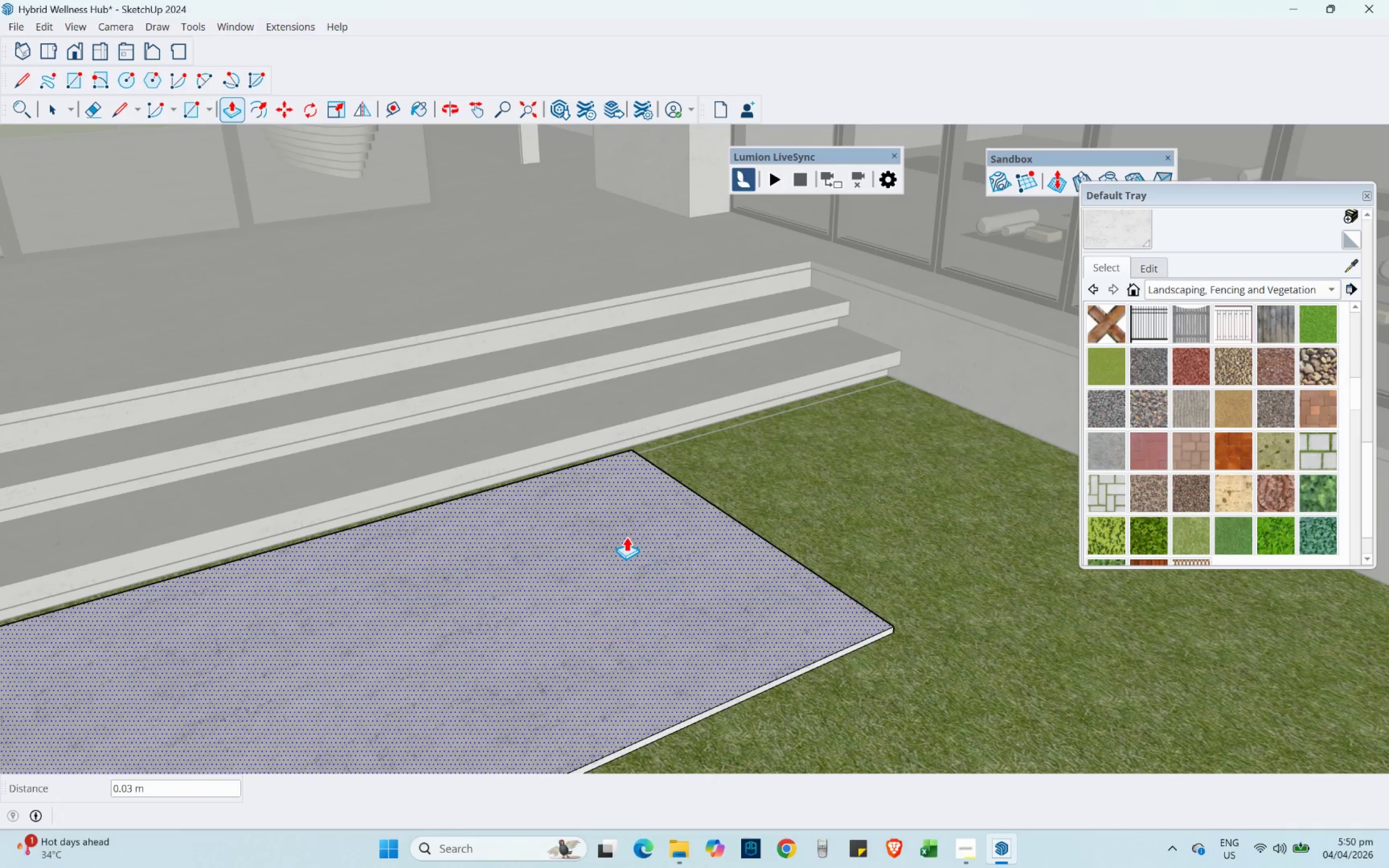 
key(NumpadDecimal)
 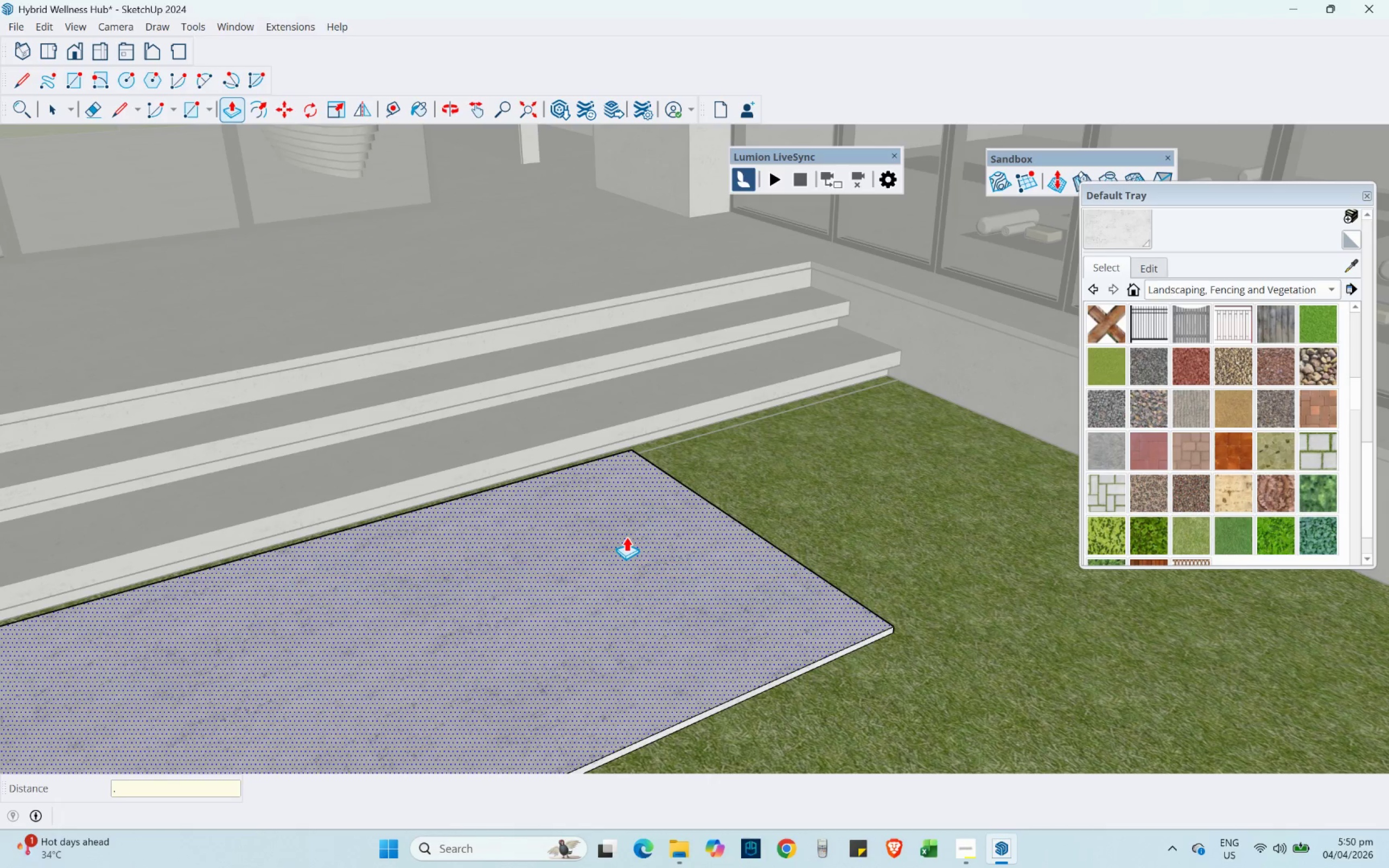 
key(Numpad0)
 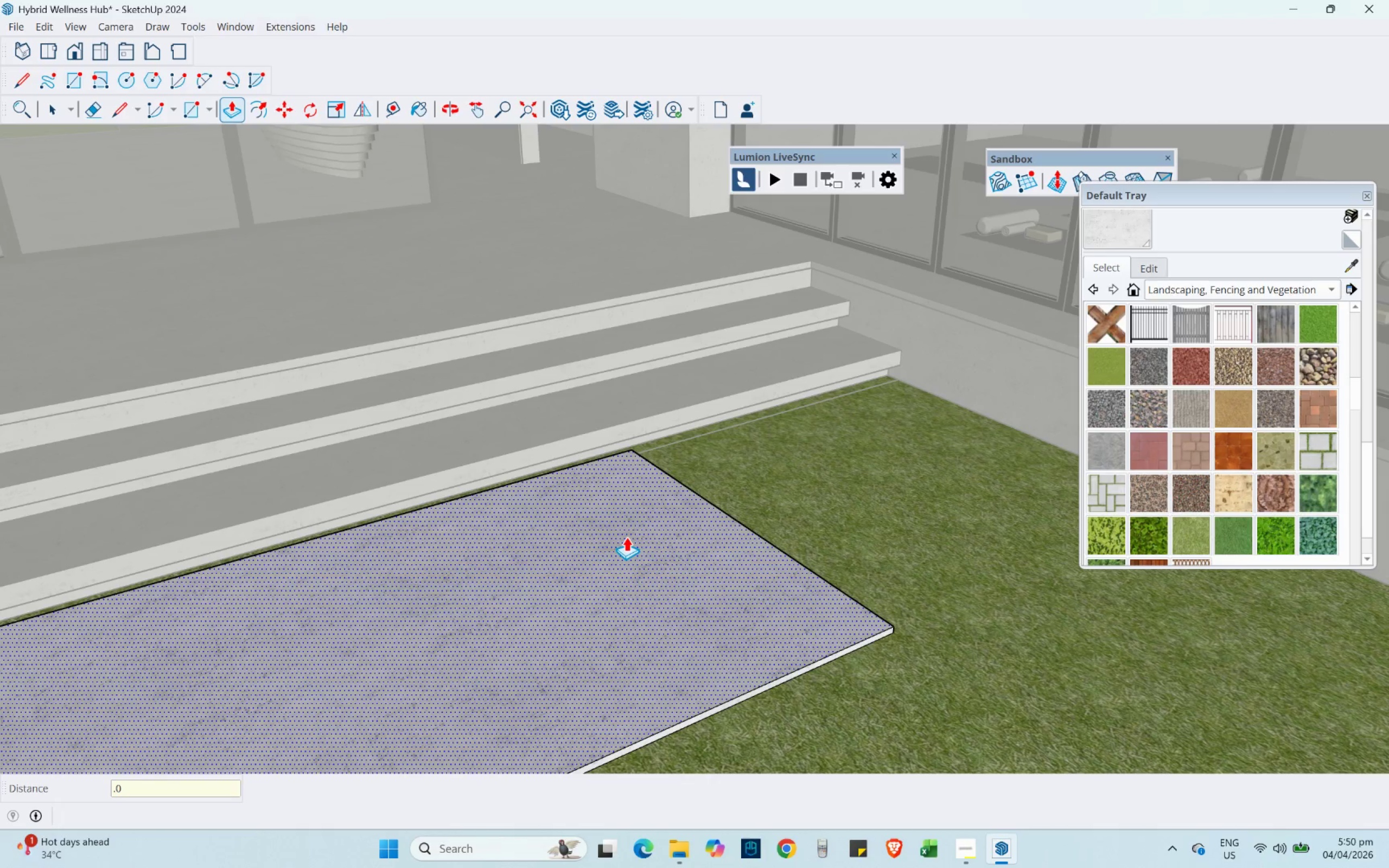 
key(Numpad7)
 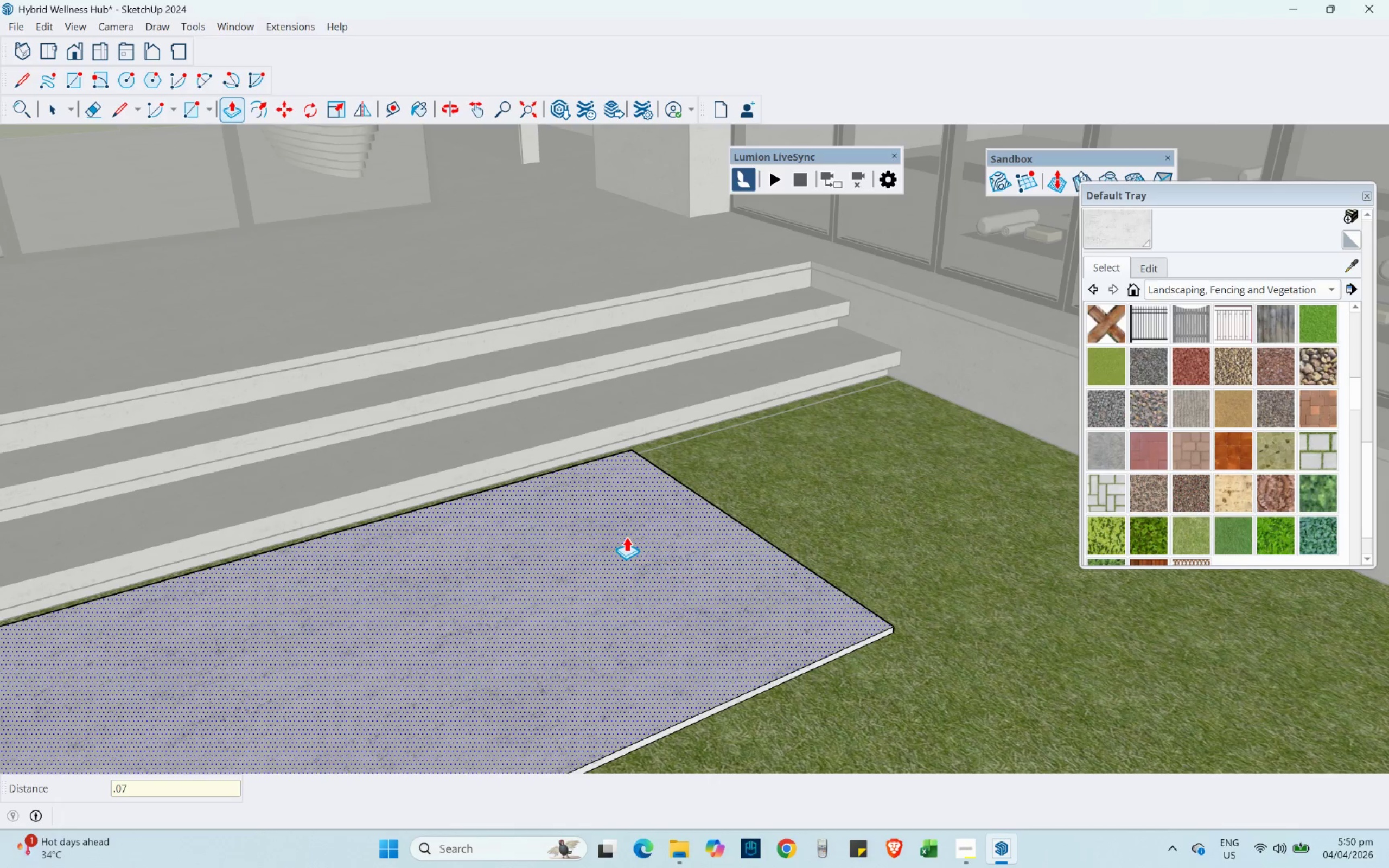 
key(Numpad5)
 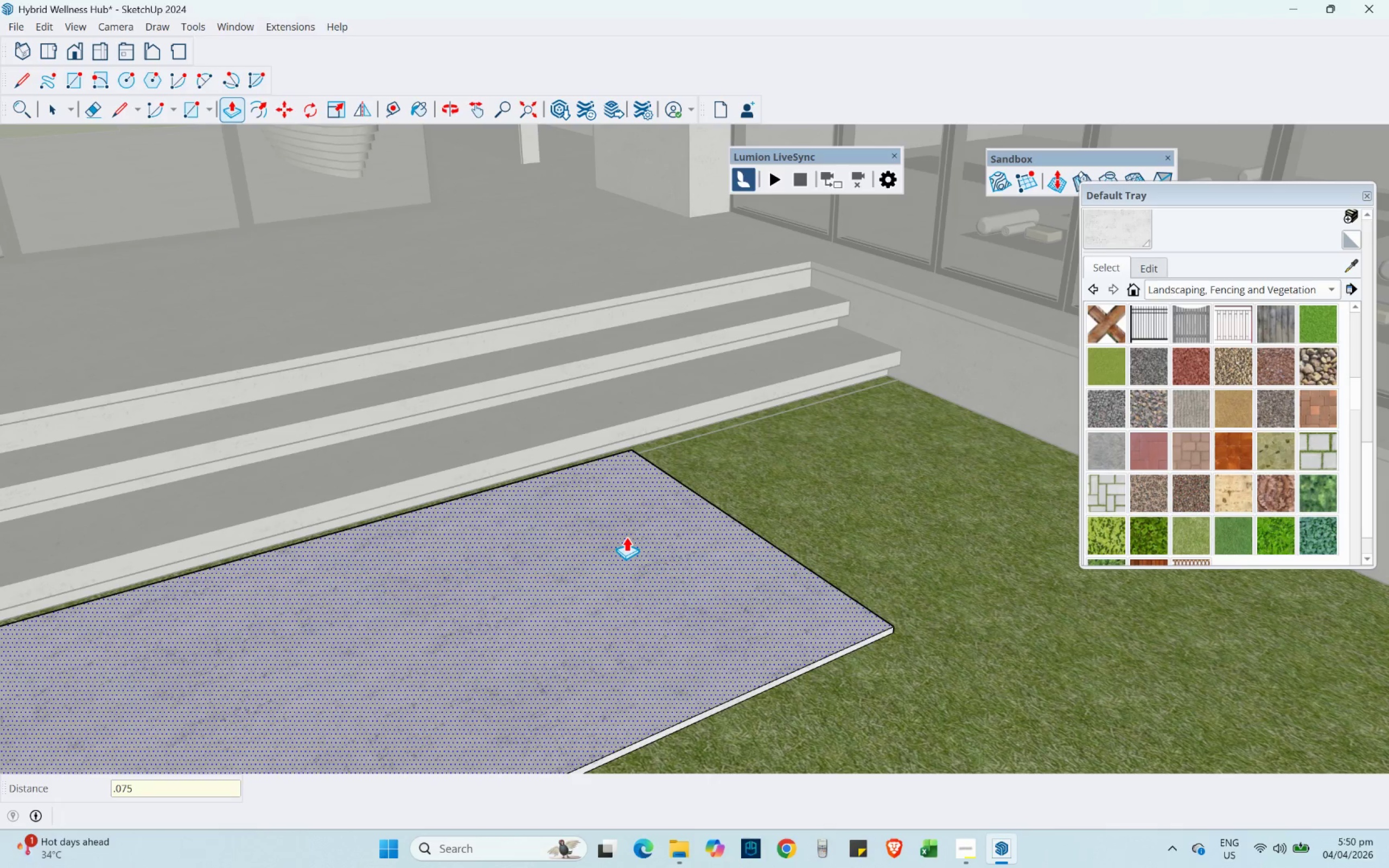 
key(NumpadEnter)
 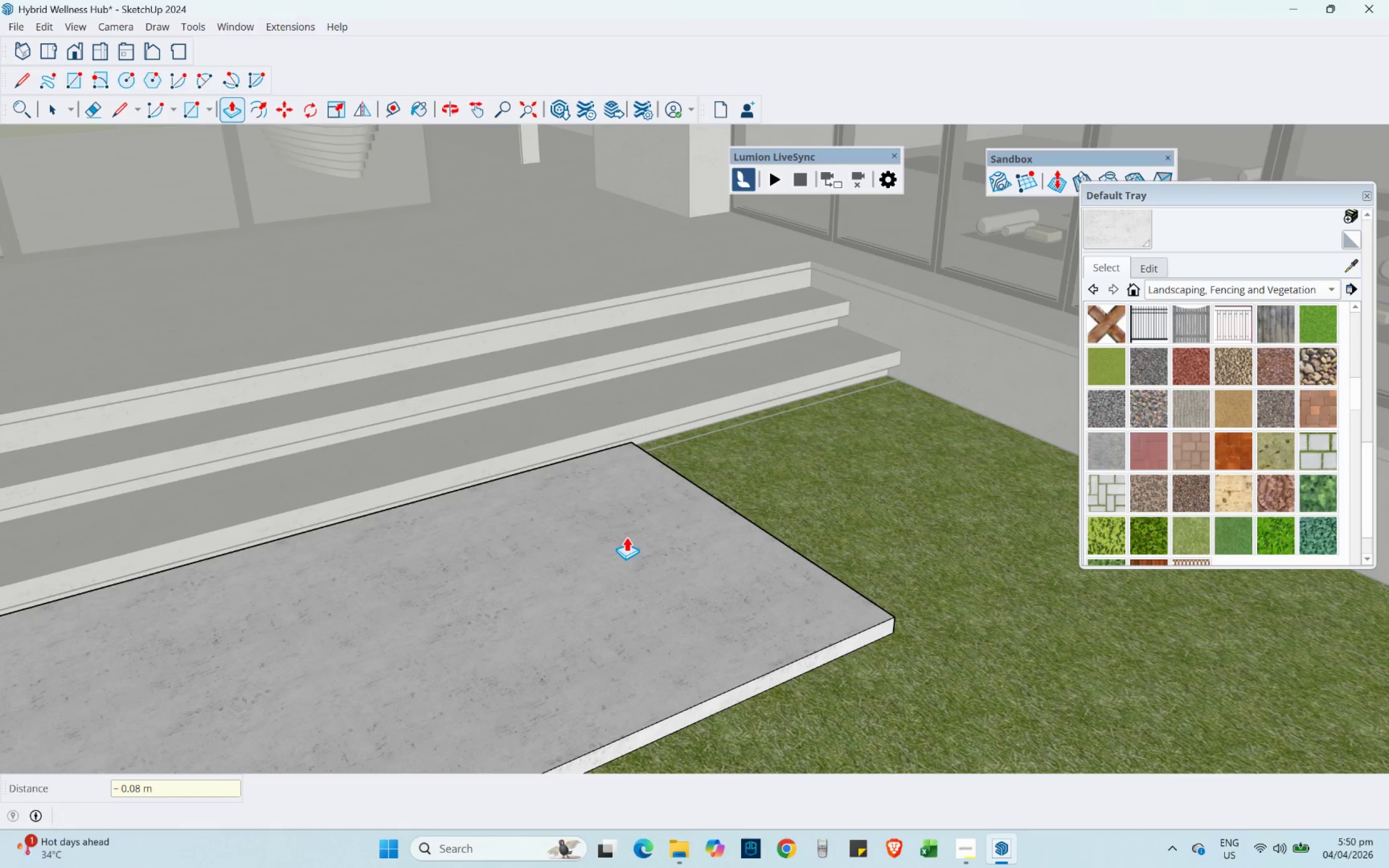 
scroll: coordinate [1007, 454], scroll_direction: down, amount: 6.0
 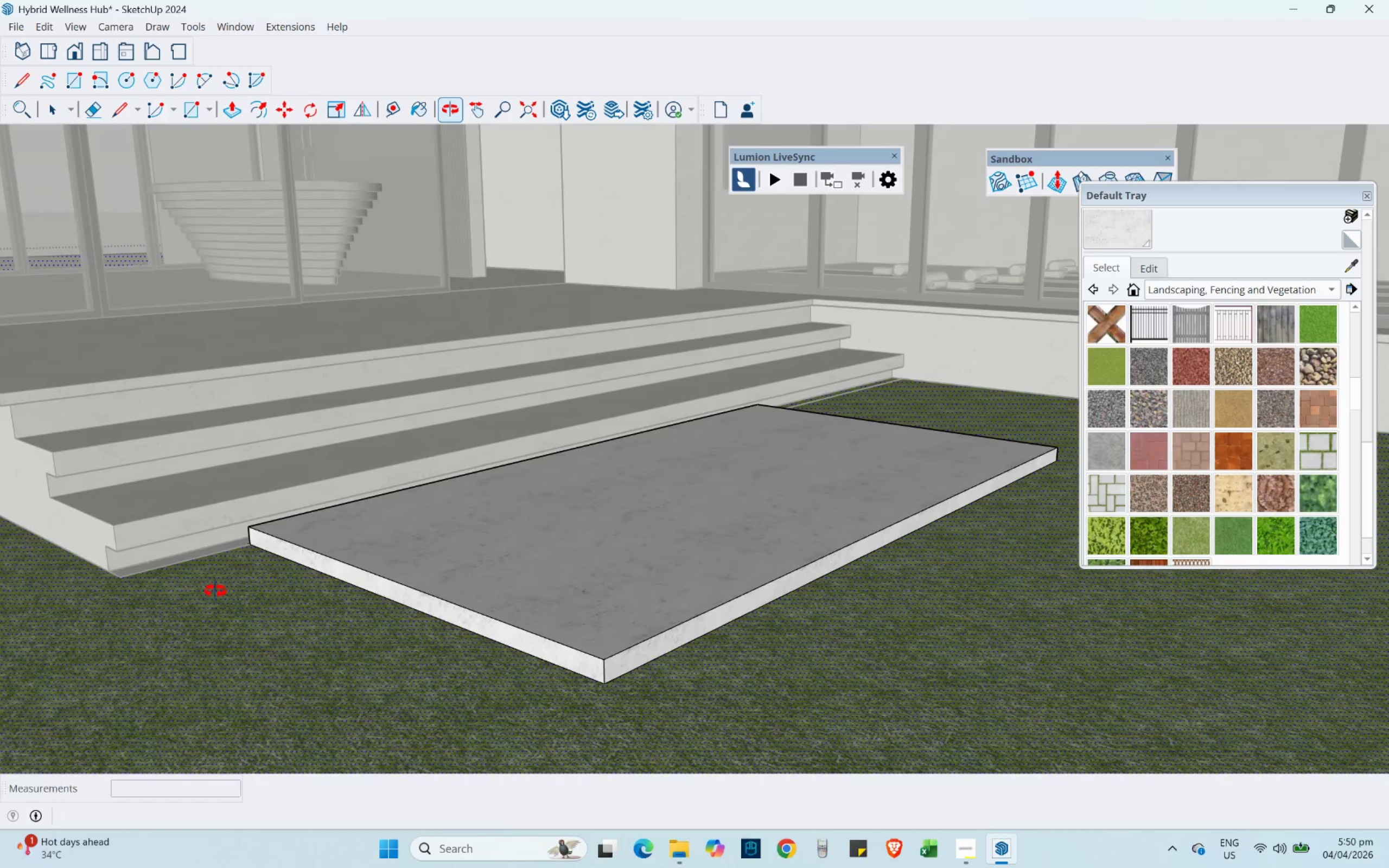 
scroll: coordinate [260, 534], scroll_direction: up, amount: 5.0
 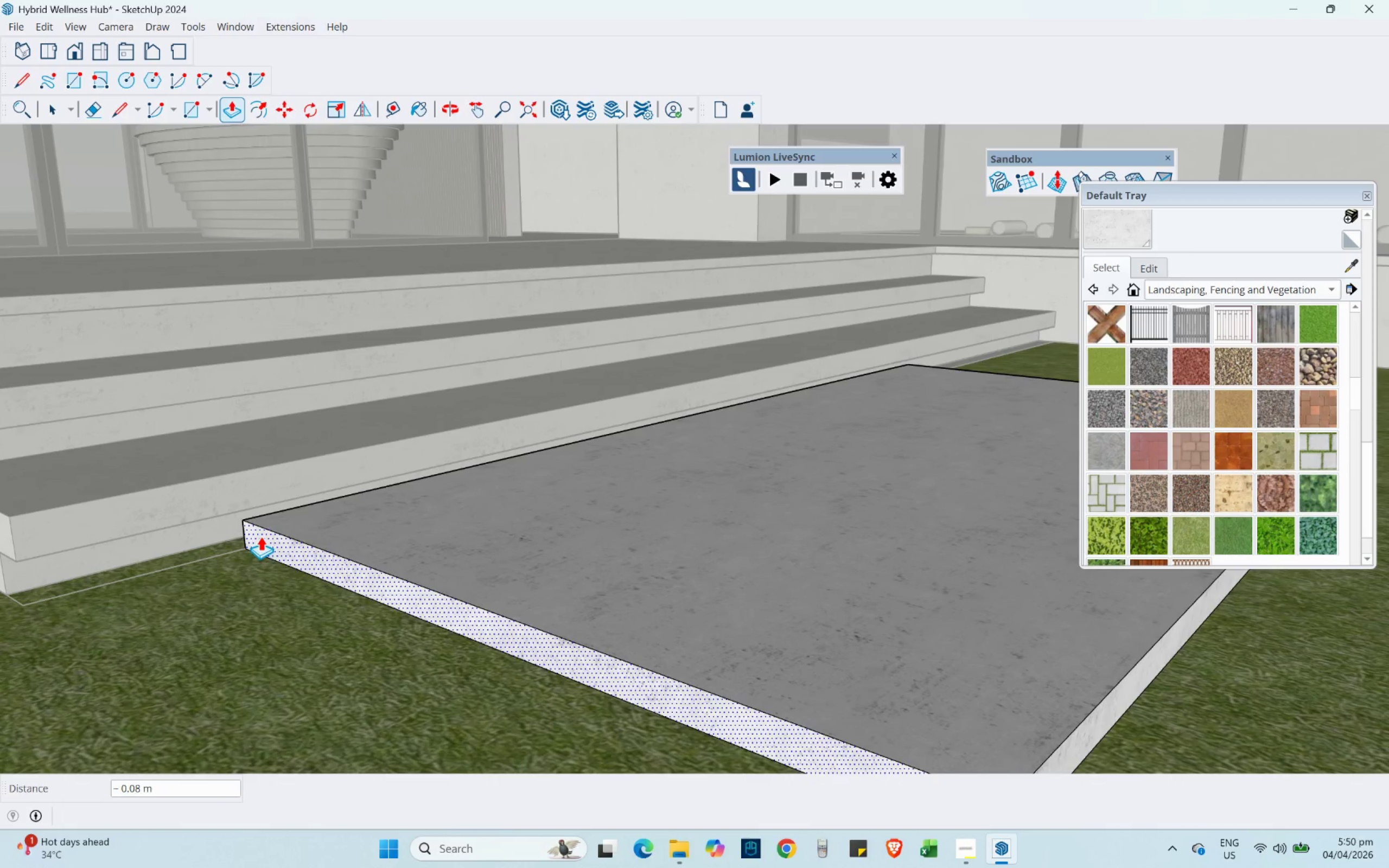 
scroll: coordinate [623, 469], scroll_direction: down, amount: 11.0
 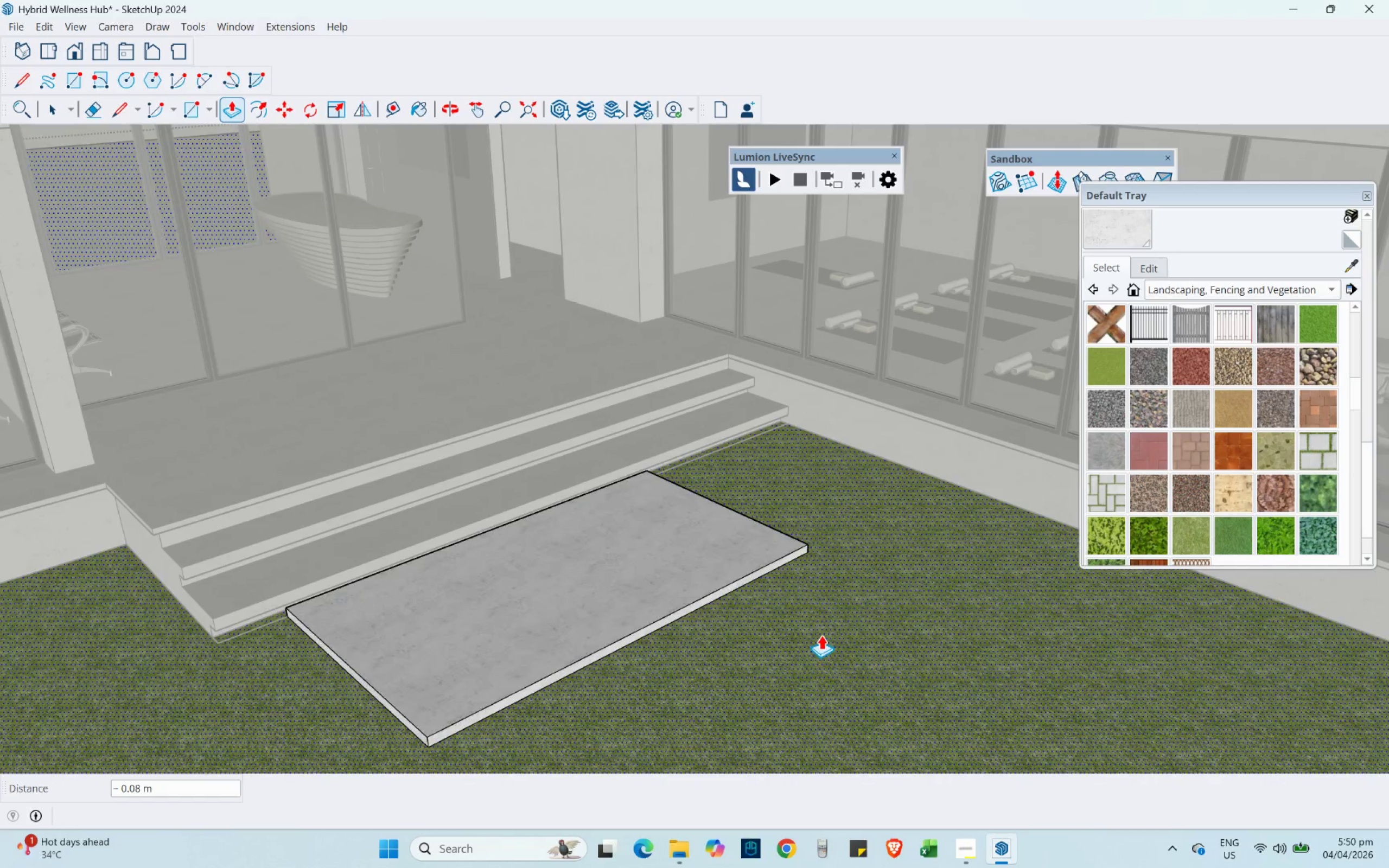 
left_click_drag(start_coordinate=[821, 635], to_coordinate=[820, 630])
 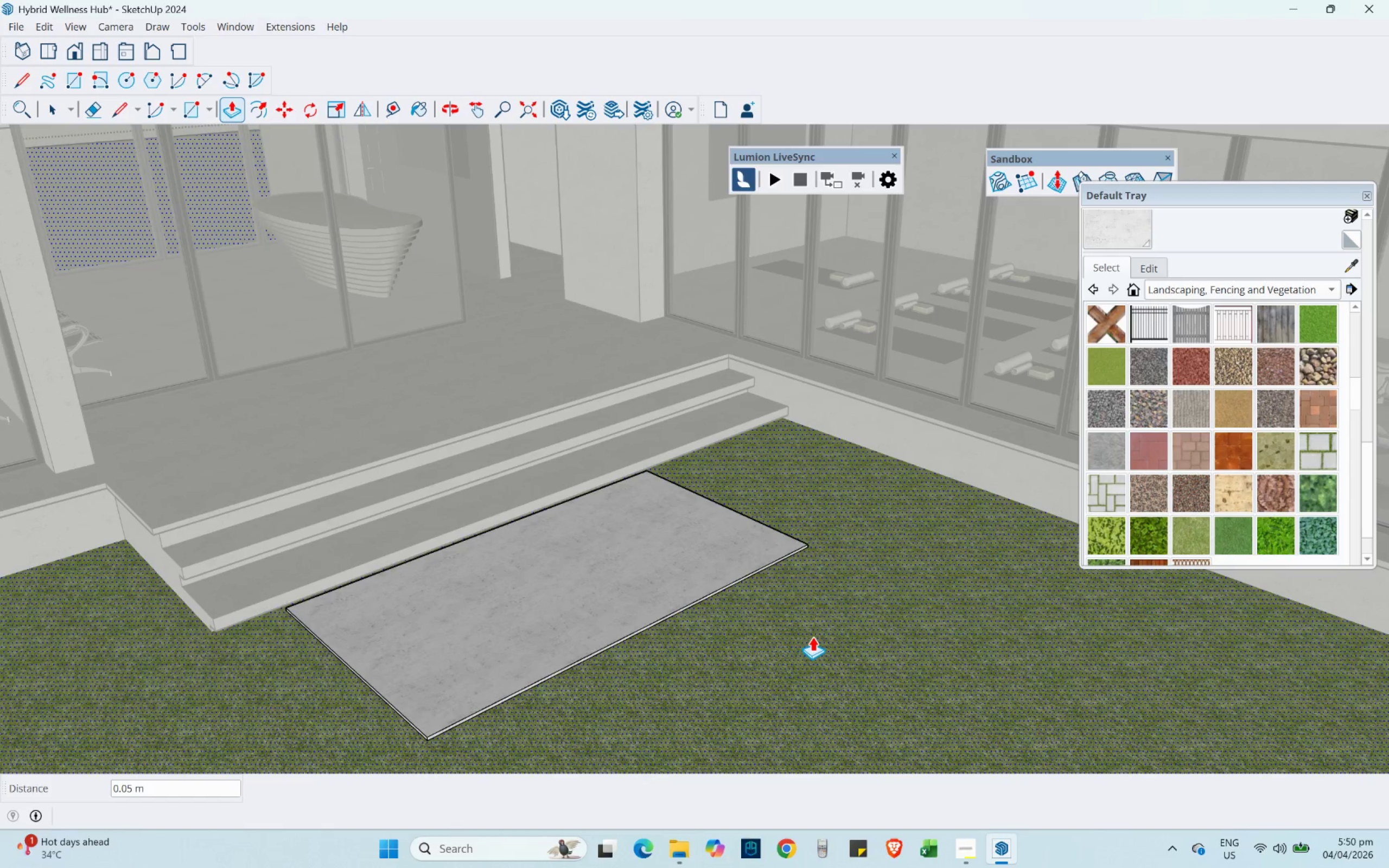 
key(NumpadDecimal)
 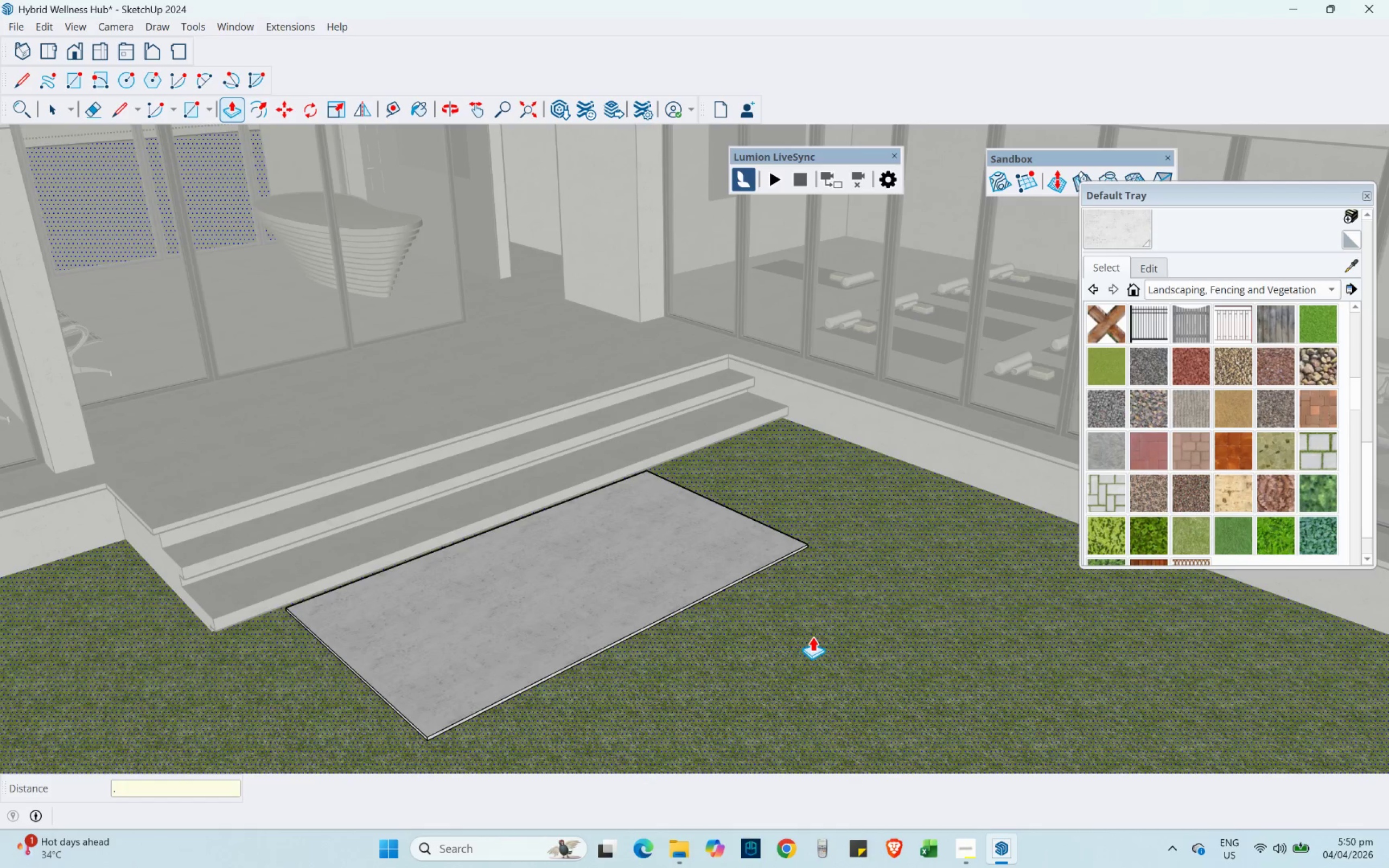 
key(Numpad0)
 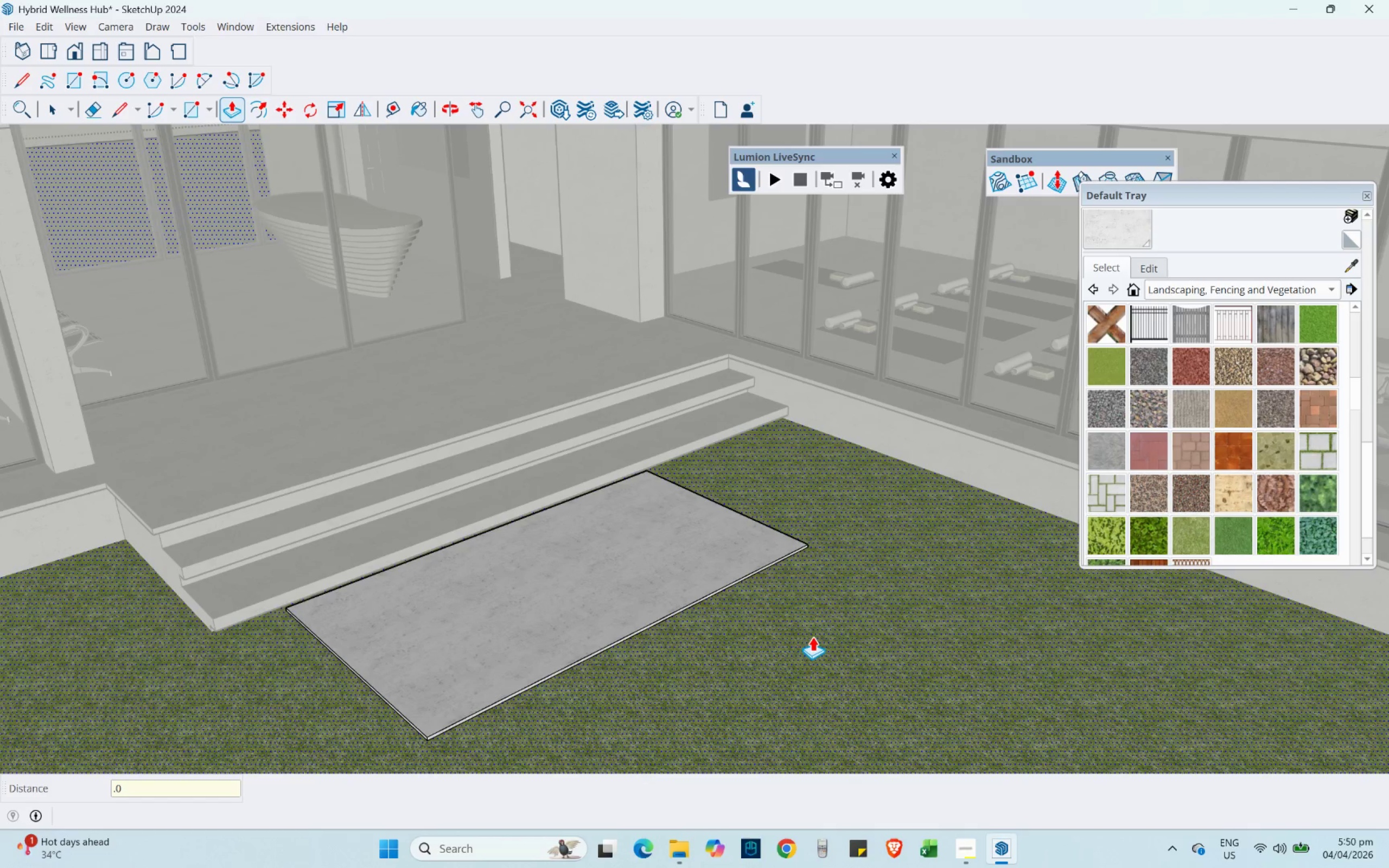 
key(Numpad5)
 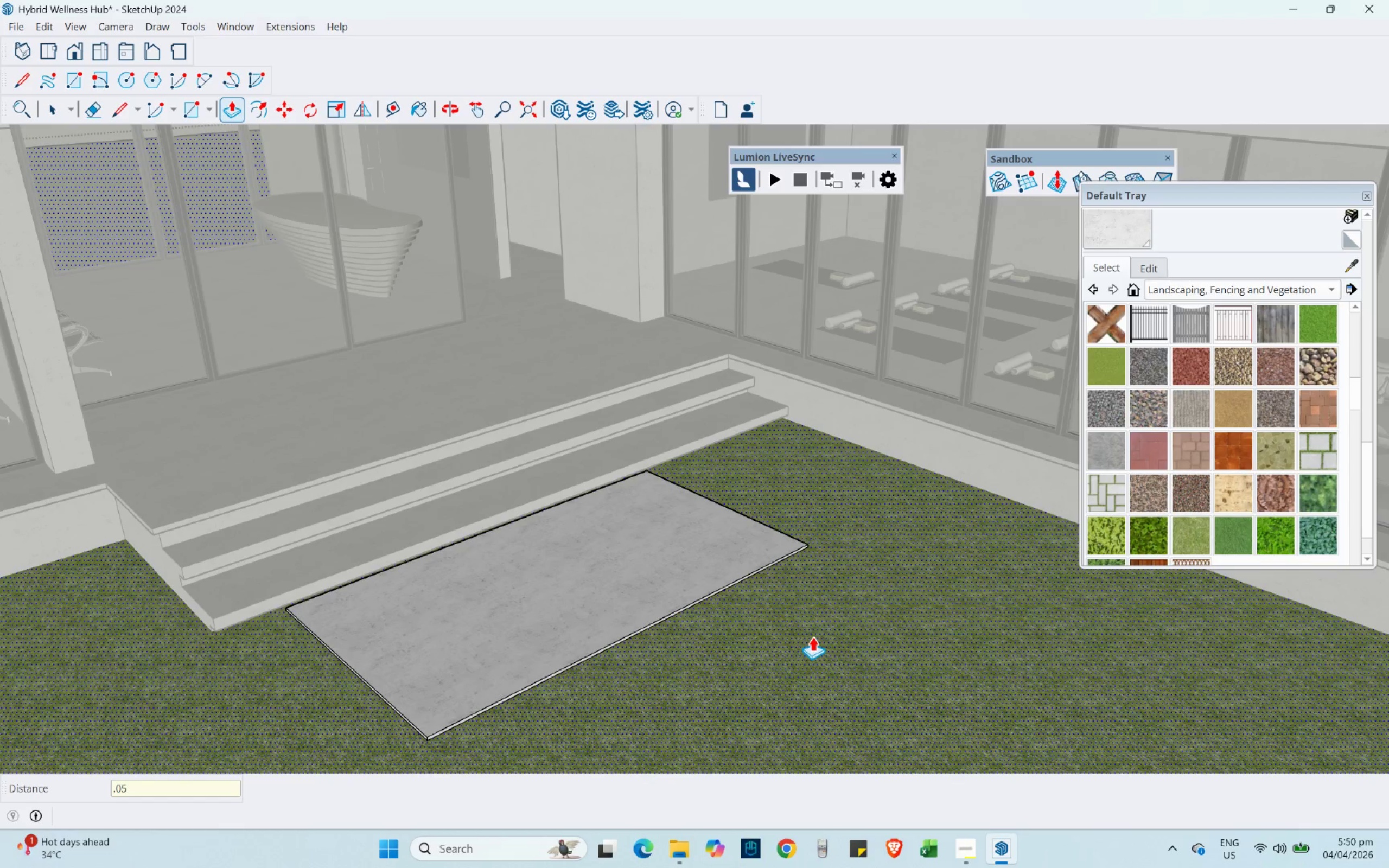 
key(NumpadEnter)
 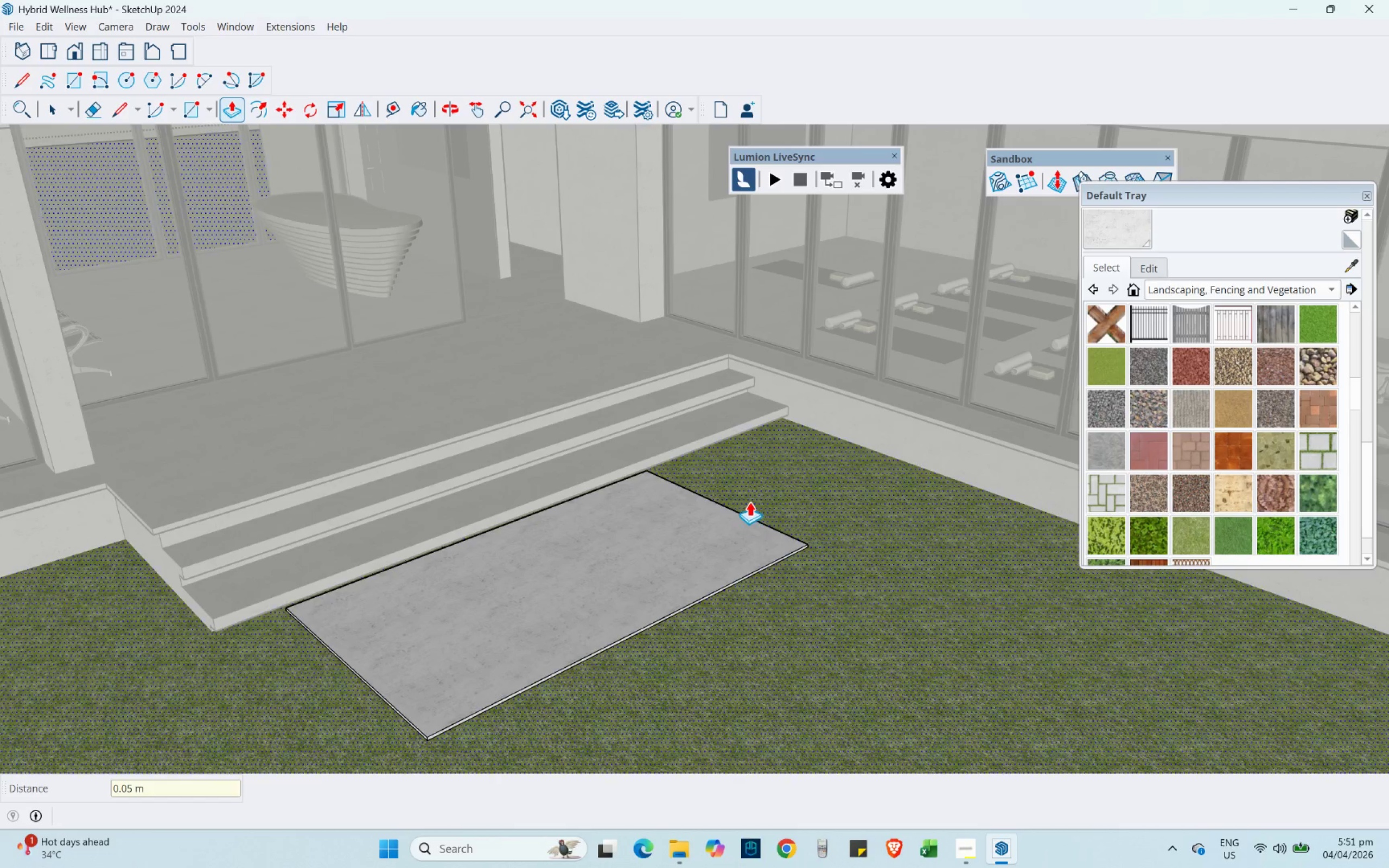 
scroll: coordinate [804, 602], scroll_direction: up, amount: 5.0
 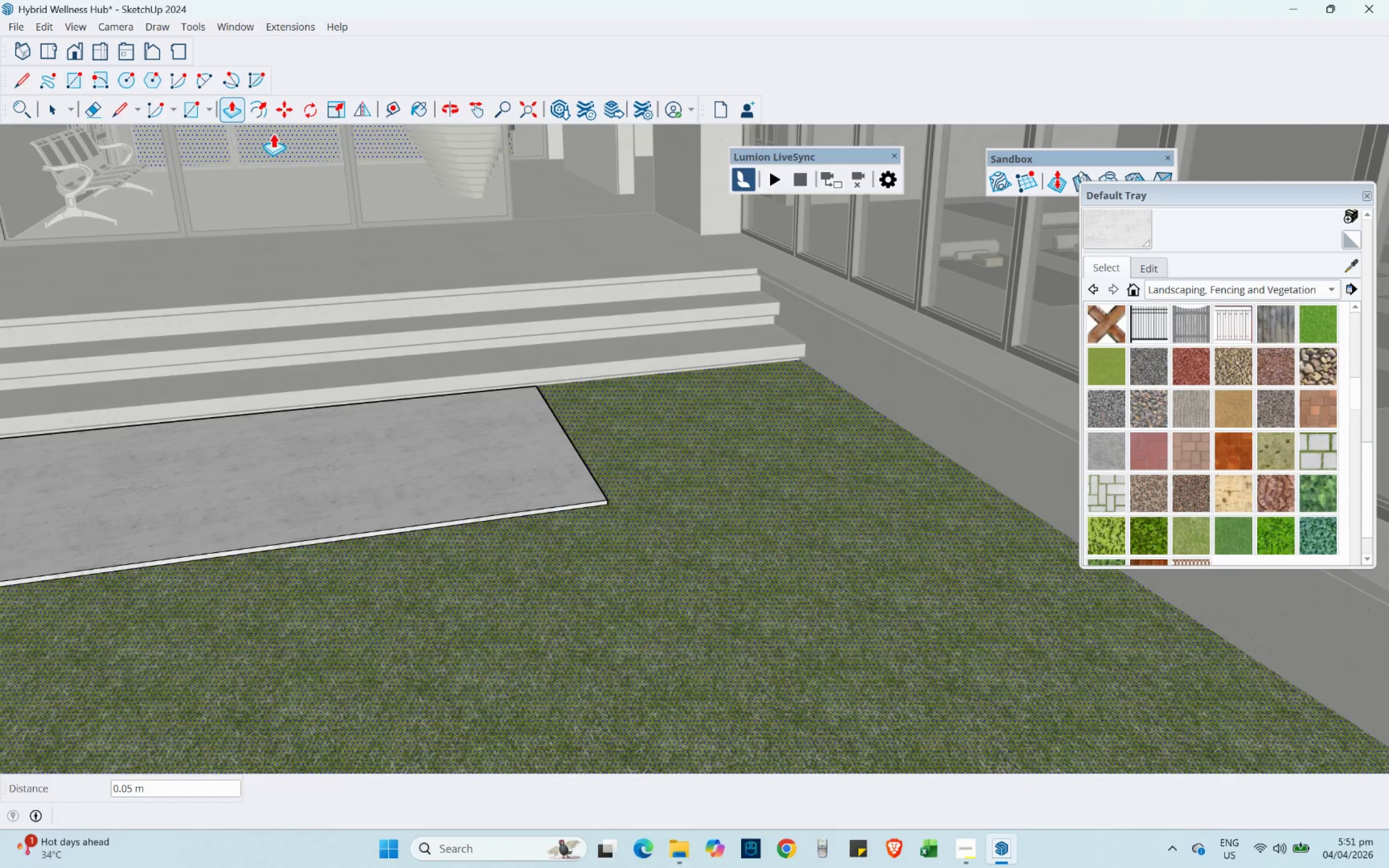 
left_click([126, 110])
 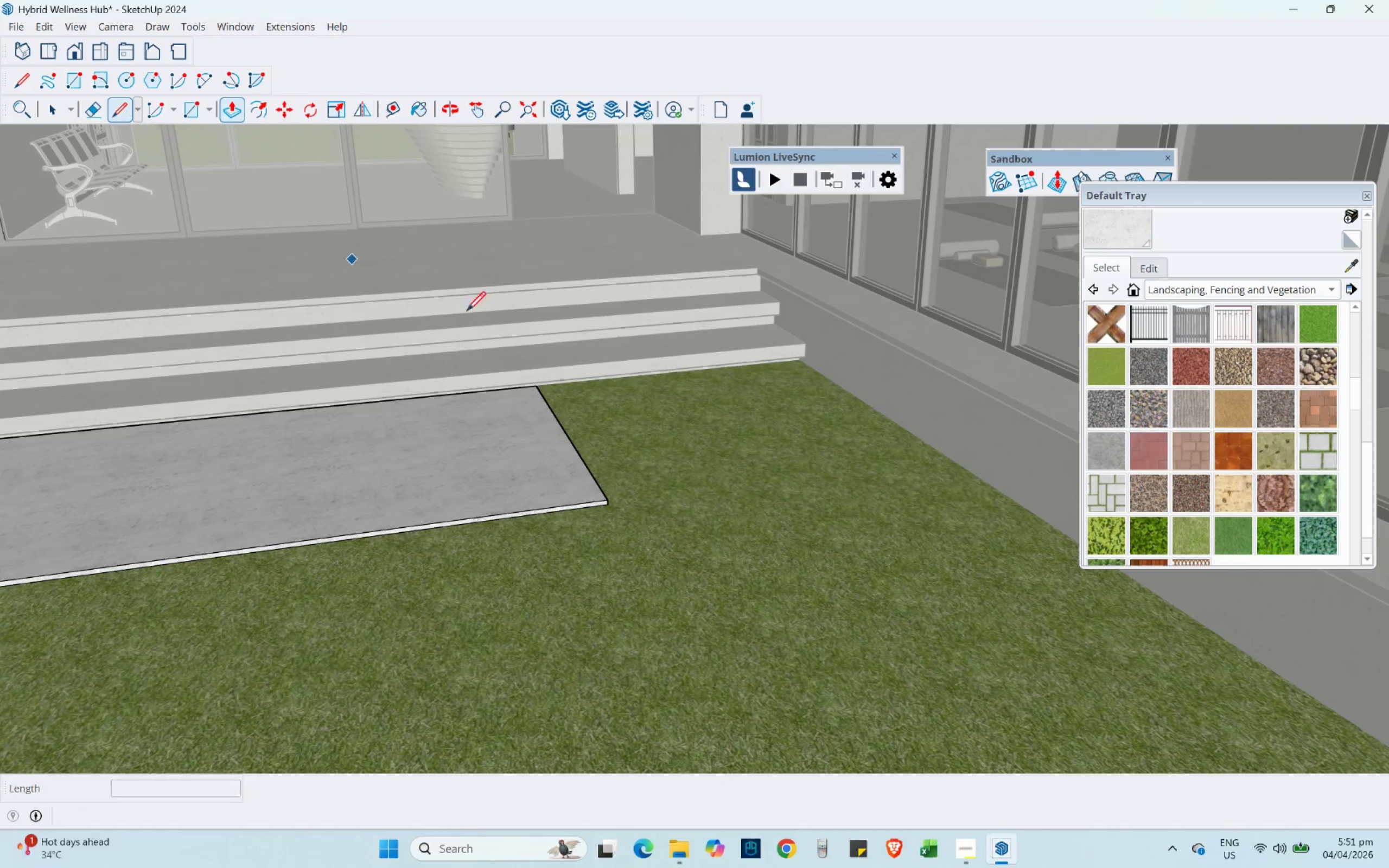 
scroll: coordinate [602, 441], scroll_direction: down, amount: 6.0
 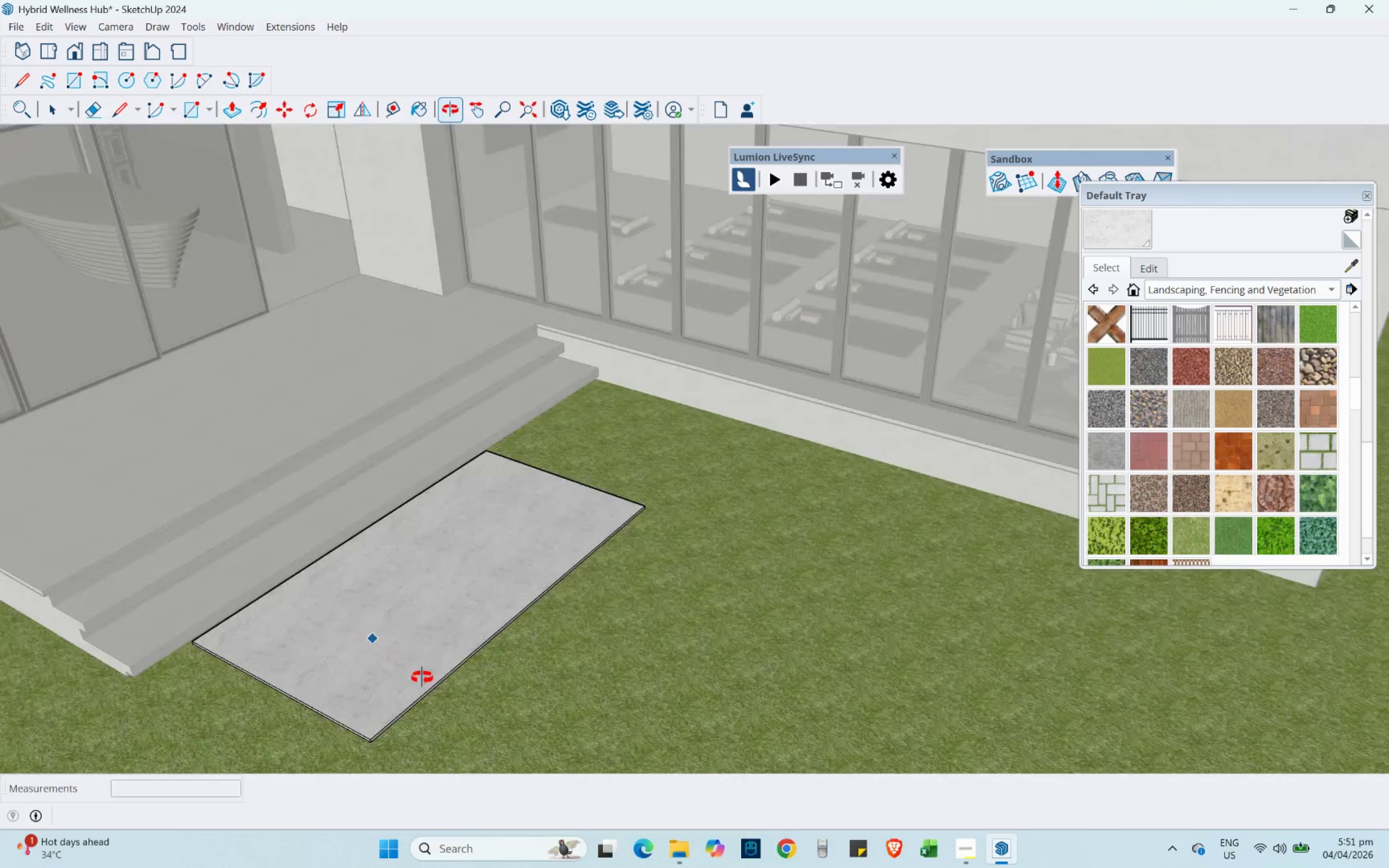 
mouse_move([384, 627])
 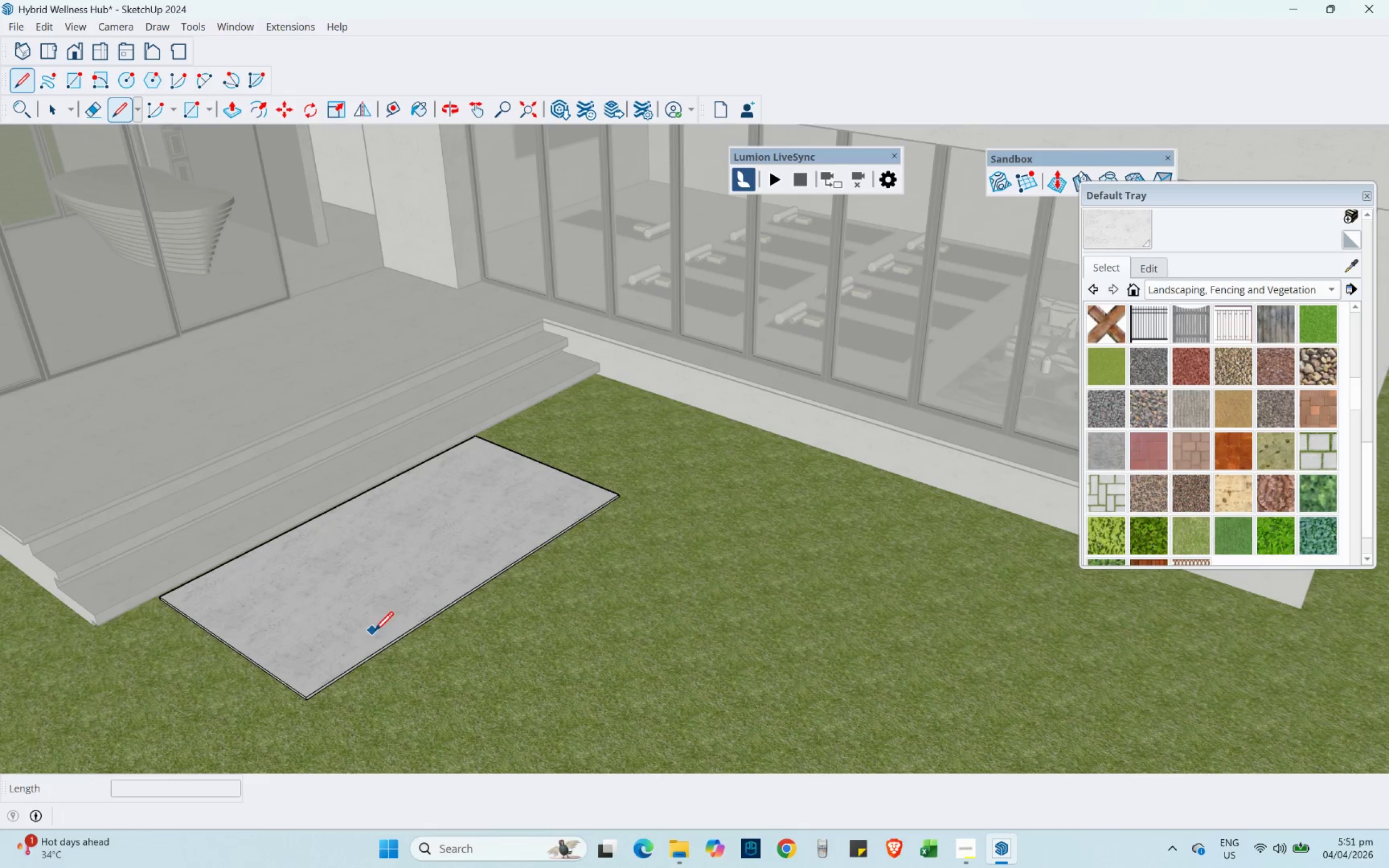 
key(Control+Z)
 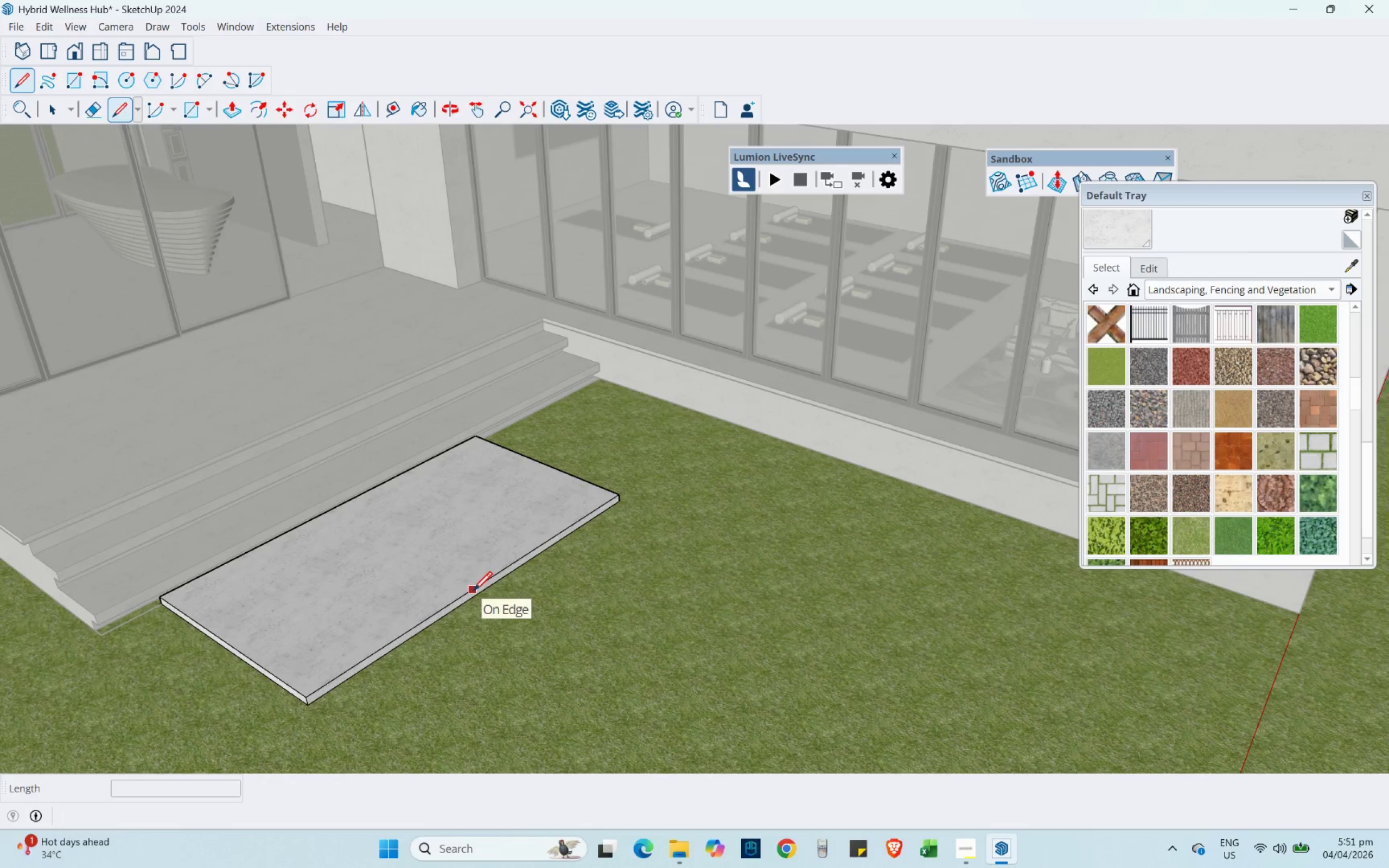 
key(Control+Z)
 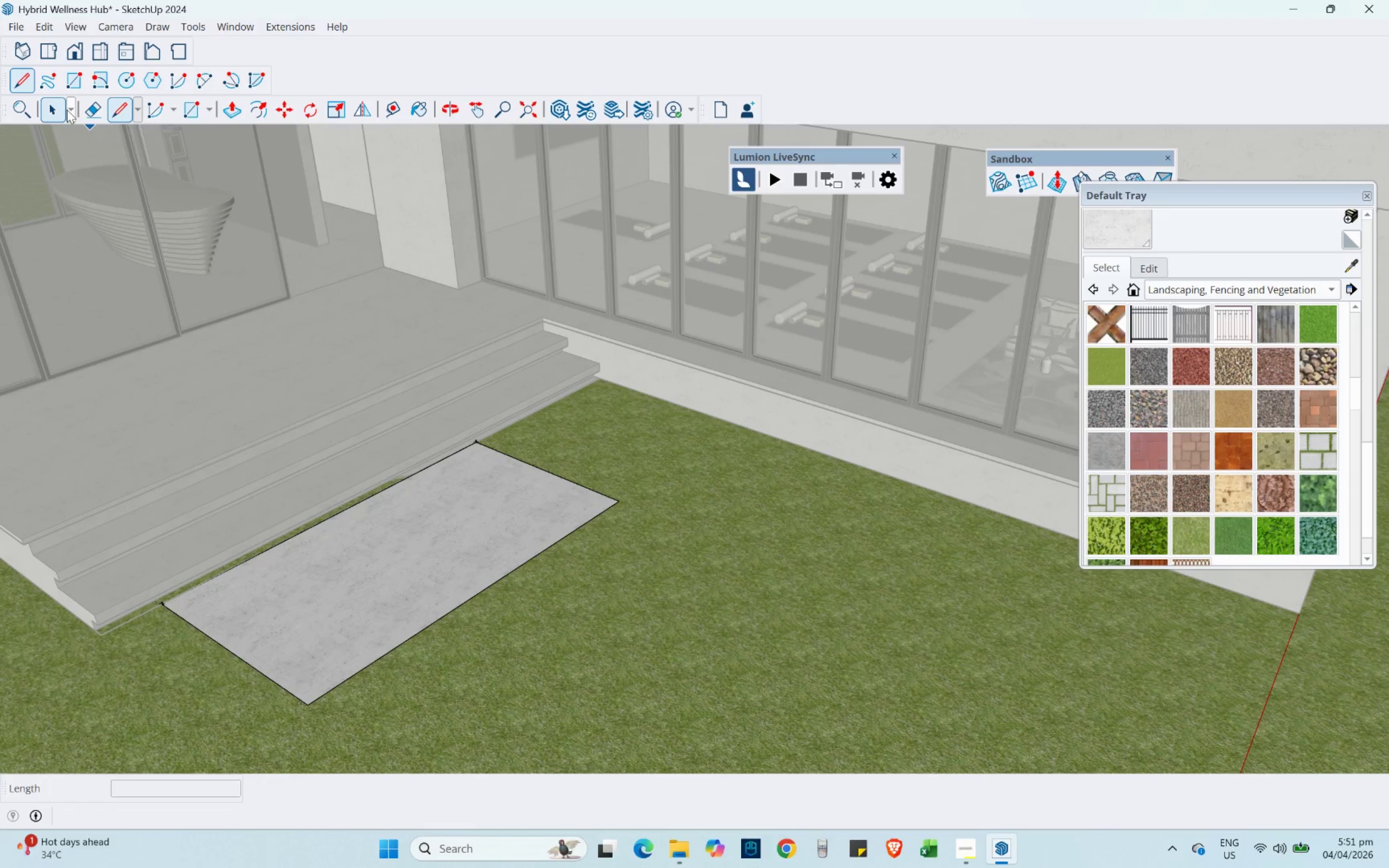 
left_click([62, 106])
 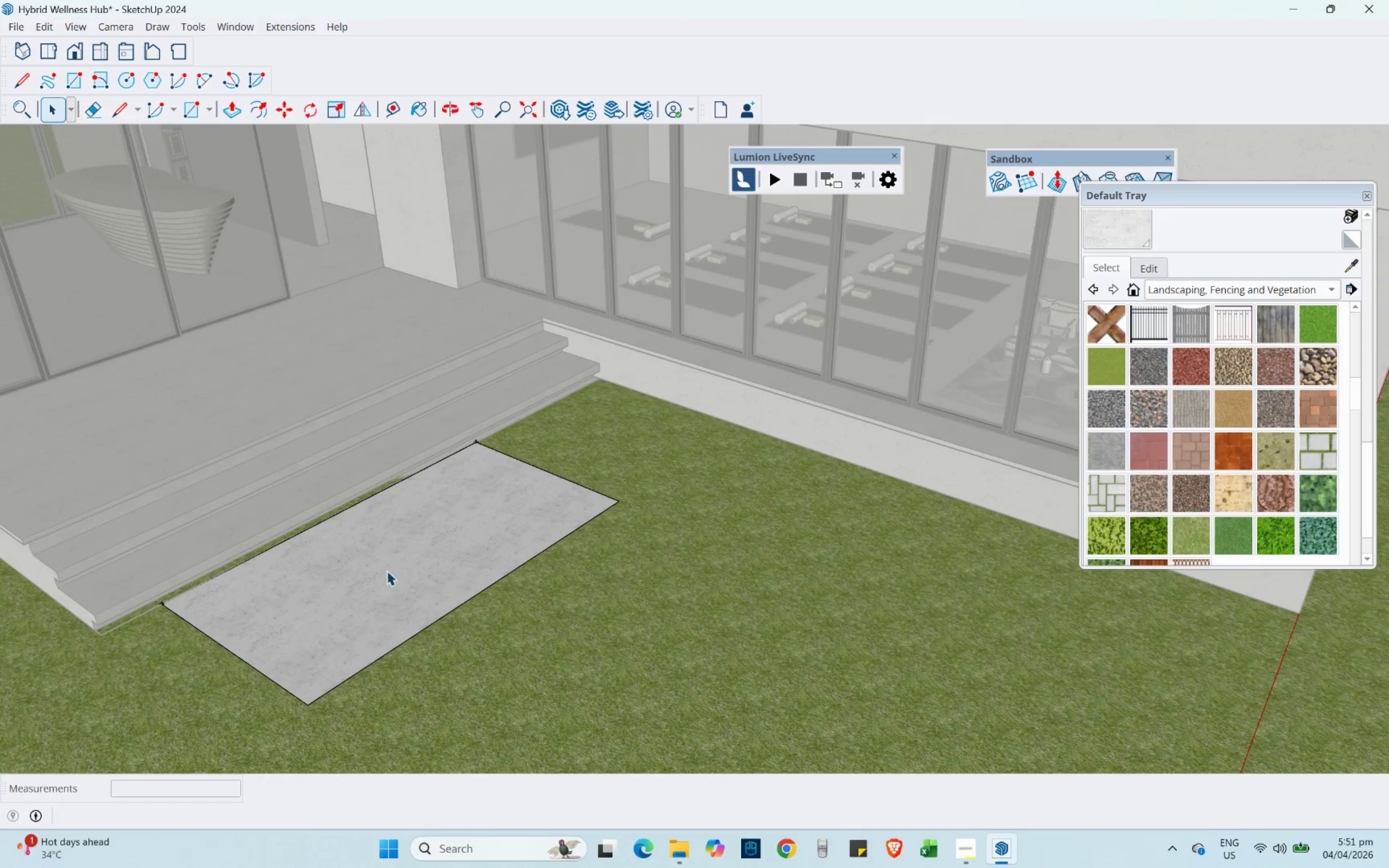 
left_click([392, 592])
 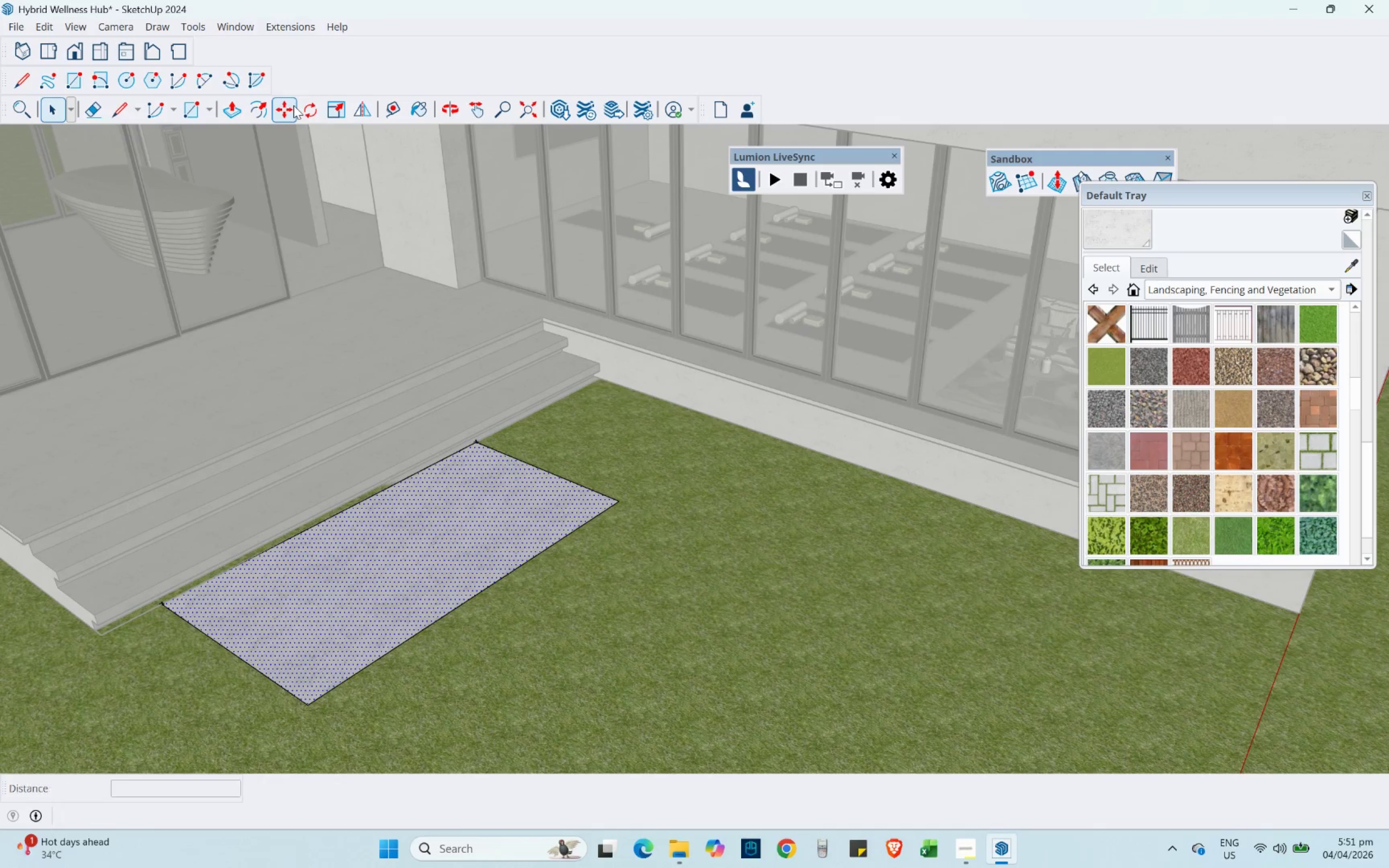 
key(Control+ControlLeft)
 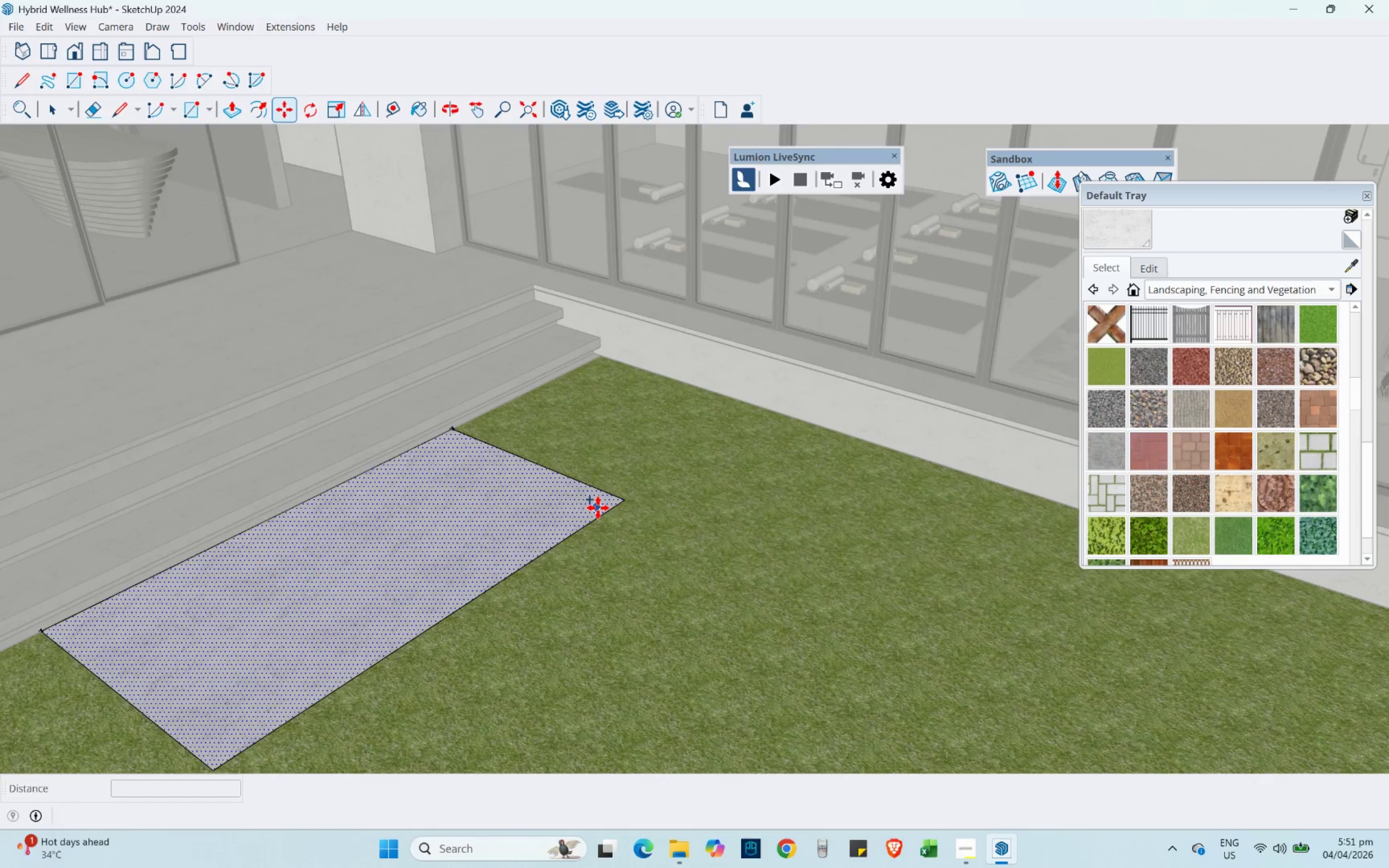 
scroll: coordinate [598, 508], scroll_direction: up, amount: 3.0
 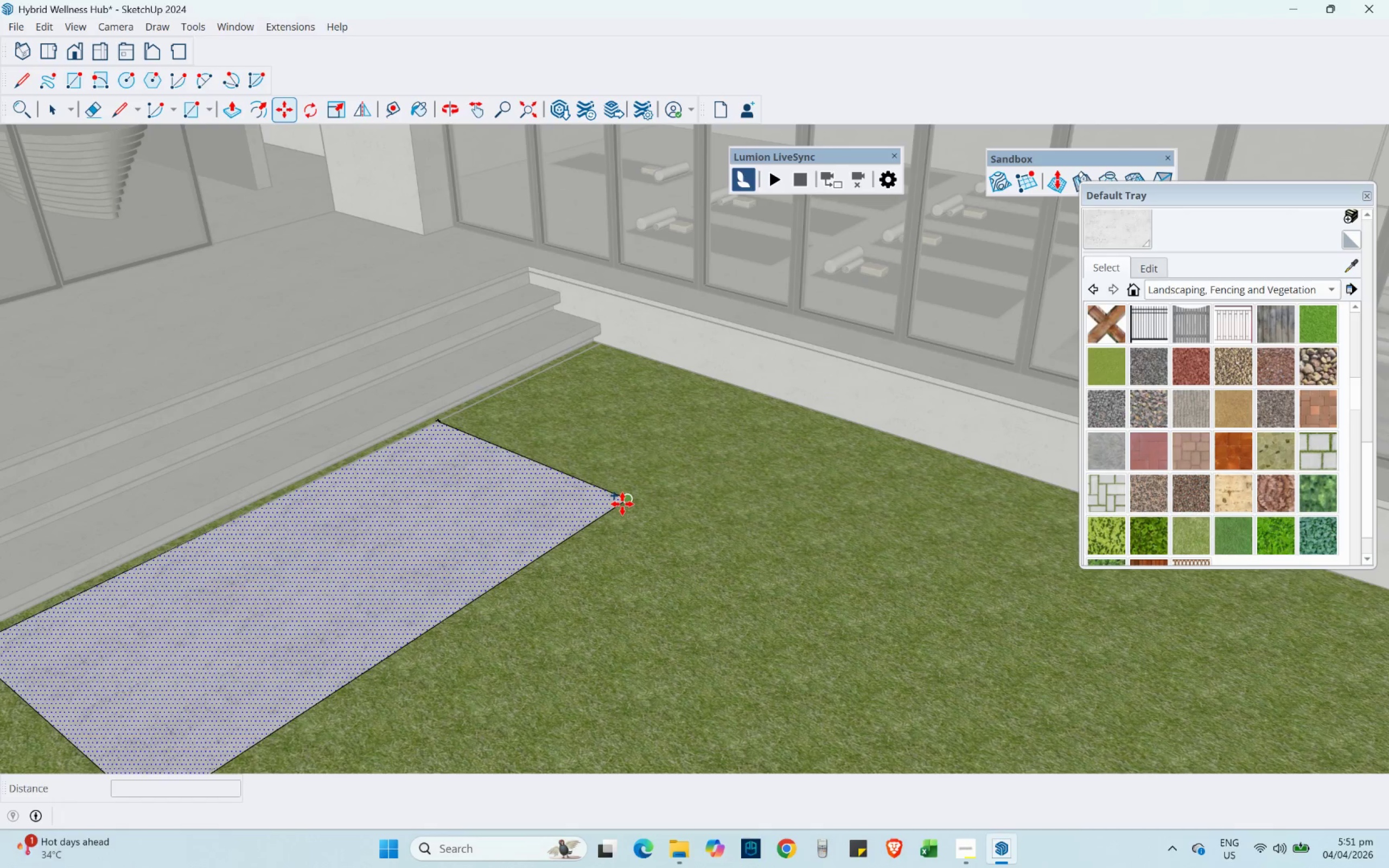 
left_click([622, 504])
 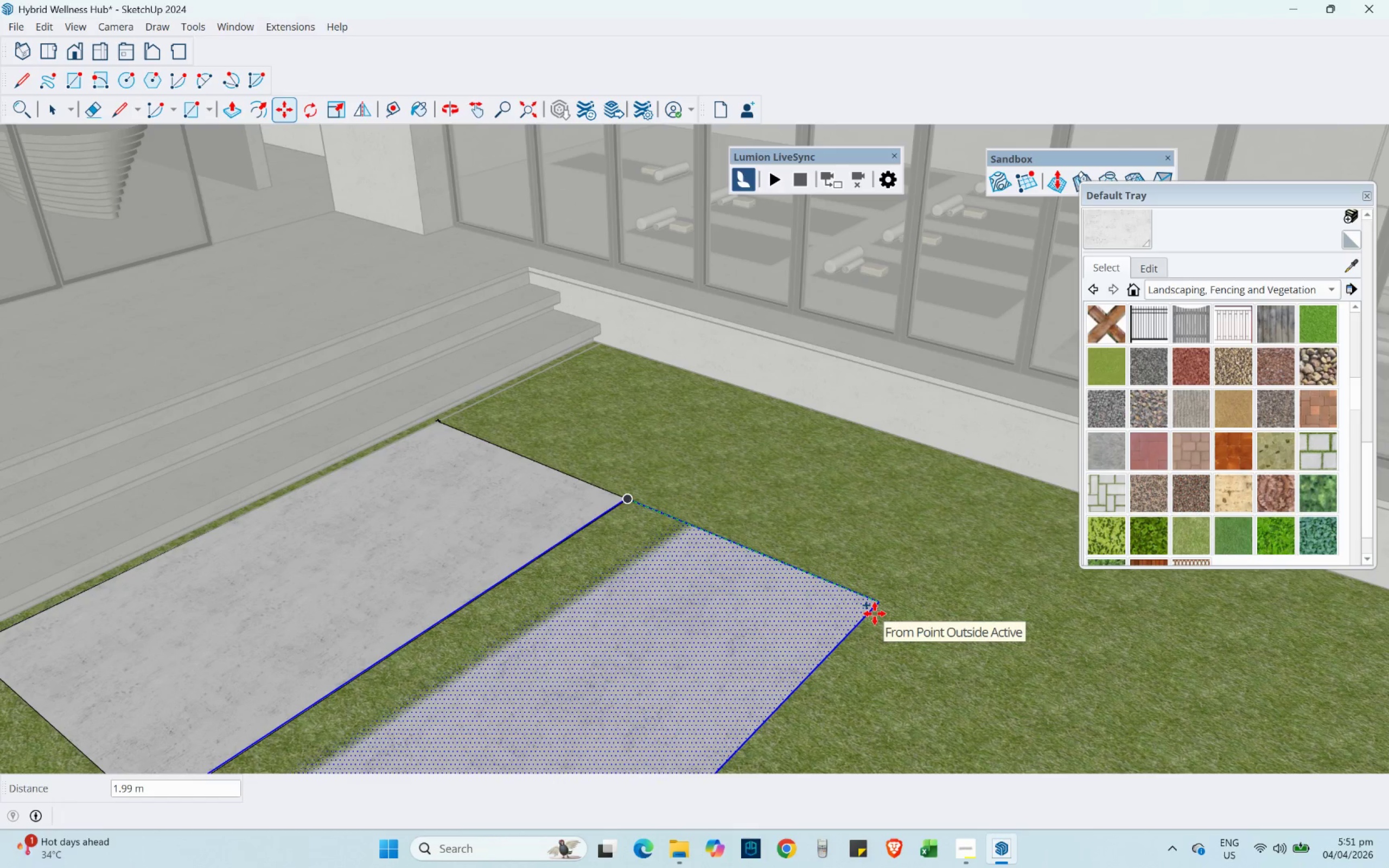 
key(Numpad2)
 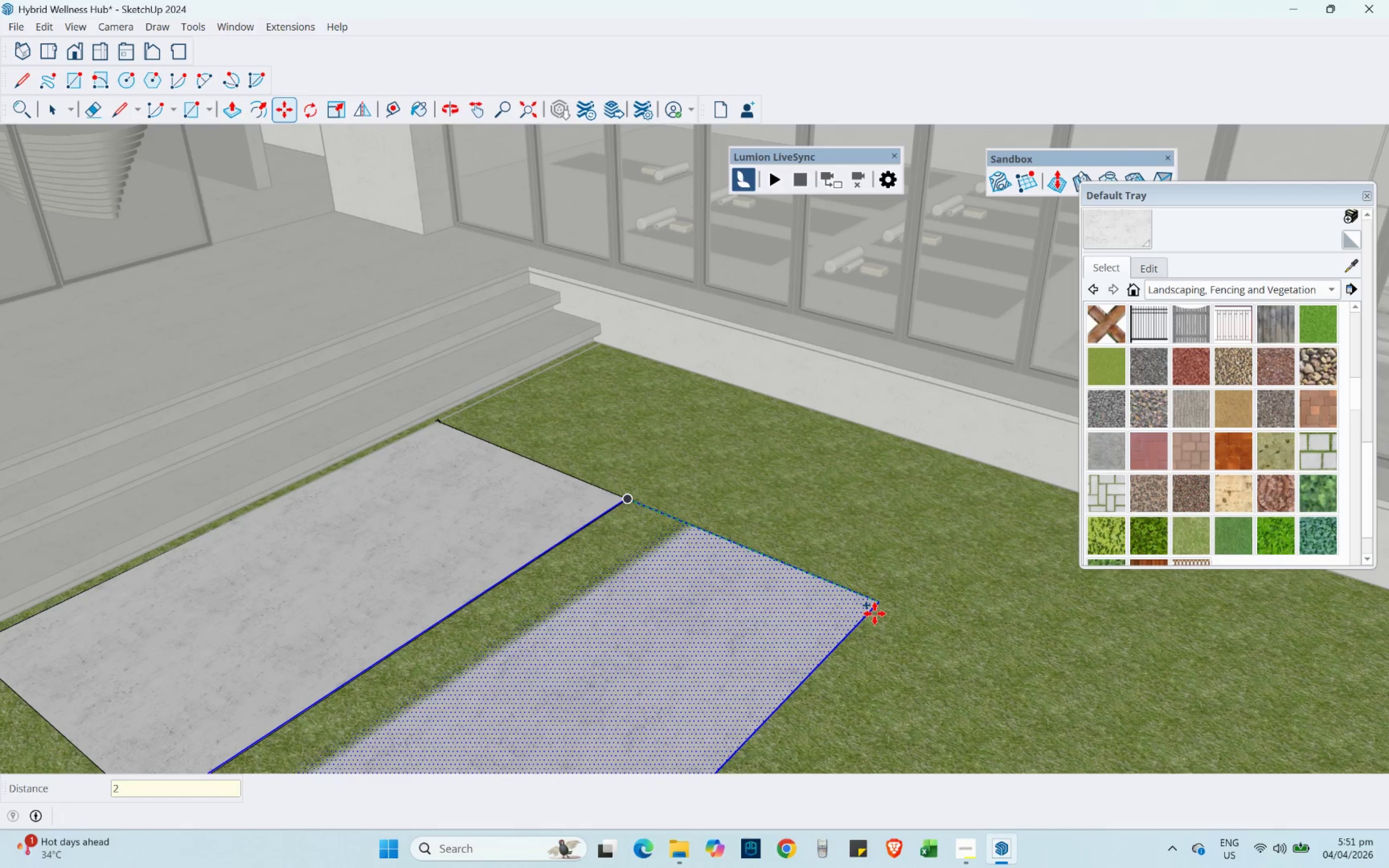 
key(NumpadDecimal)
 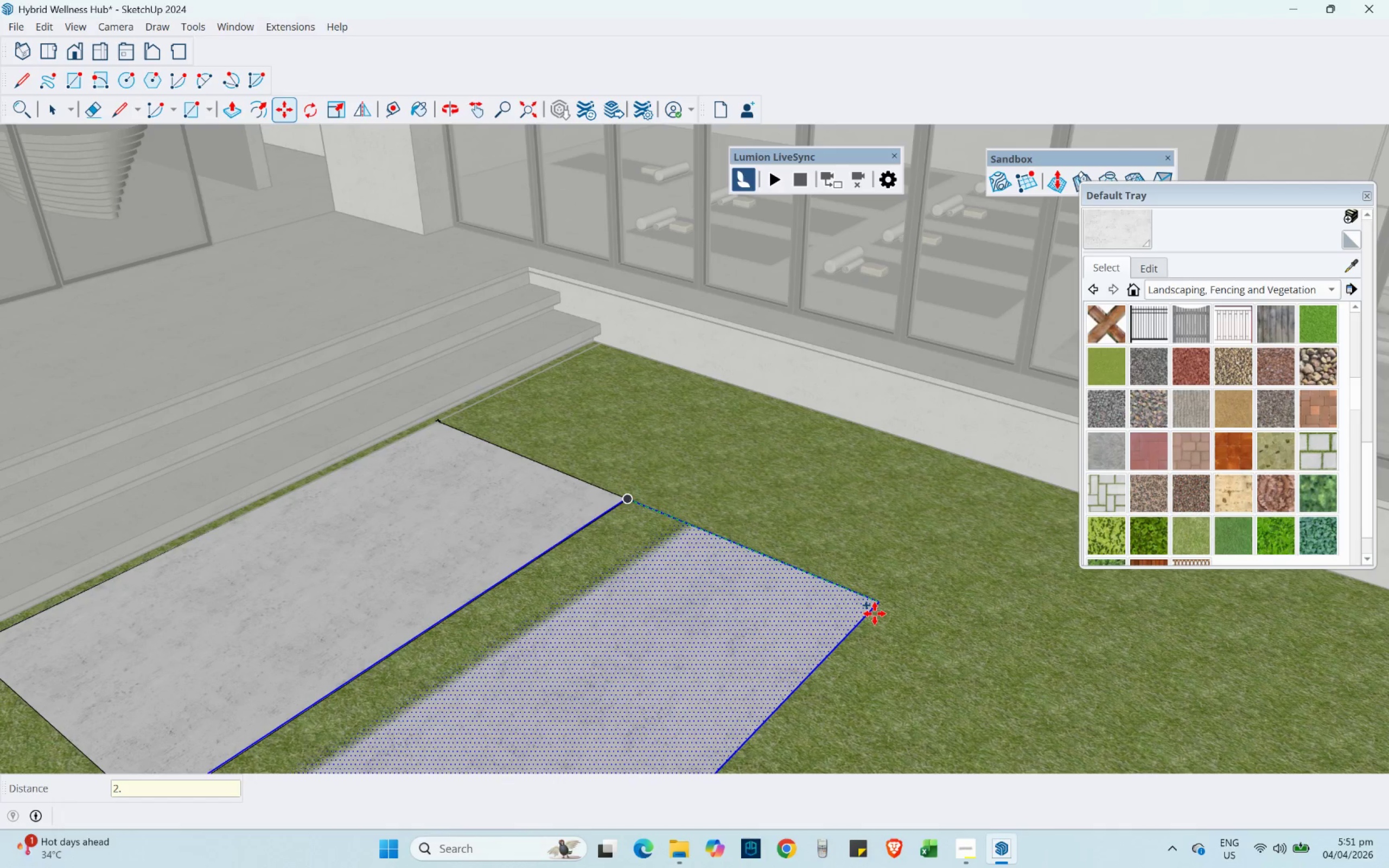 
key(Numpad0)
 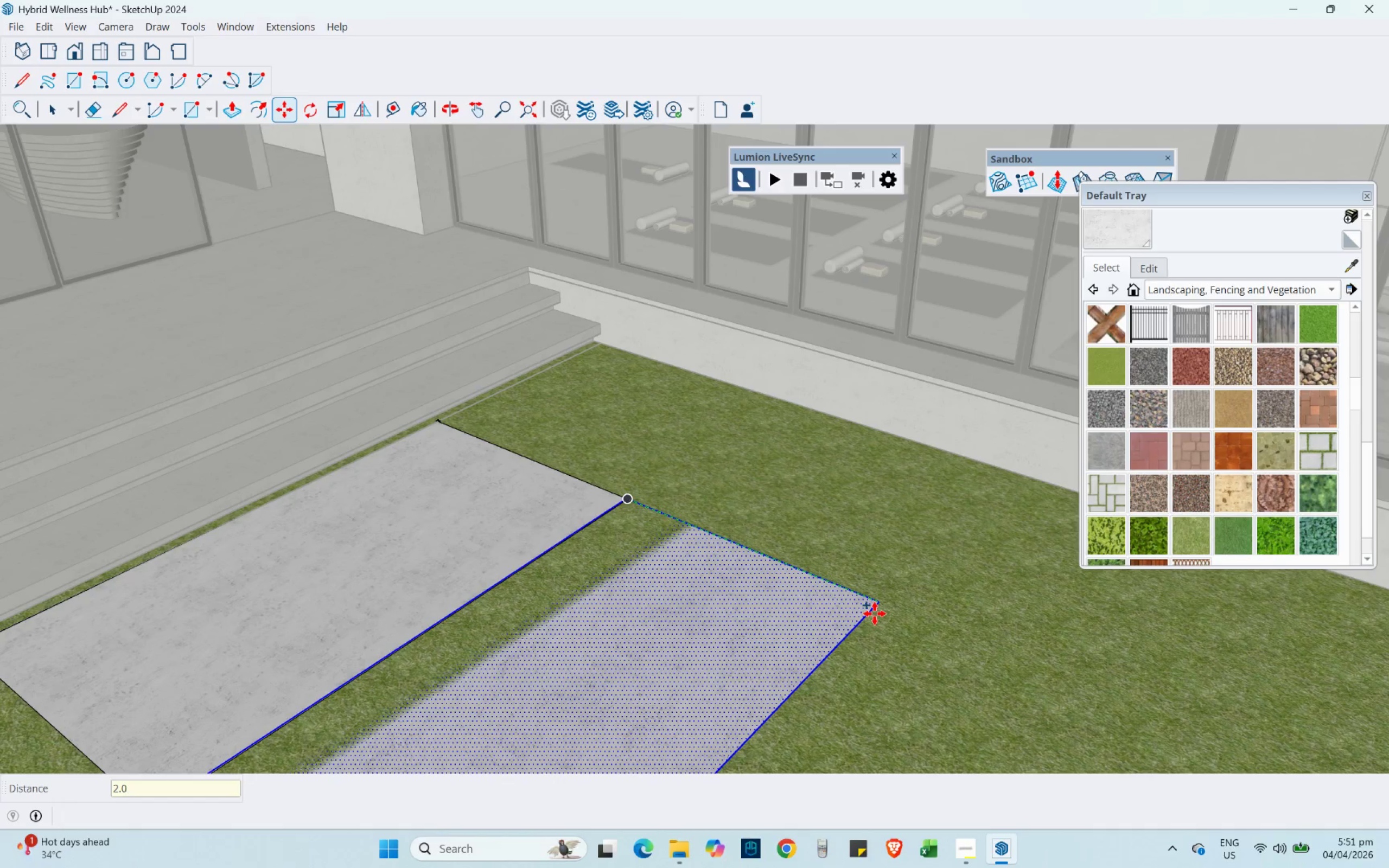 
key(Numpad5)
 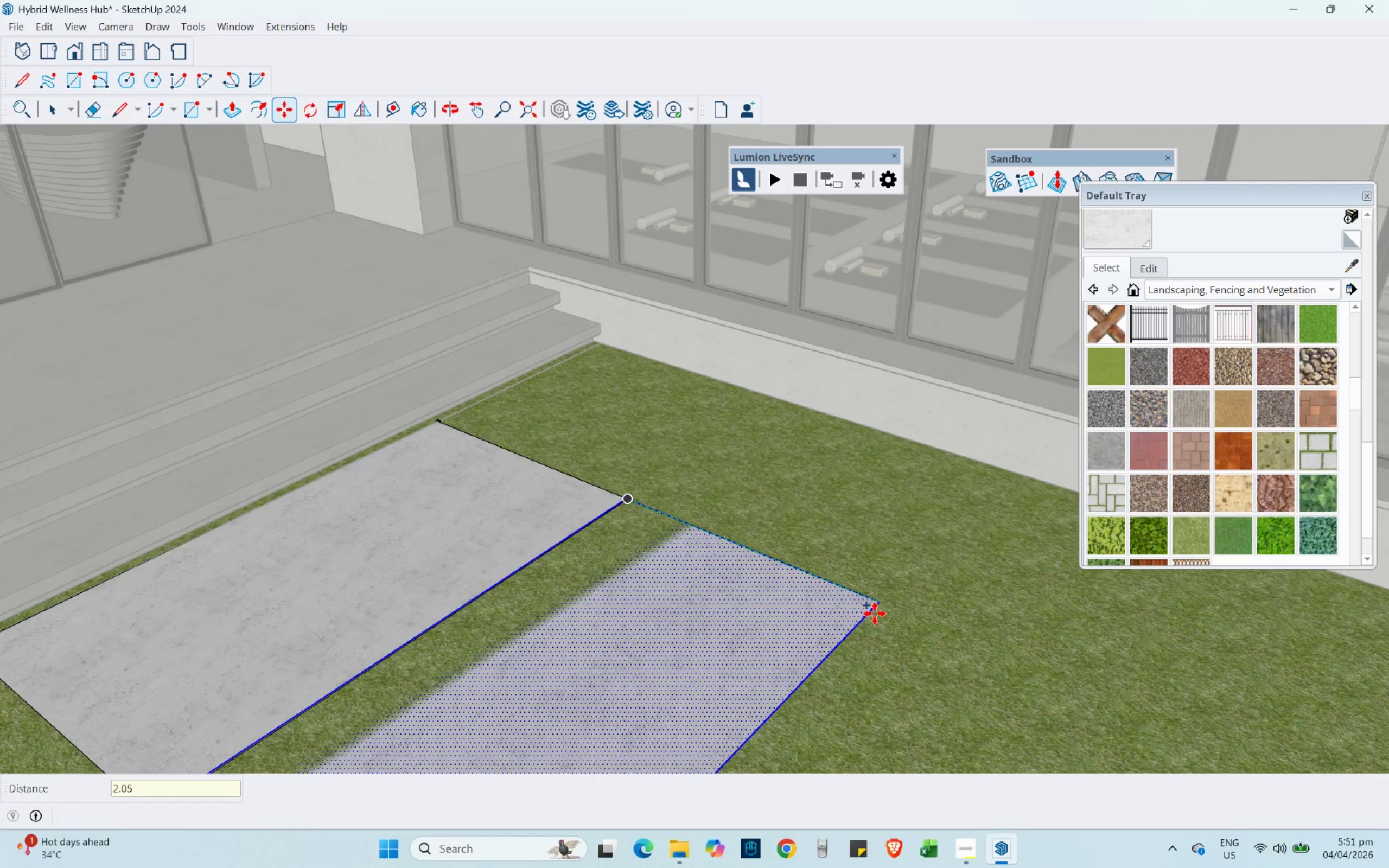 
key(NumpadEnter)
 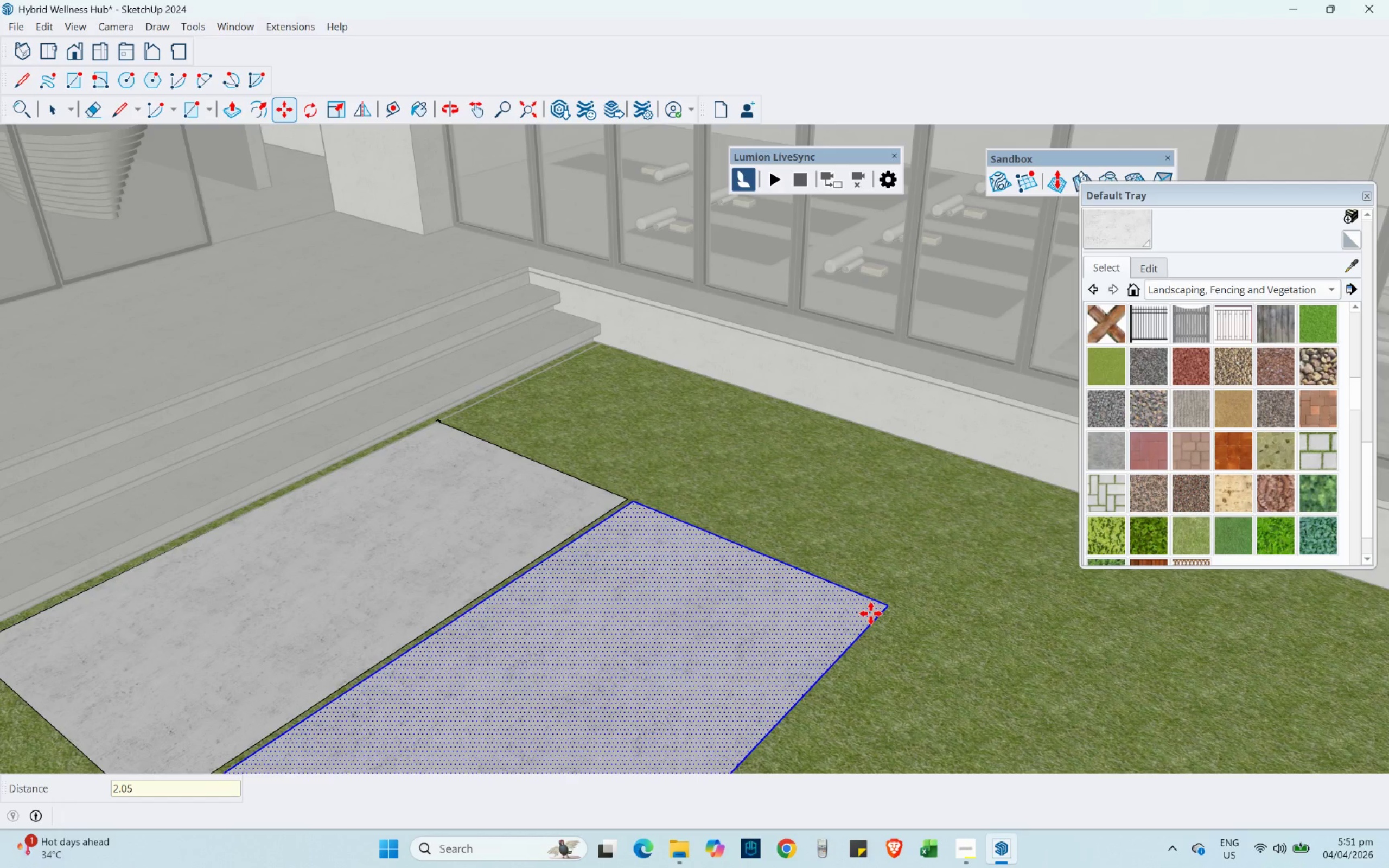 
scroll: coordinate [728, 525], scroll_direction: none, amount: 0.0
 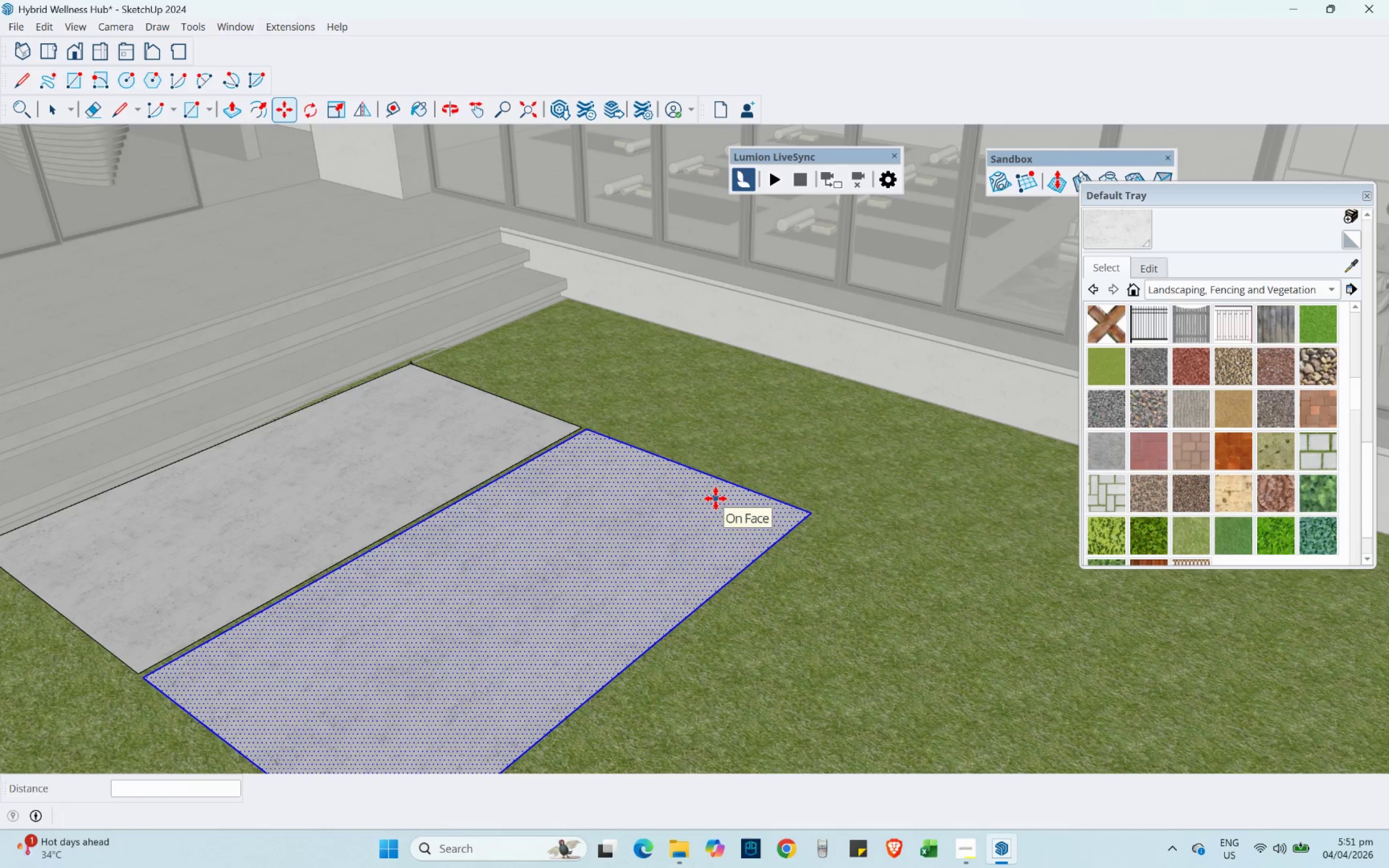 
key(Control+ControlLeft)
 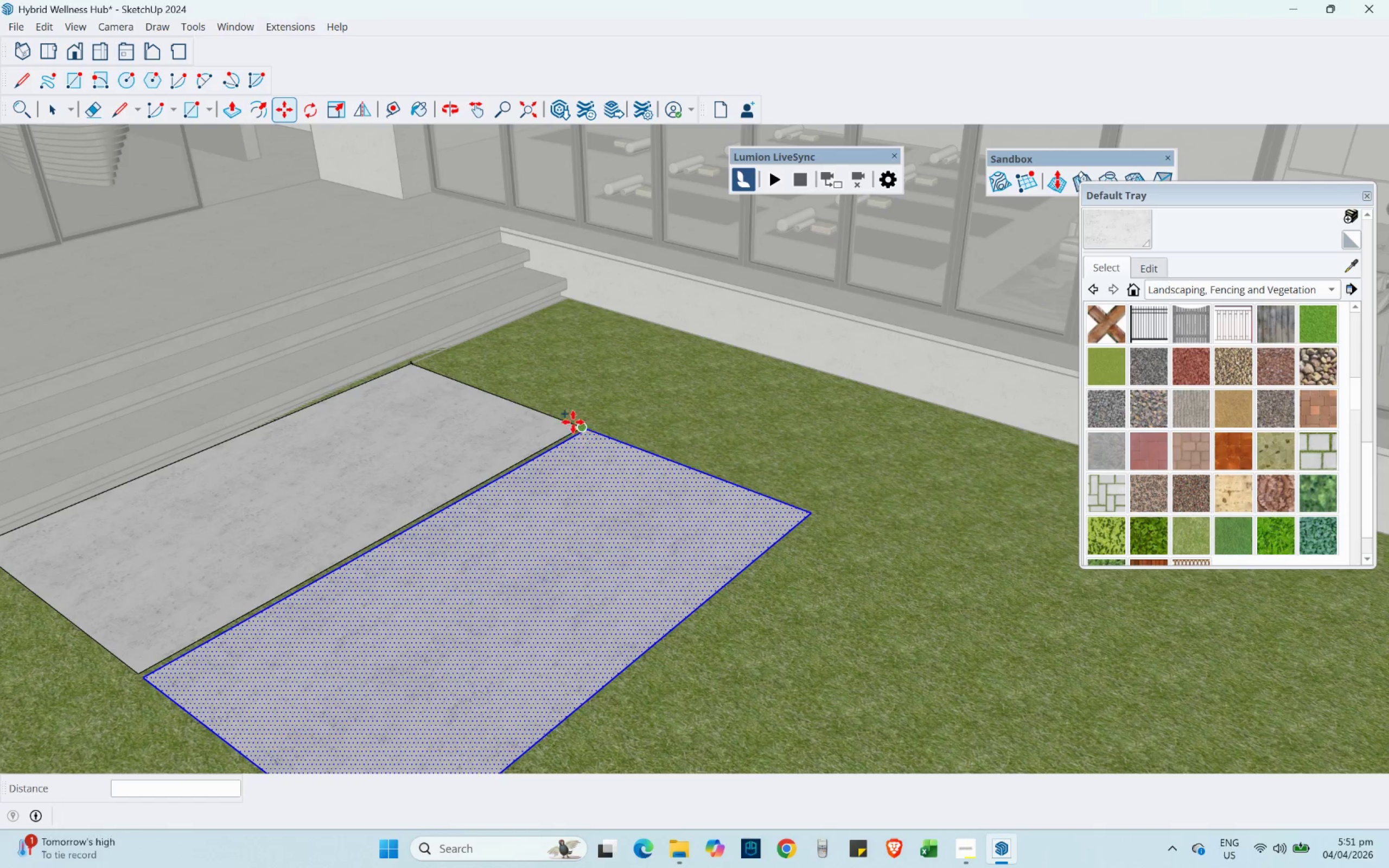 
left_click([582, 430])
 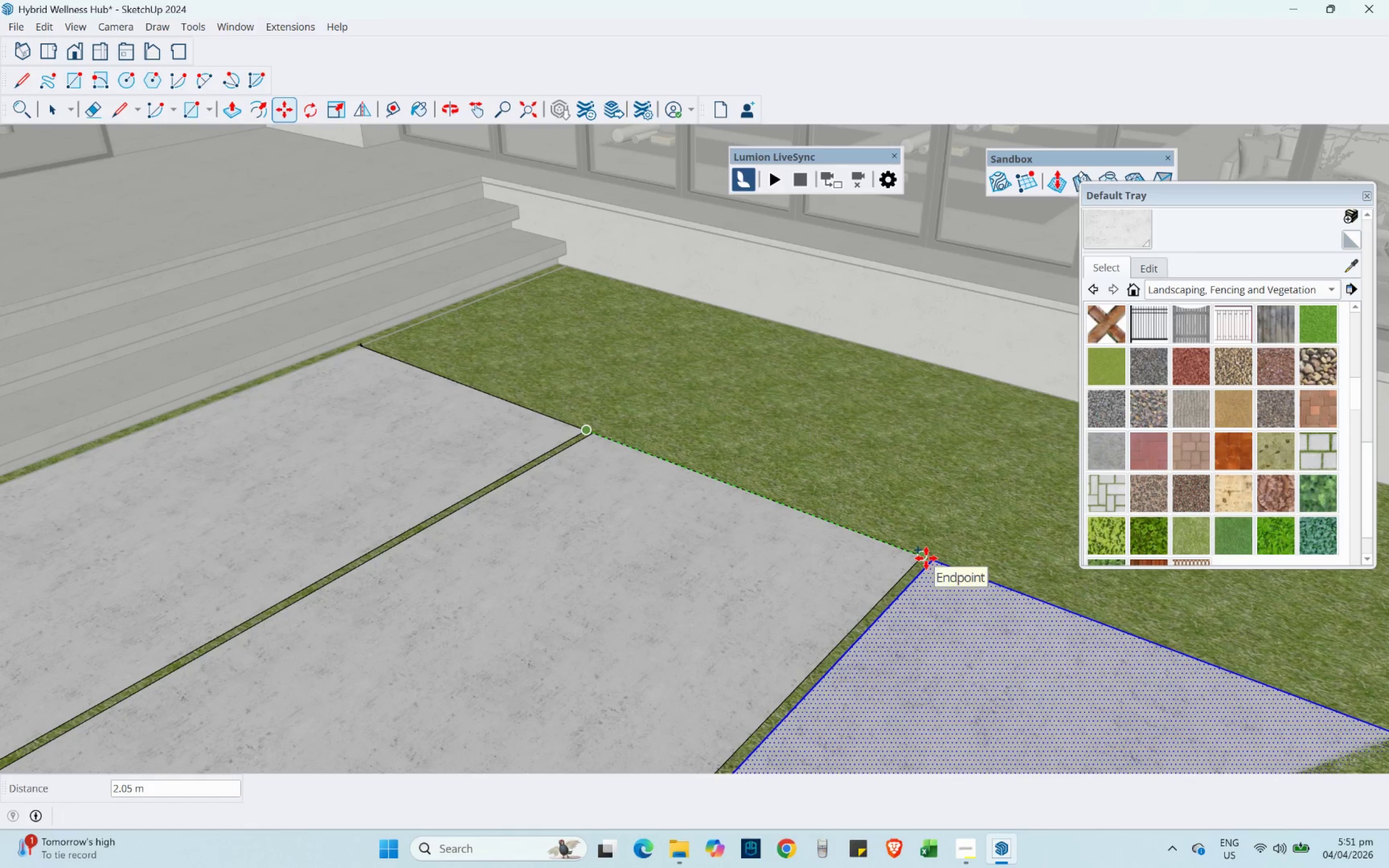 
scroll: coordinate [572, 422], scroll_direction: up, amount: 3.0
 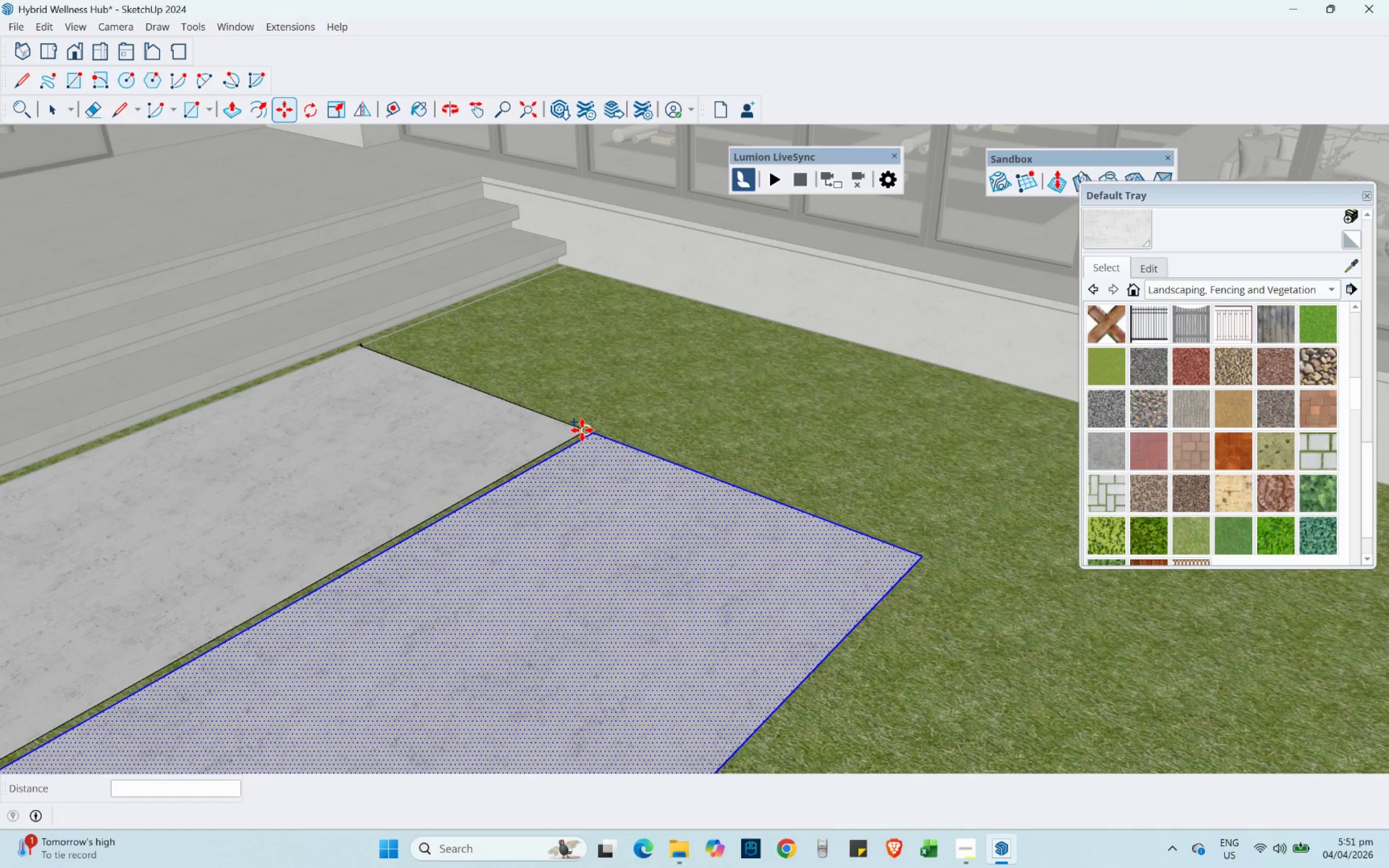 
left_click([922, 558])
 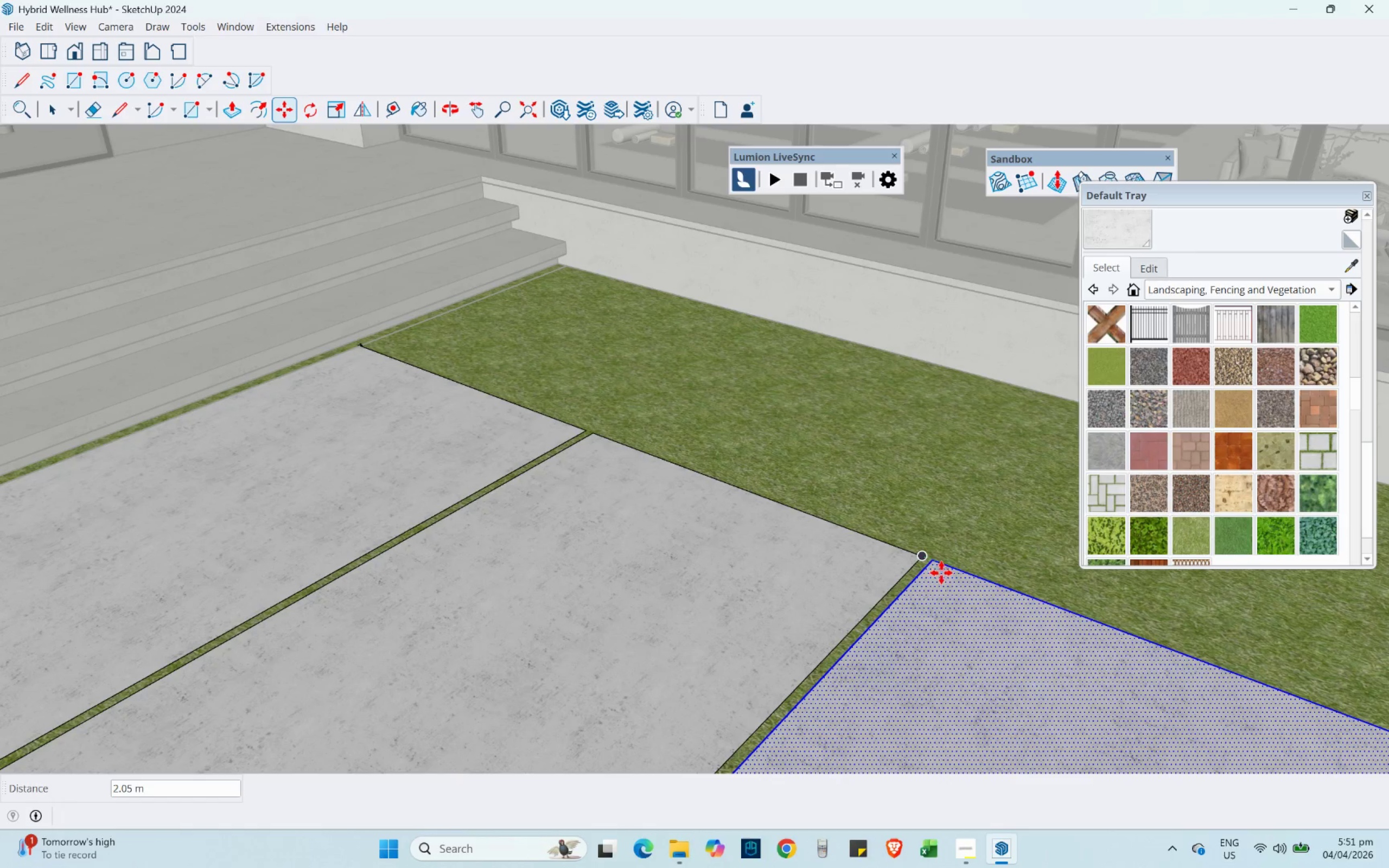 
key(Control+ControlLeft)
 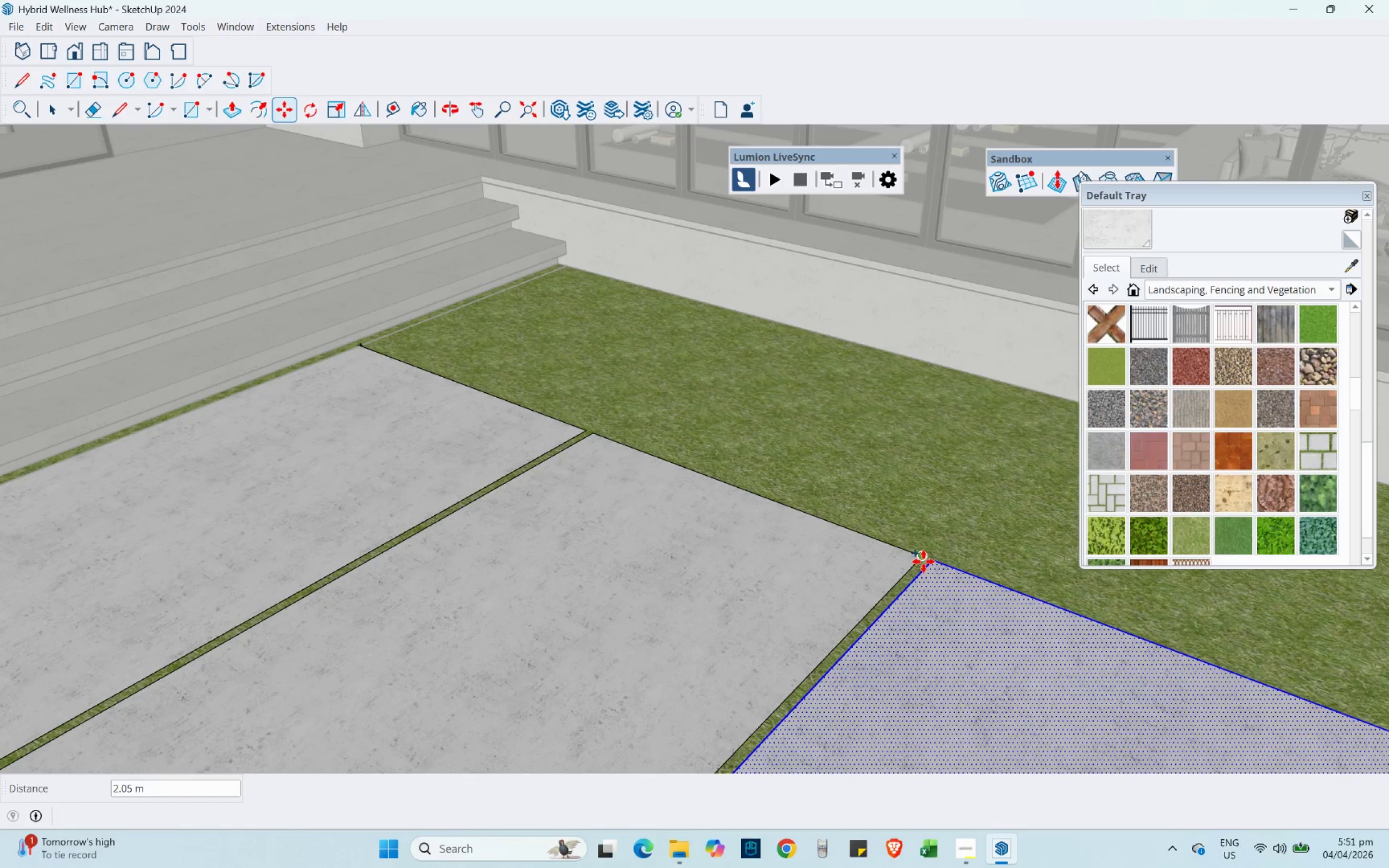 
left_click([923, 561])
 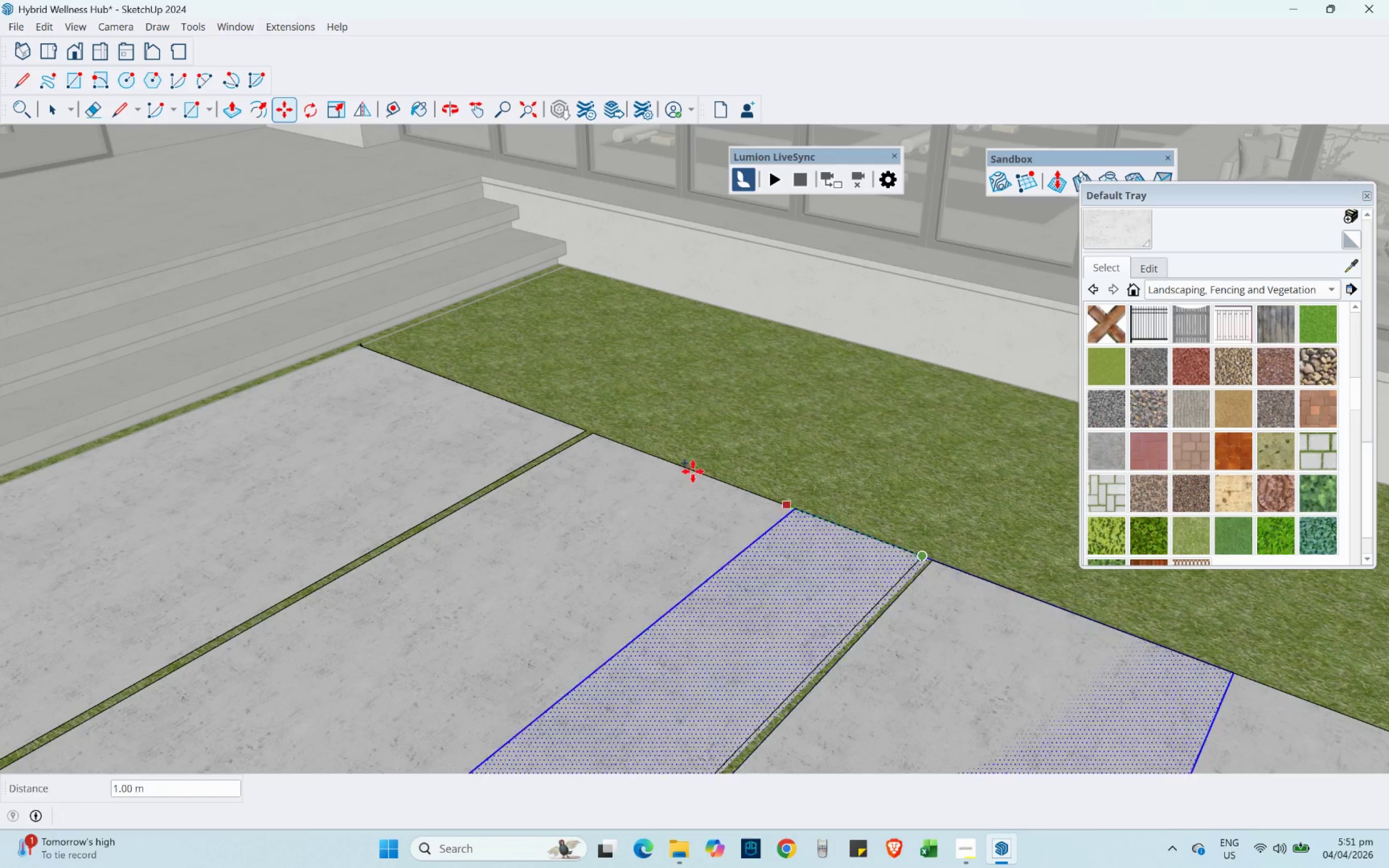 
scroll: coordinate [571, 451], scroll_direction: down, amount: 9.0
 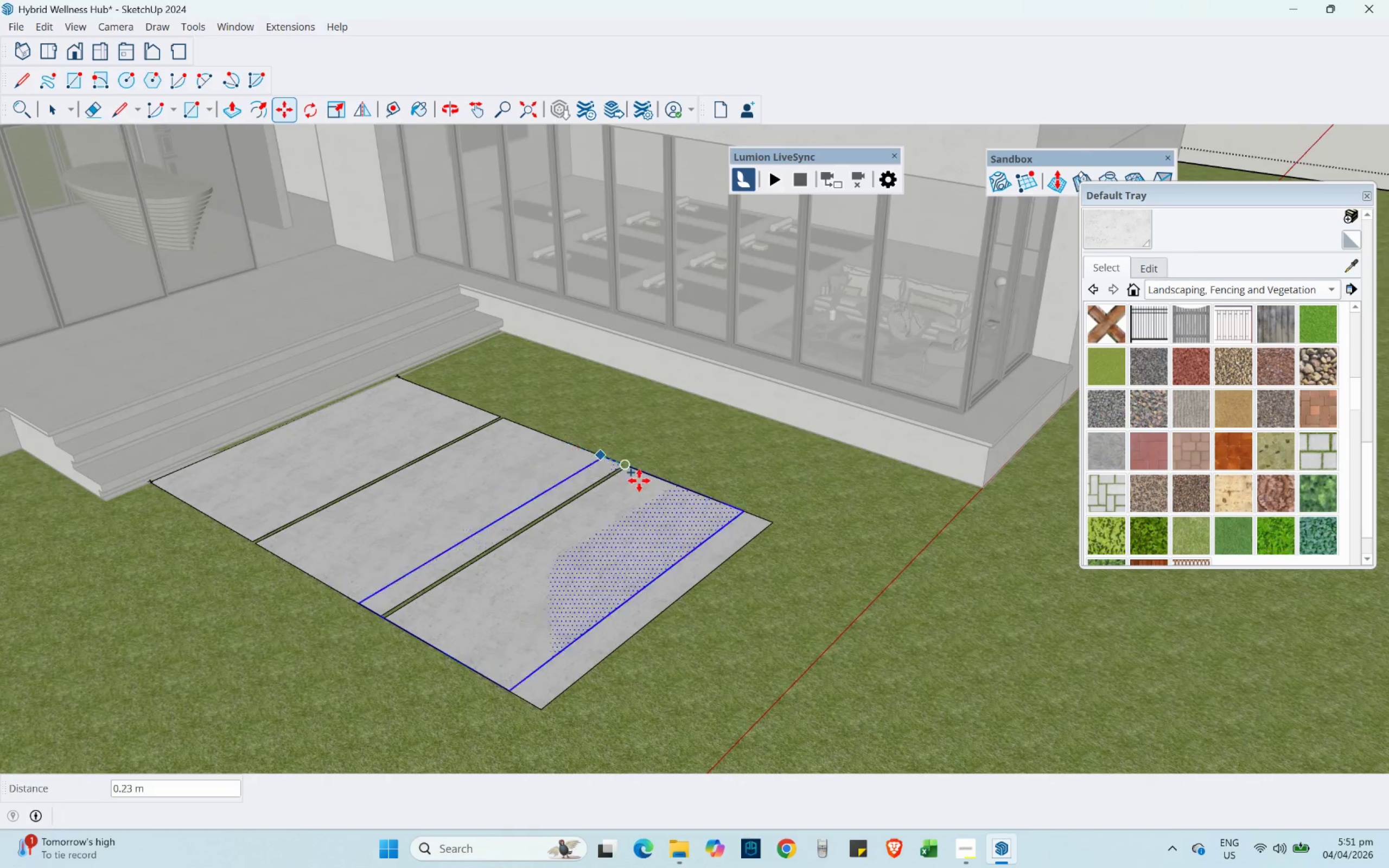 
scroll: coordinate [751, 531], scroll_direction: up, amount: 4.0
 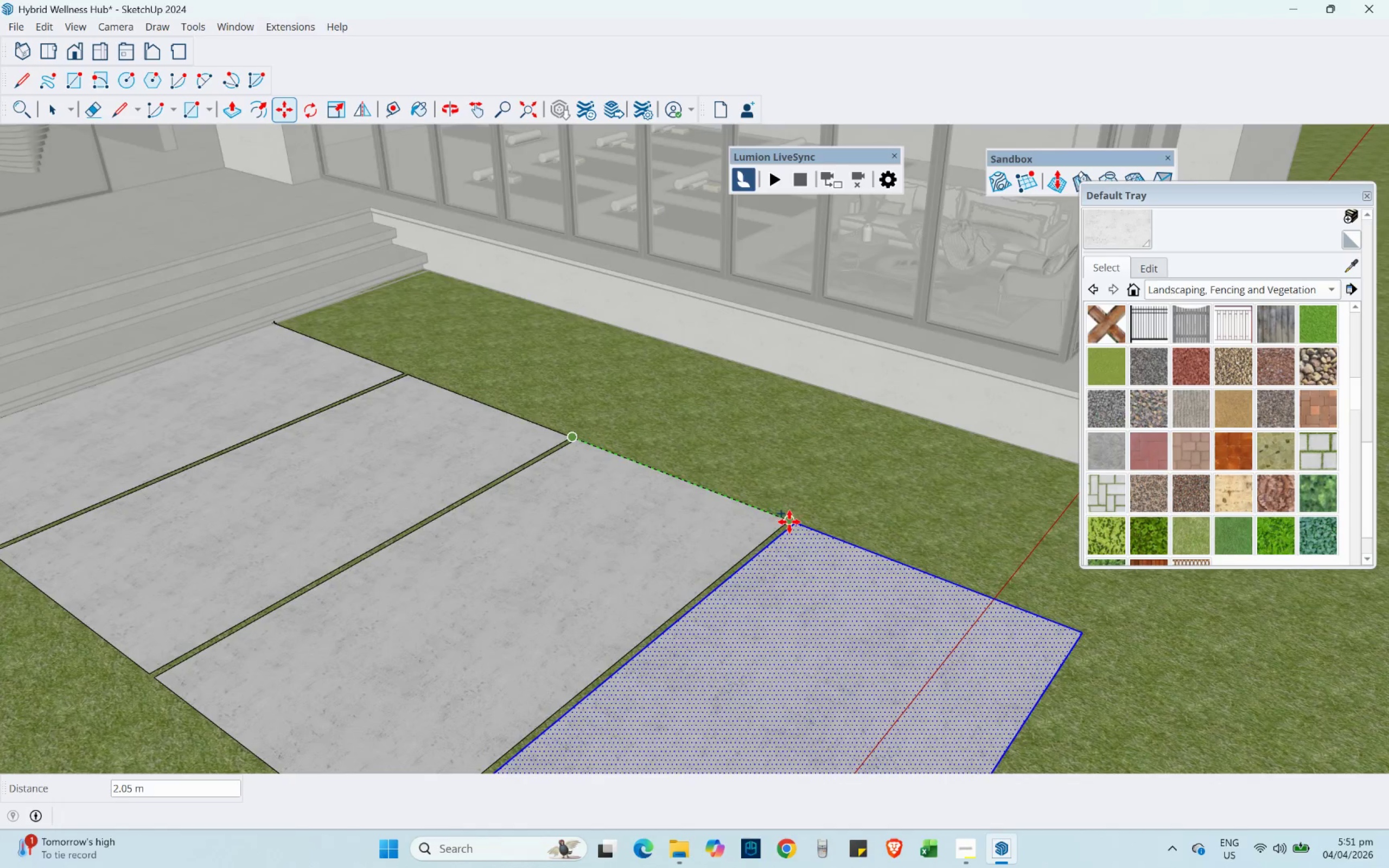 
left_click([789, 522])
 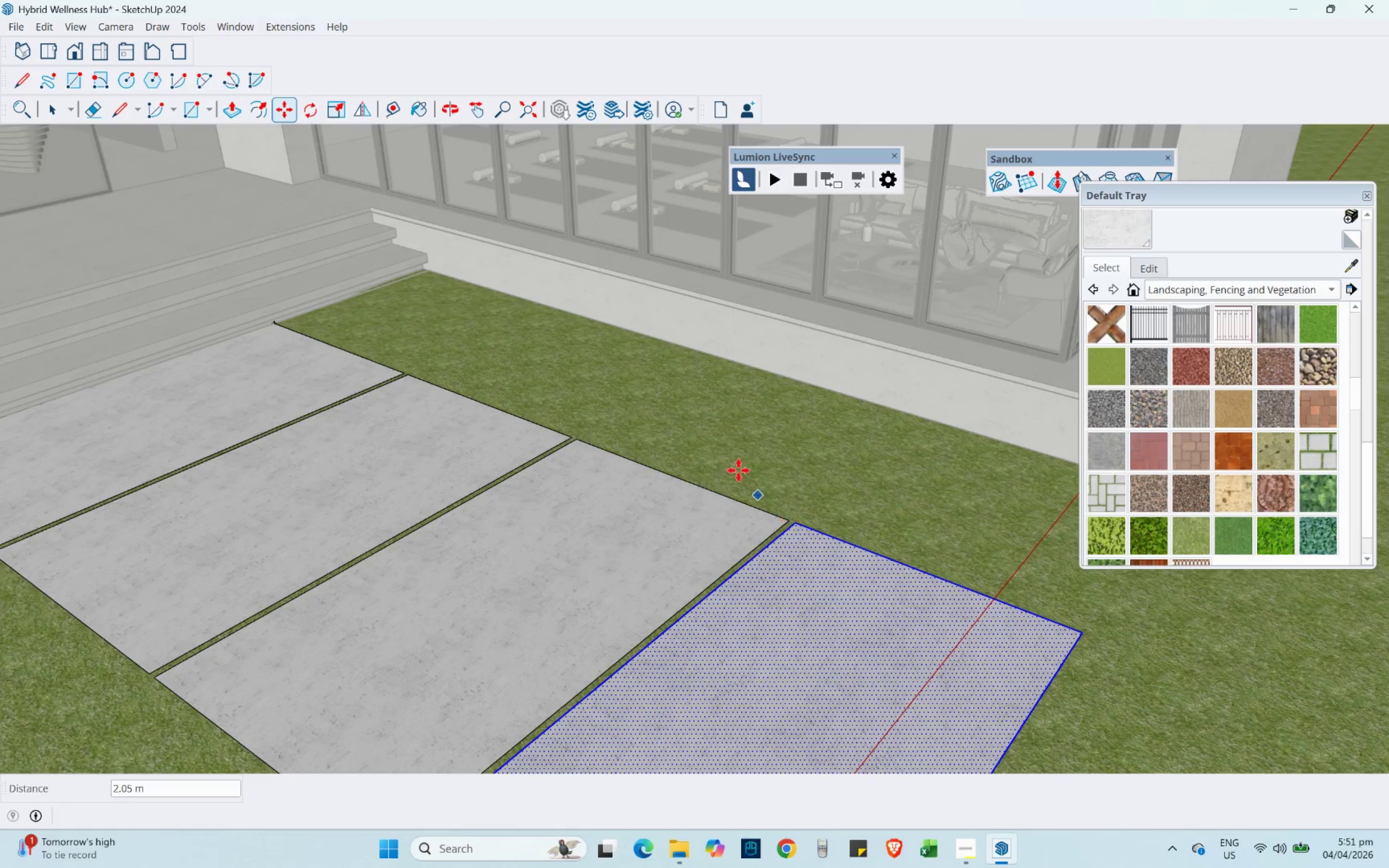 
scroll: coordinate [441, 363], scroll_direction: down, amount: 14.0
 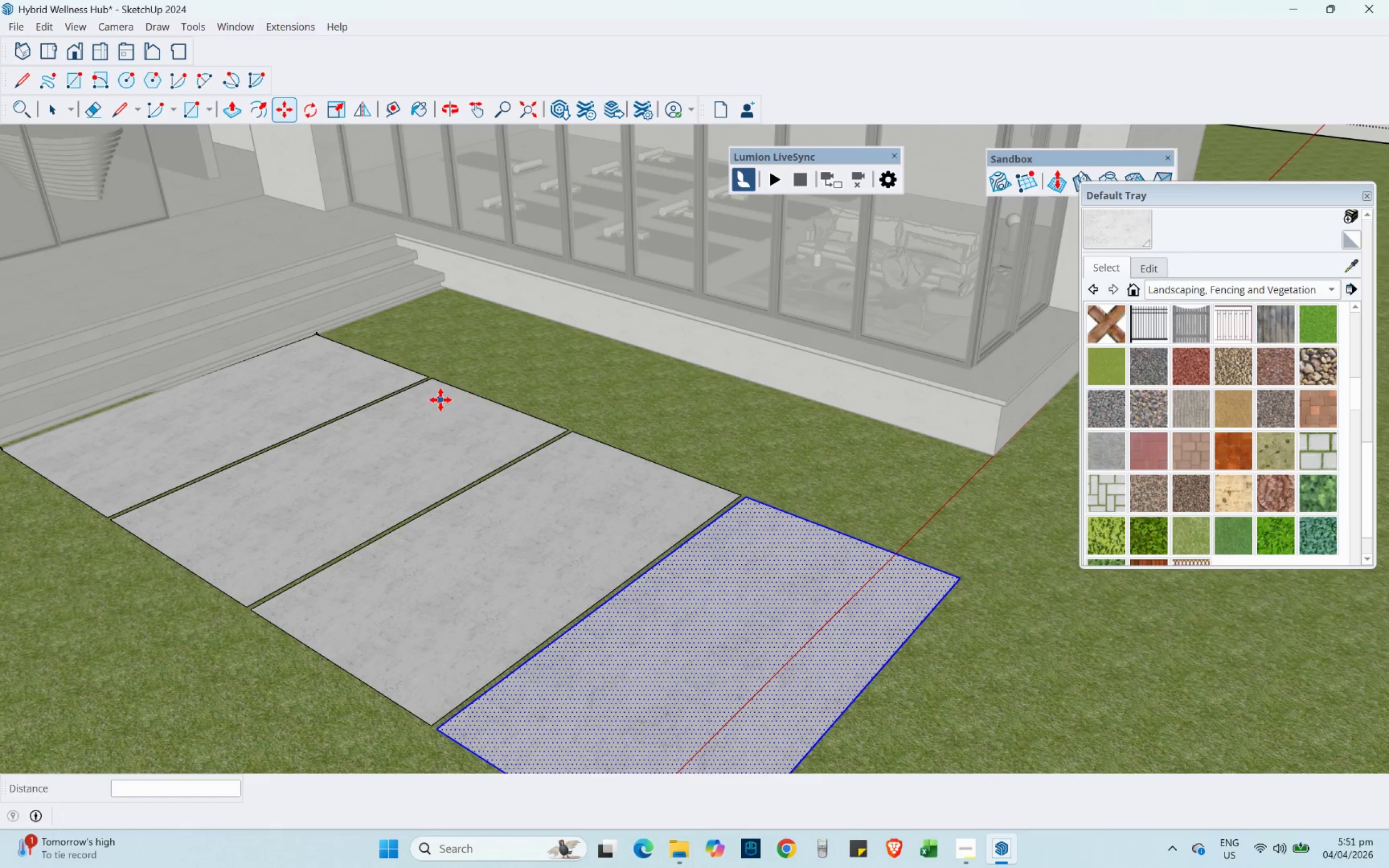 
key(Shift+ShiftLeft)
 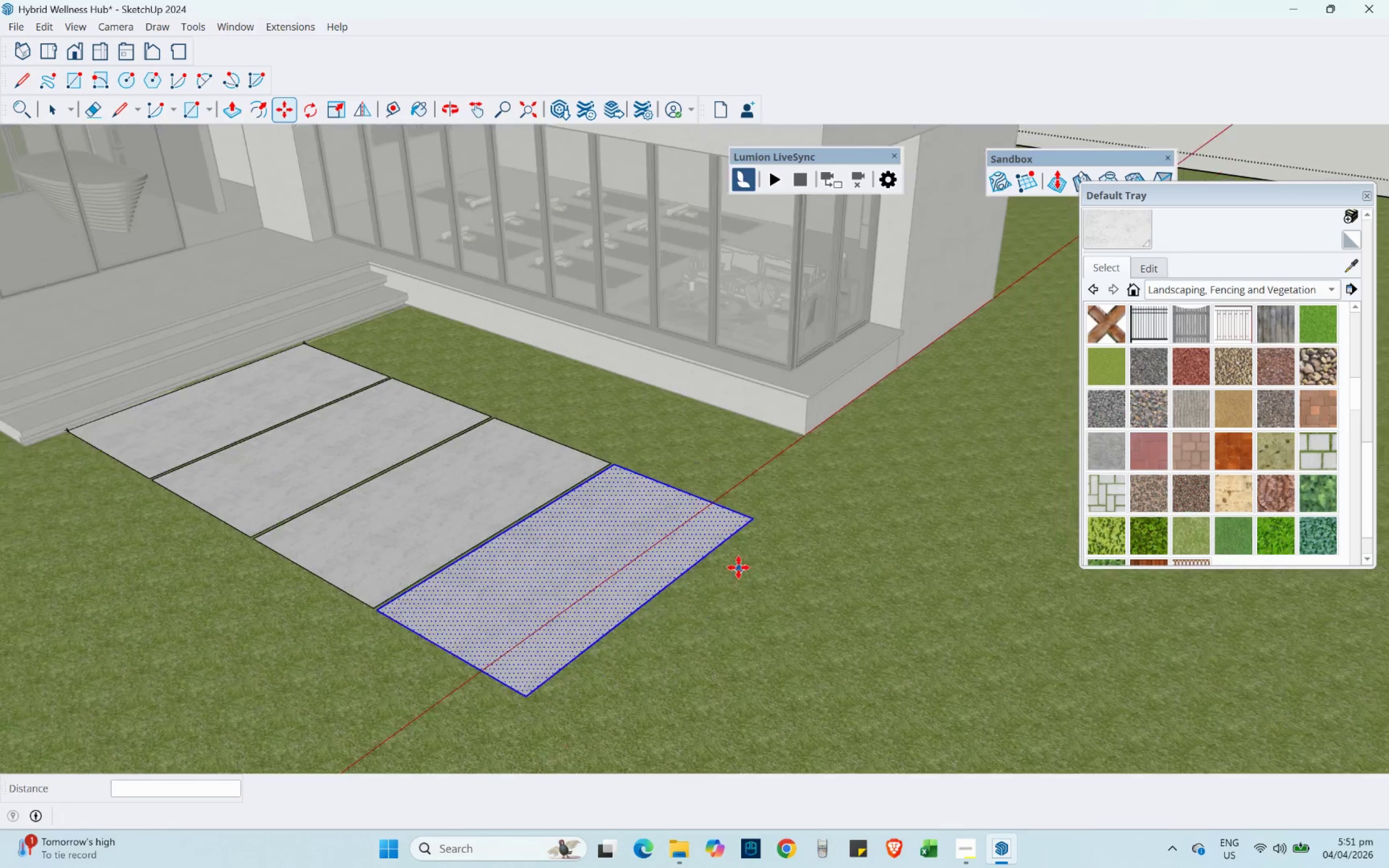 
scroll: coordinate [523, 403], scroll_direction: down, amount: 3.0
 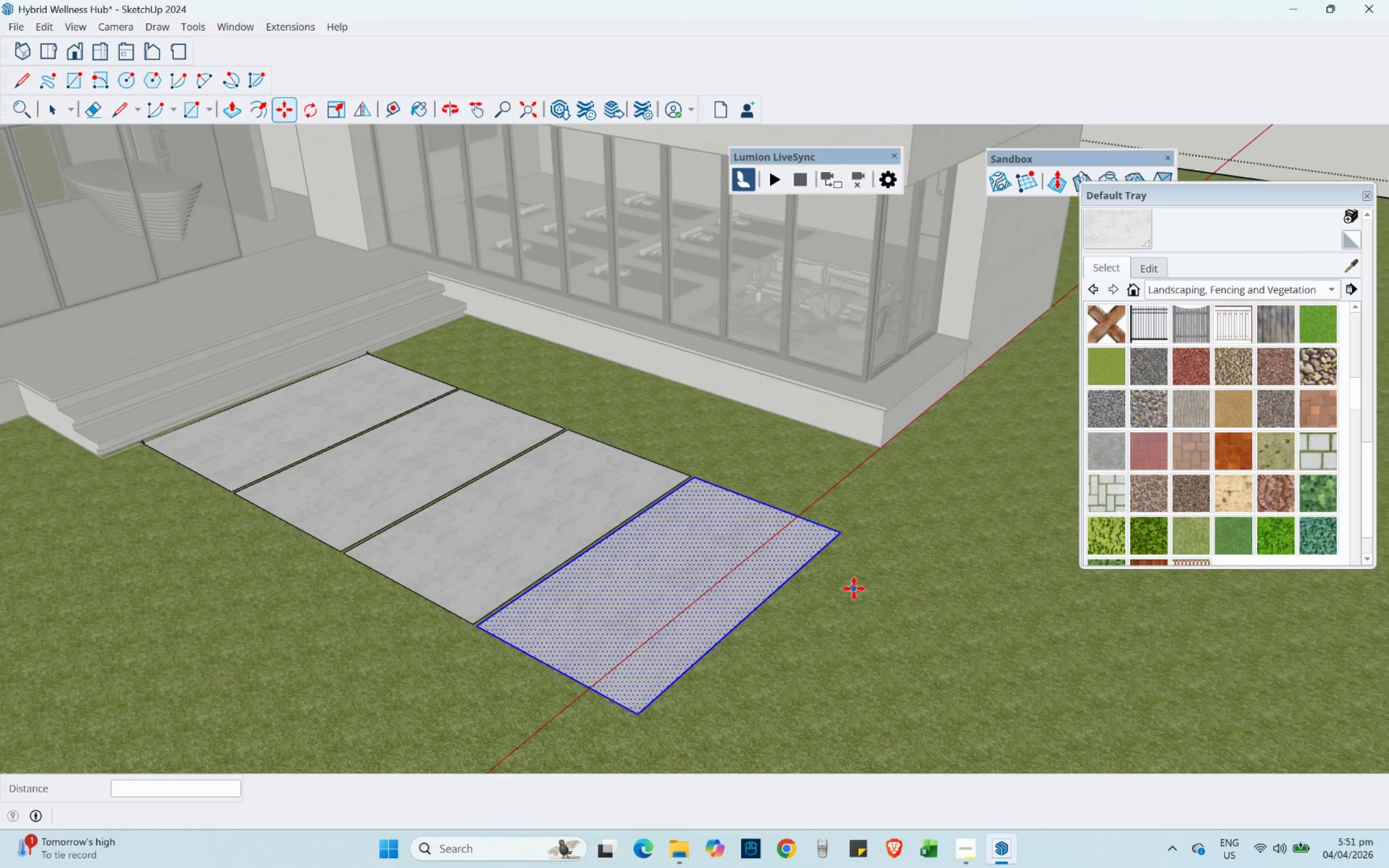 
key(Control+ControlLeft)
 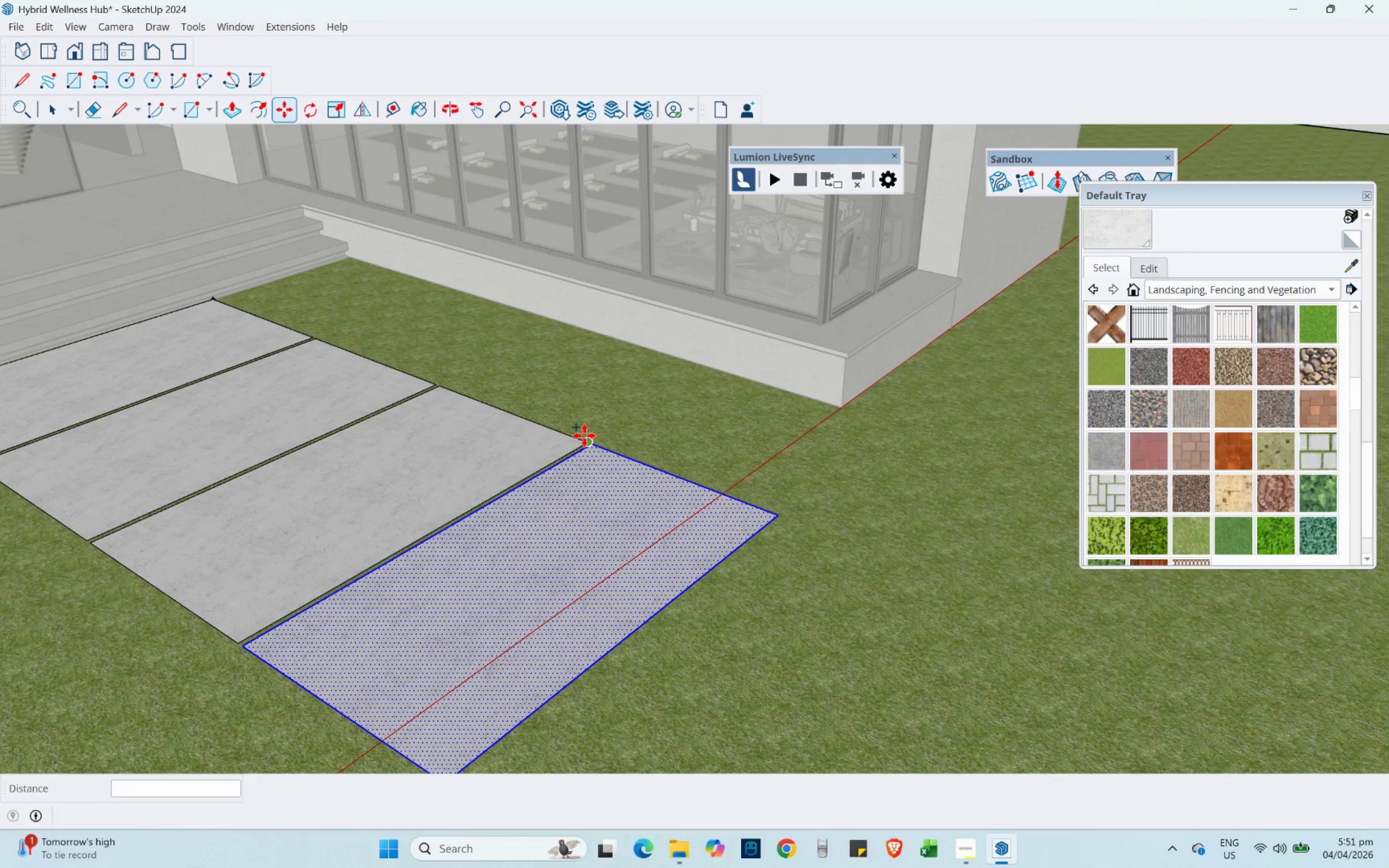 
scroll: coordinate [675, 520], scroll_direction: up, amount: 3.0
 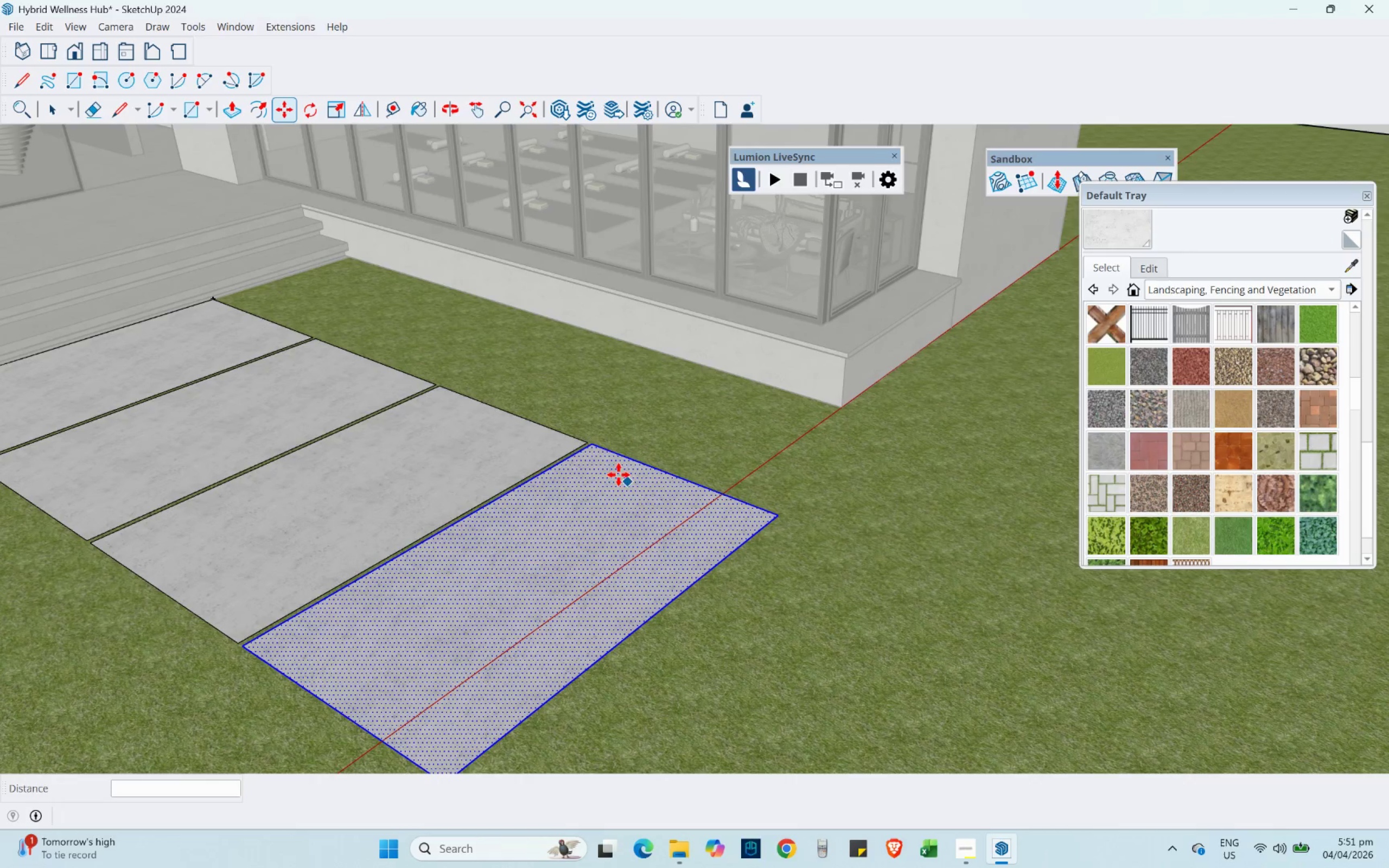 
left_click([584, 436])
 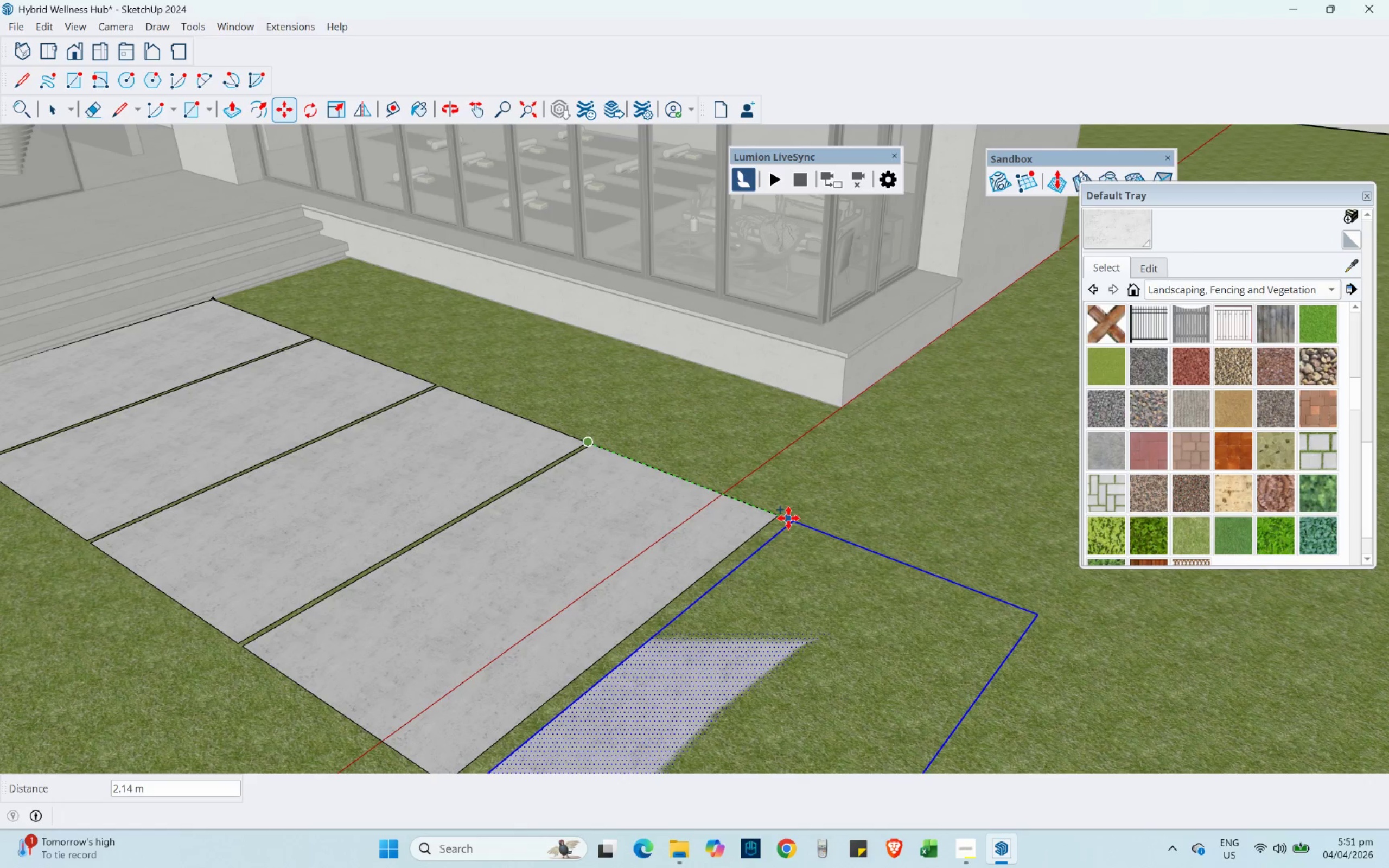 
left_click([781, 514])
 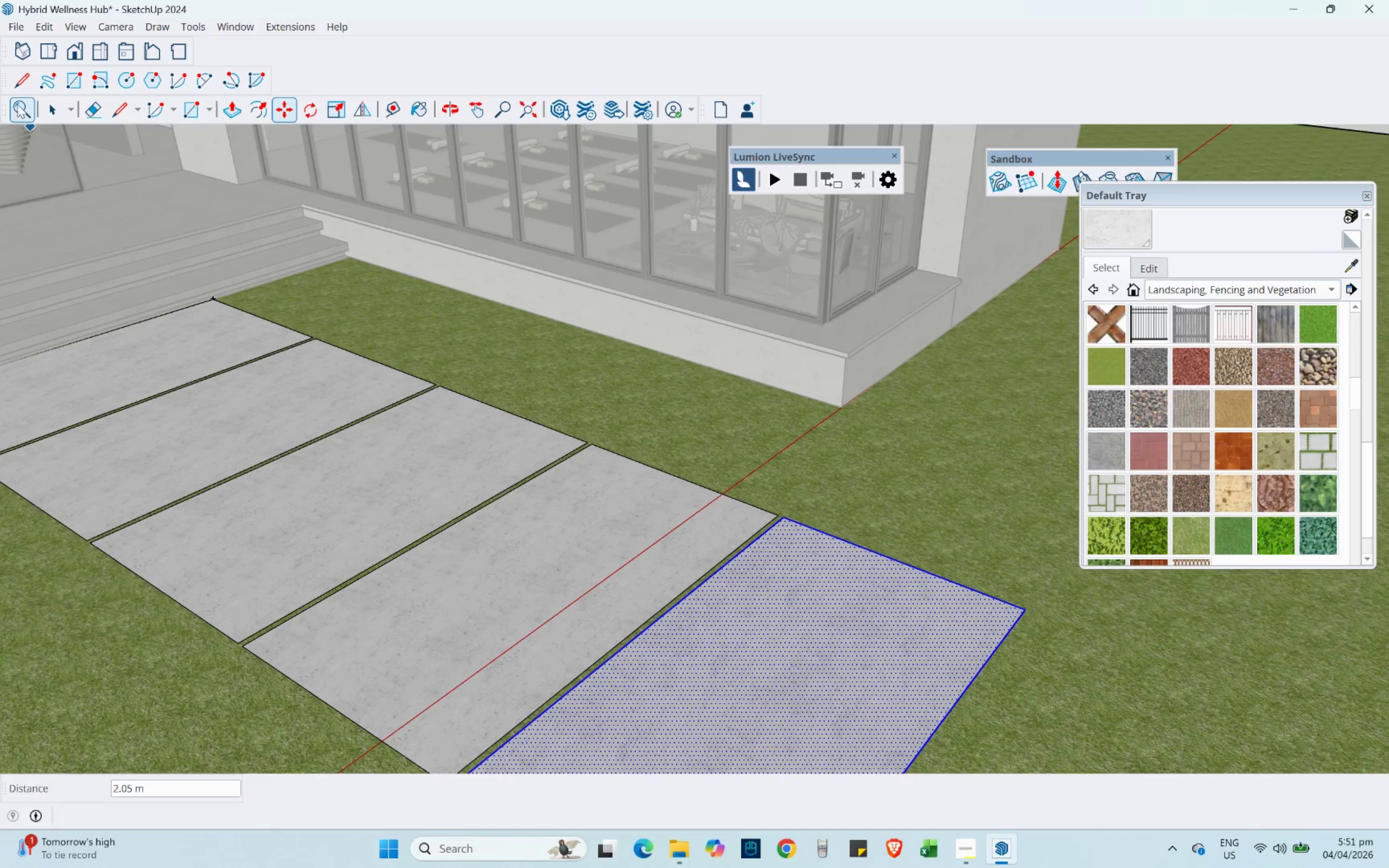 
left_click([55, 119])
 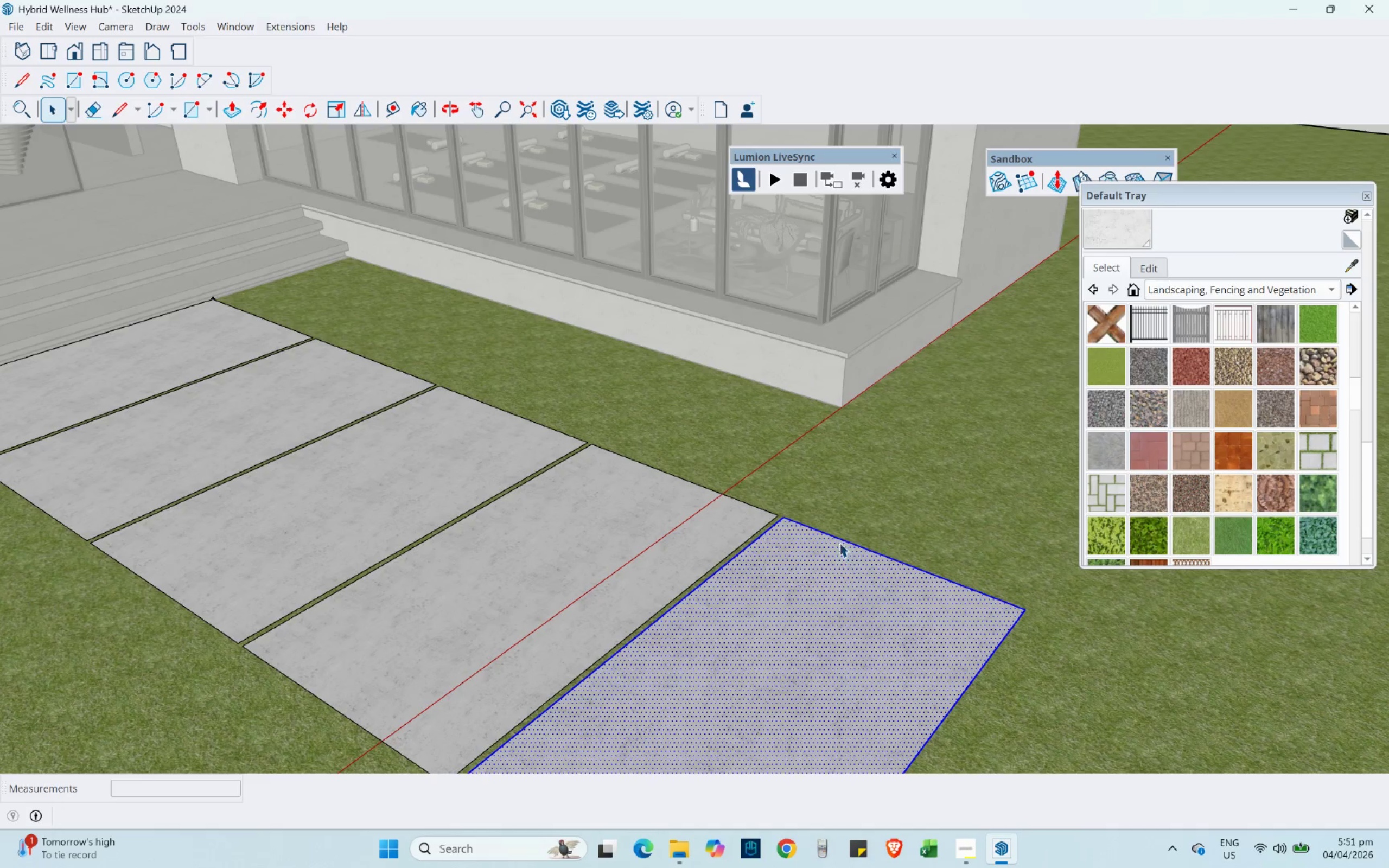 
left_click([835, 537])
 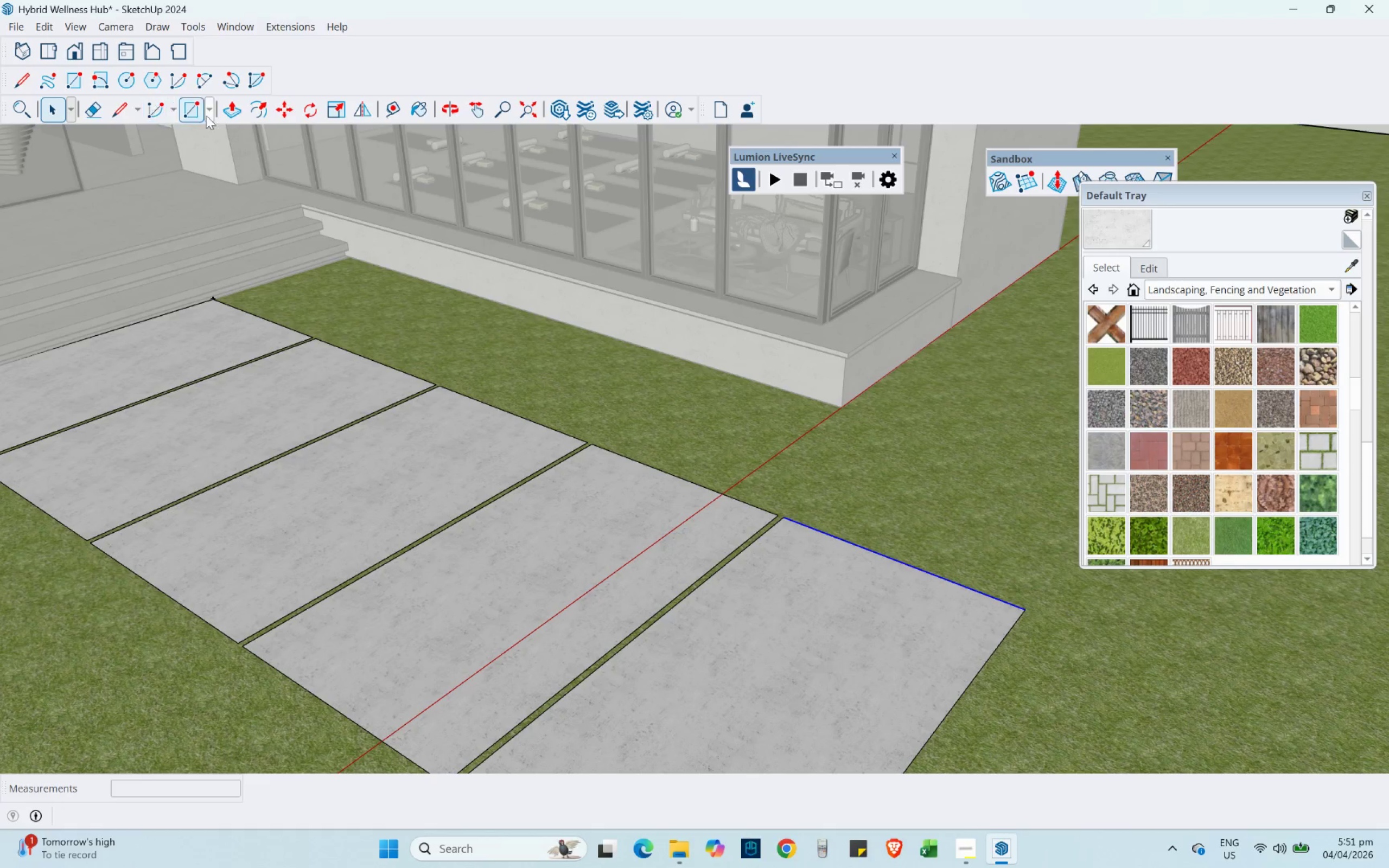 
left_click([279, 112])
 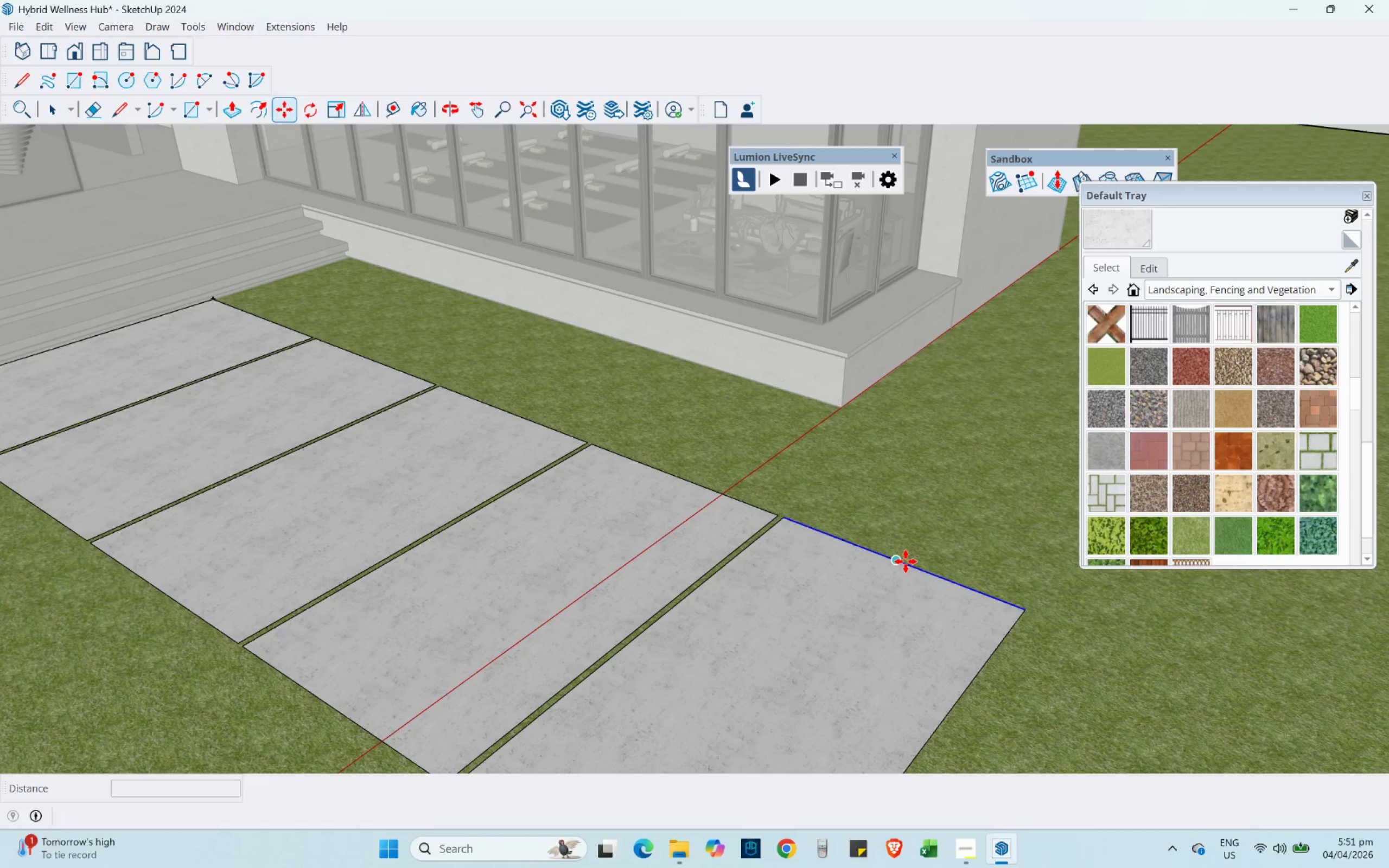 
left_click([906, 561])
 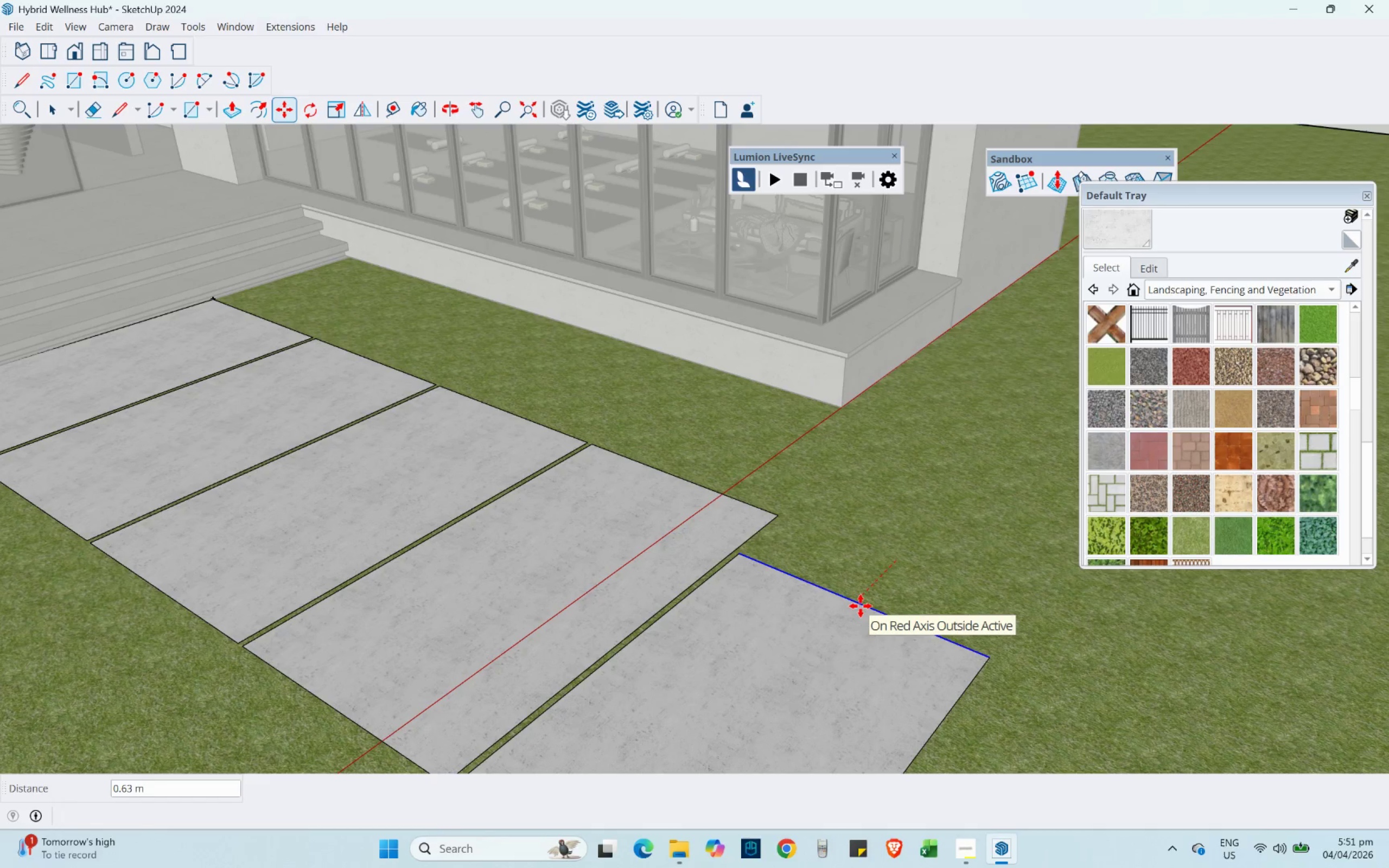 
left_click([861, 606])
 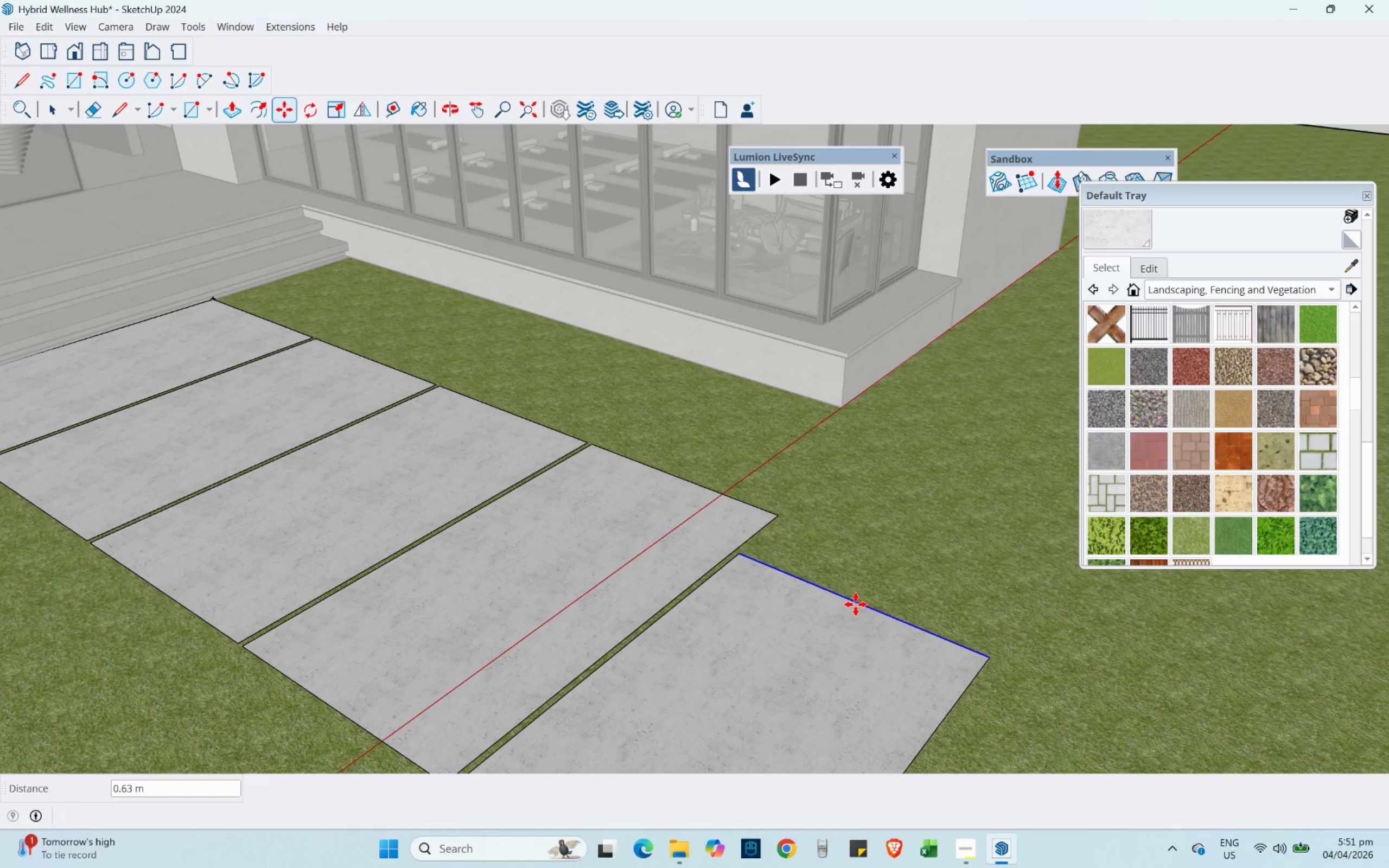 
scroll: coordinate [724, 458], scroll_direction: down, amount: 2.0
 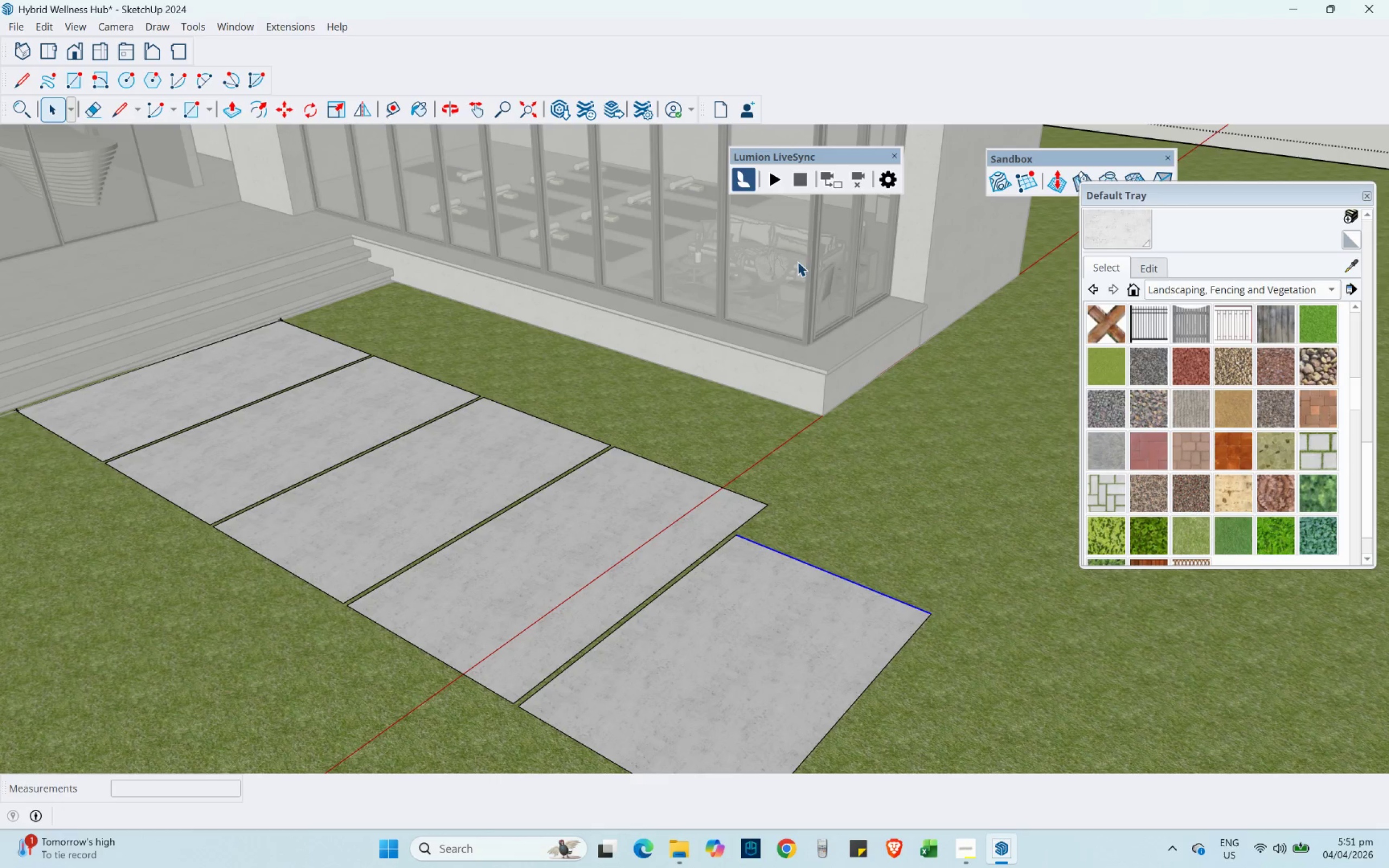 
key(Control+ControlLeft)
 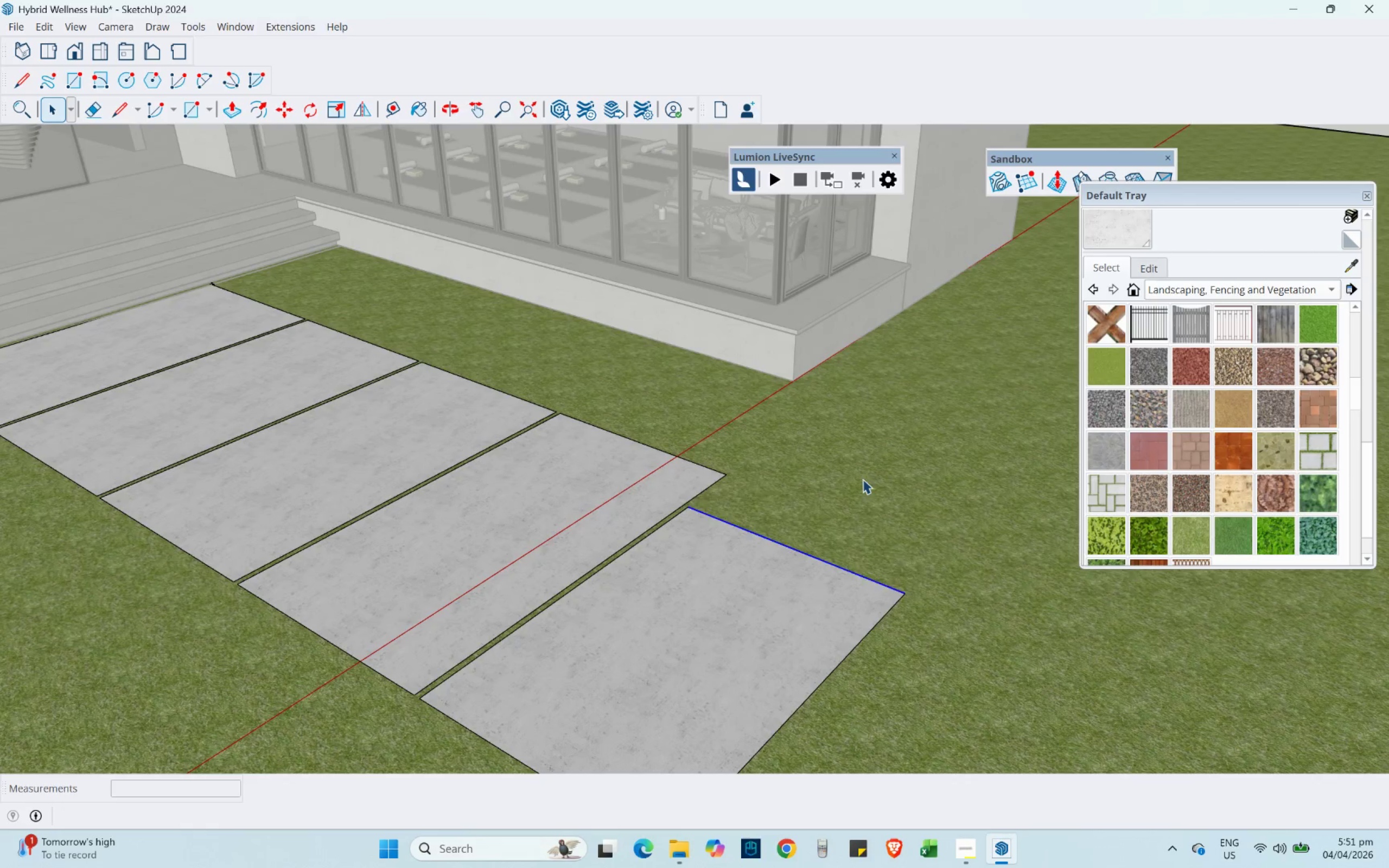 
key(Control+Z)
 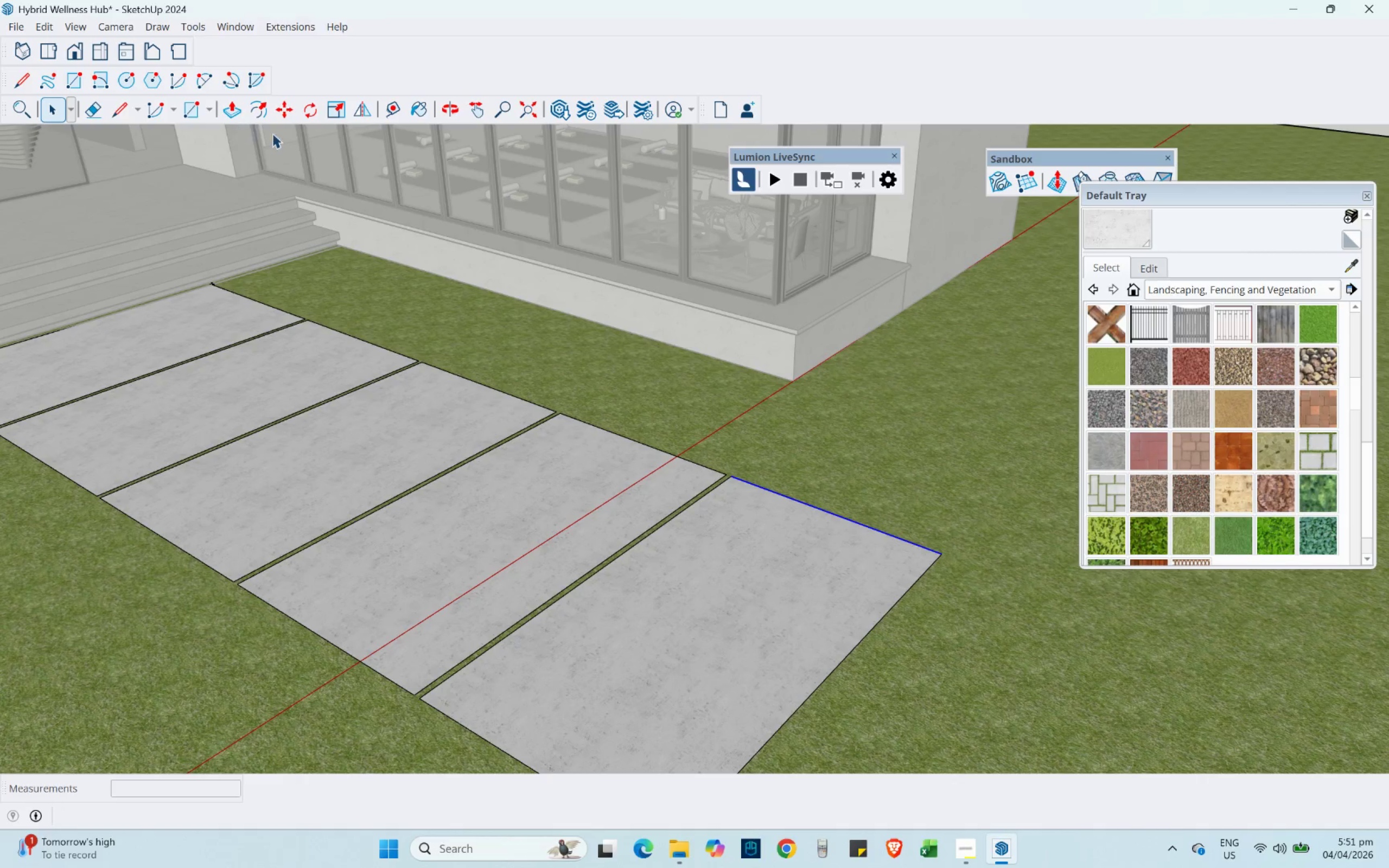 
scroll: coordinate [915, 426], scroll_direction: up, amount: 1.0
 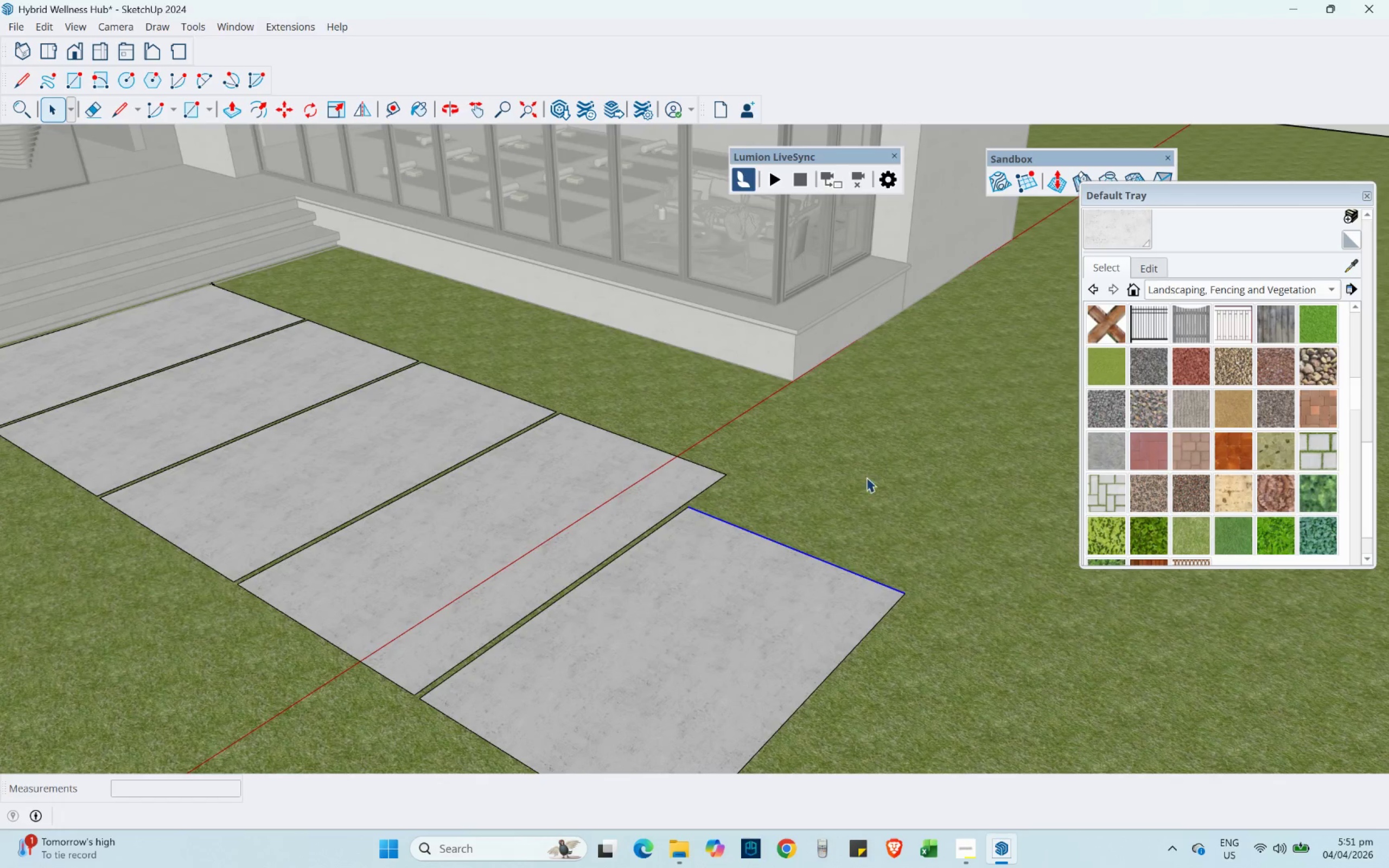 
left_click([289, 116])
 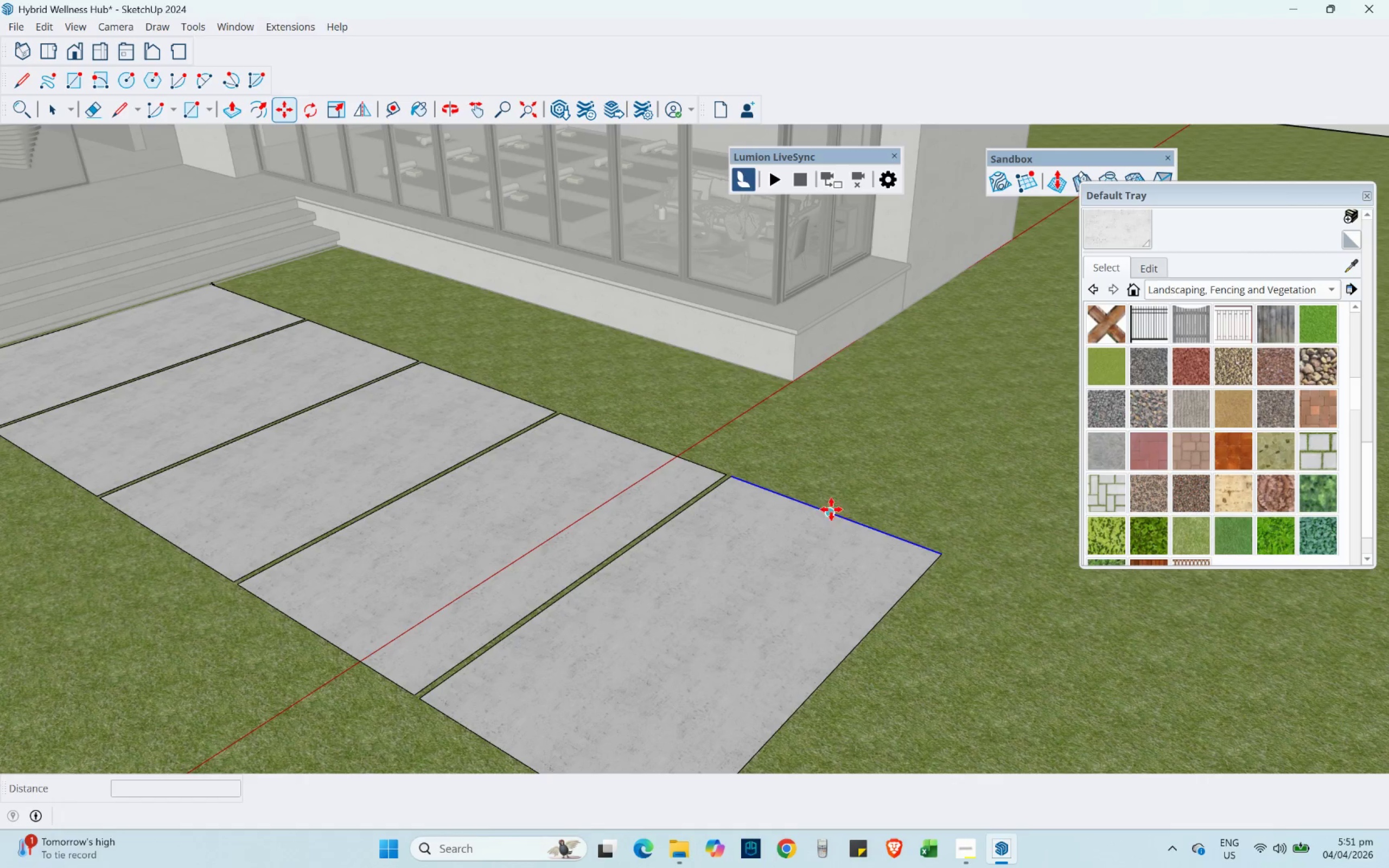 
left_click([823, 508])
 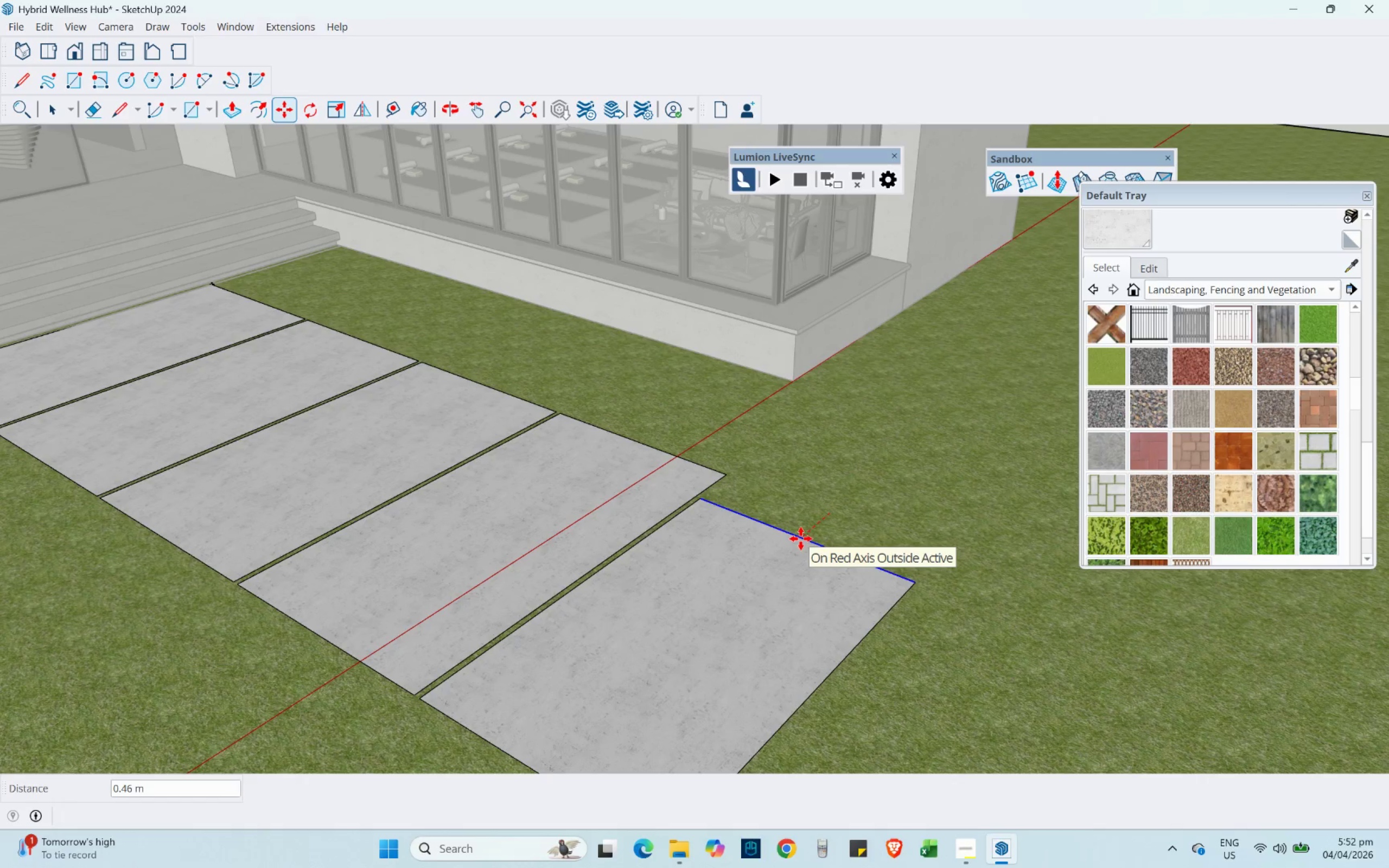 
key(NumpadDecimal)
 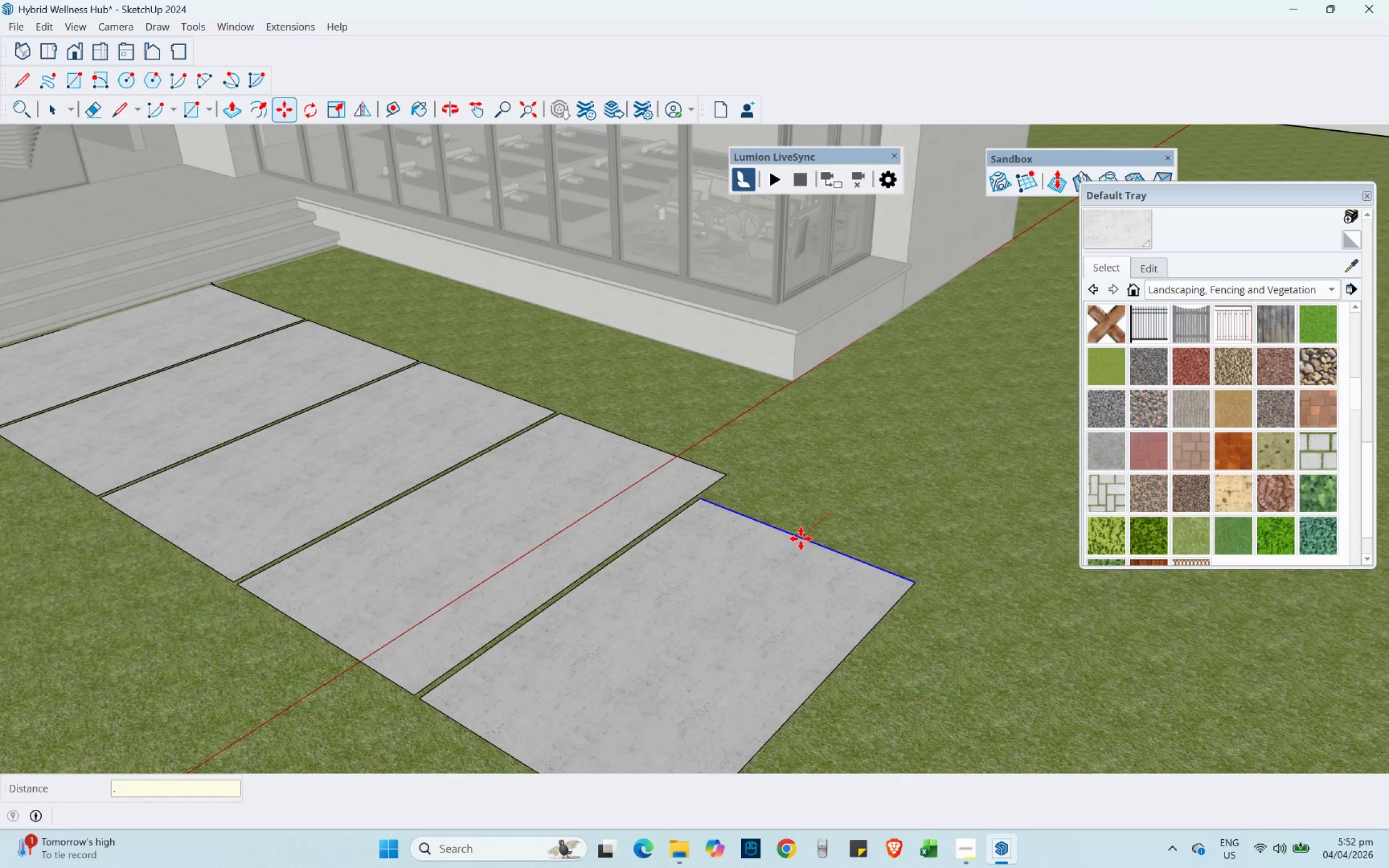 
key(Numpad6)
 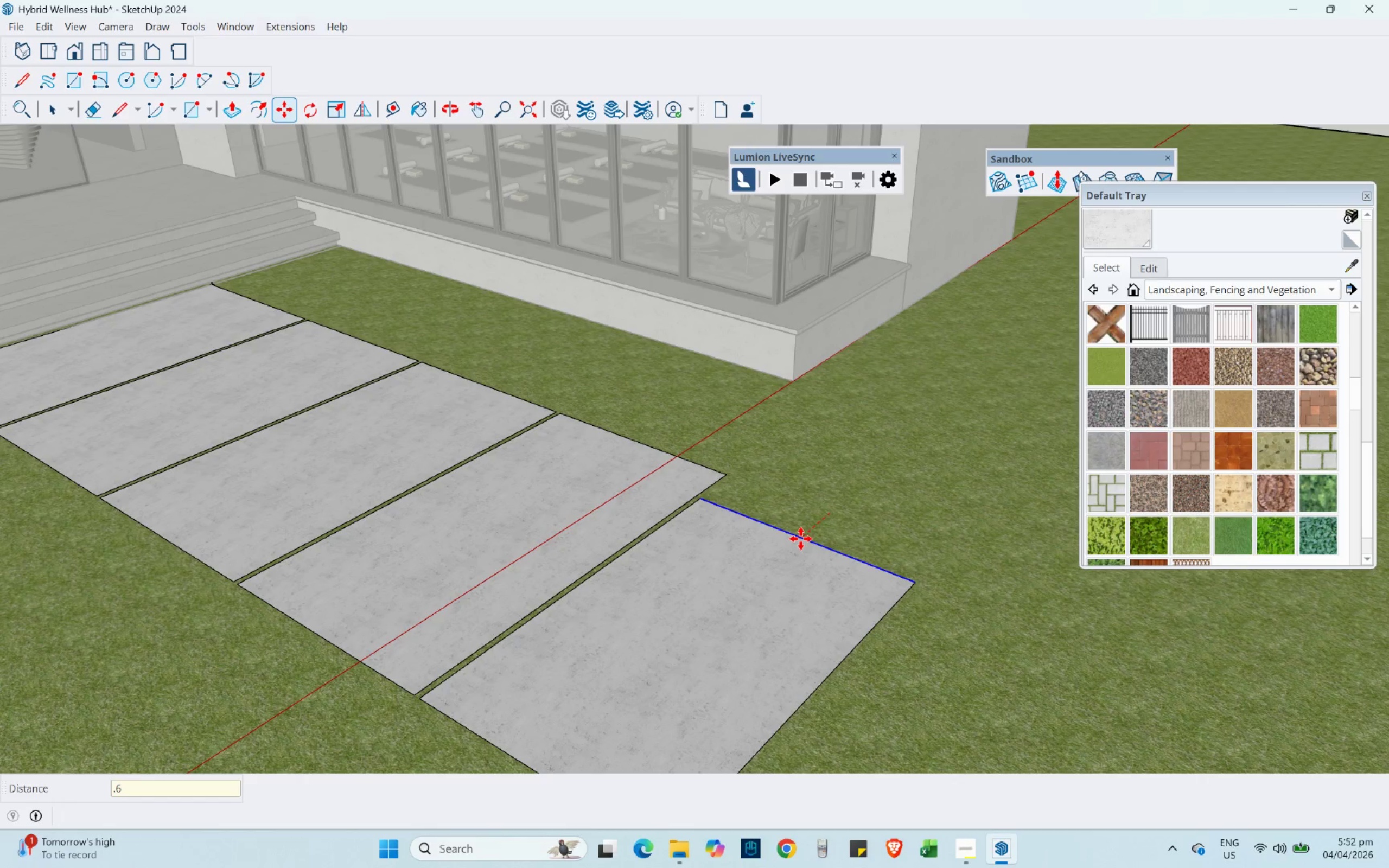 
key(NumpadEnter)
 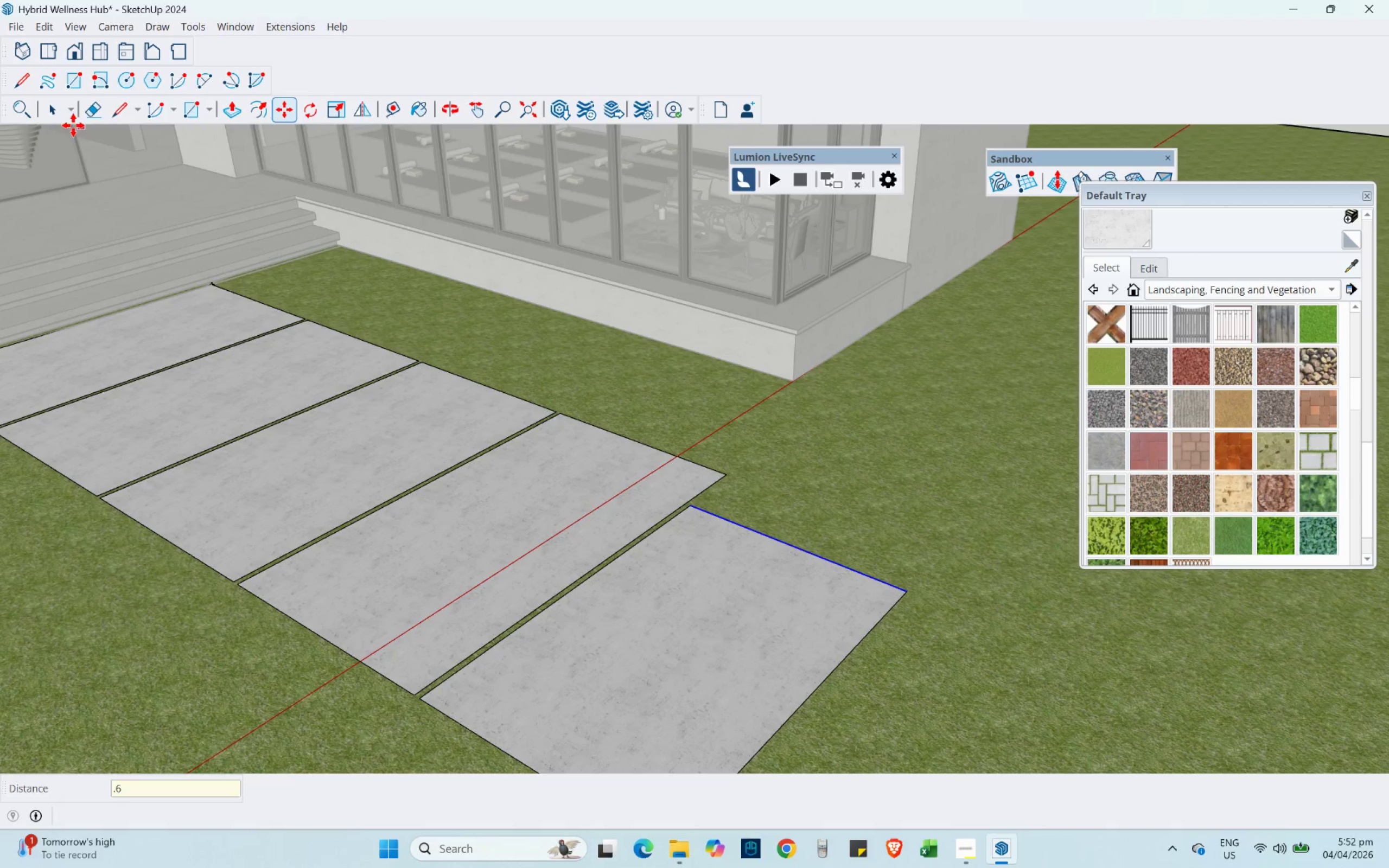 
wait(5.22)
 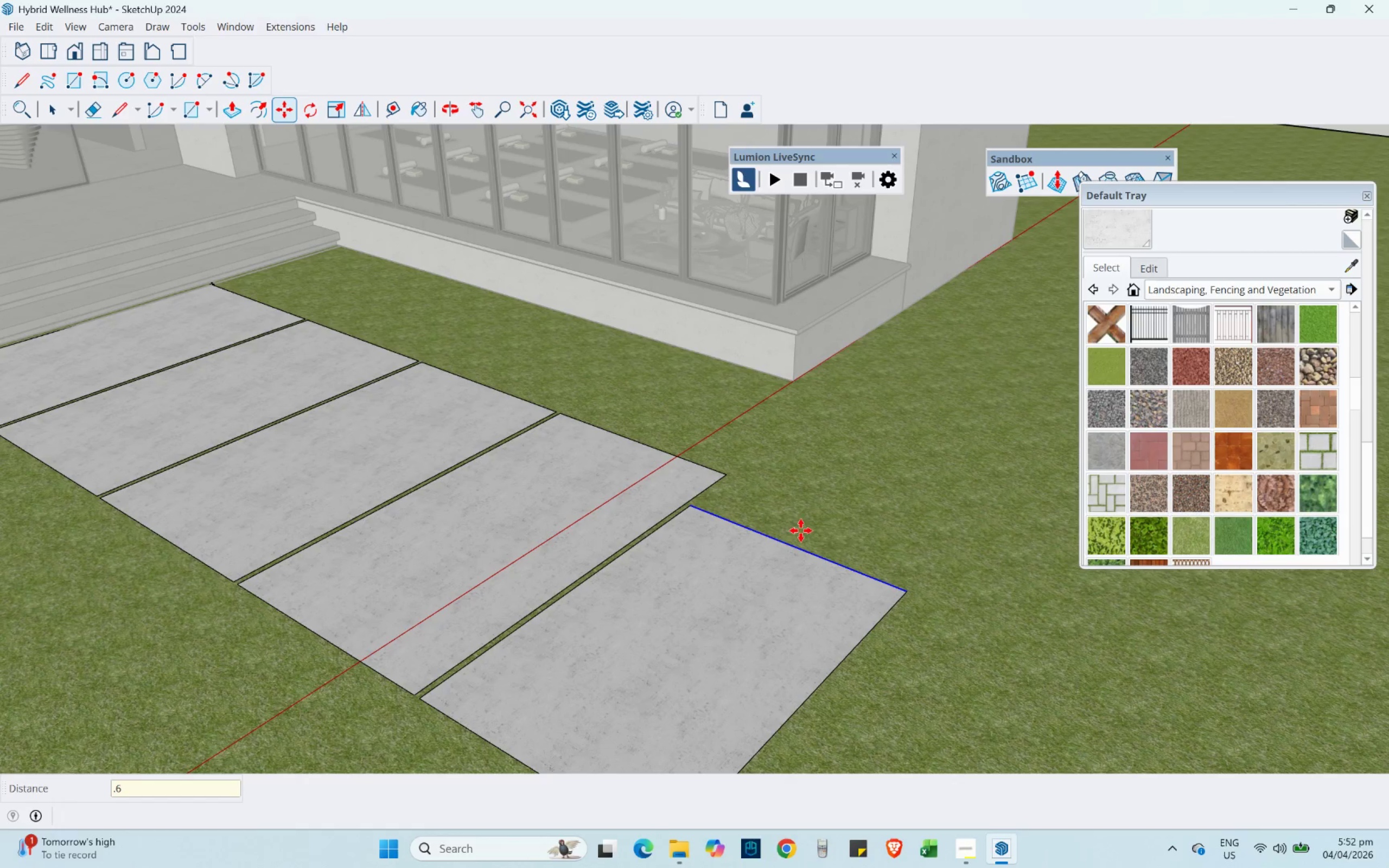 
left_click([818, 688])
 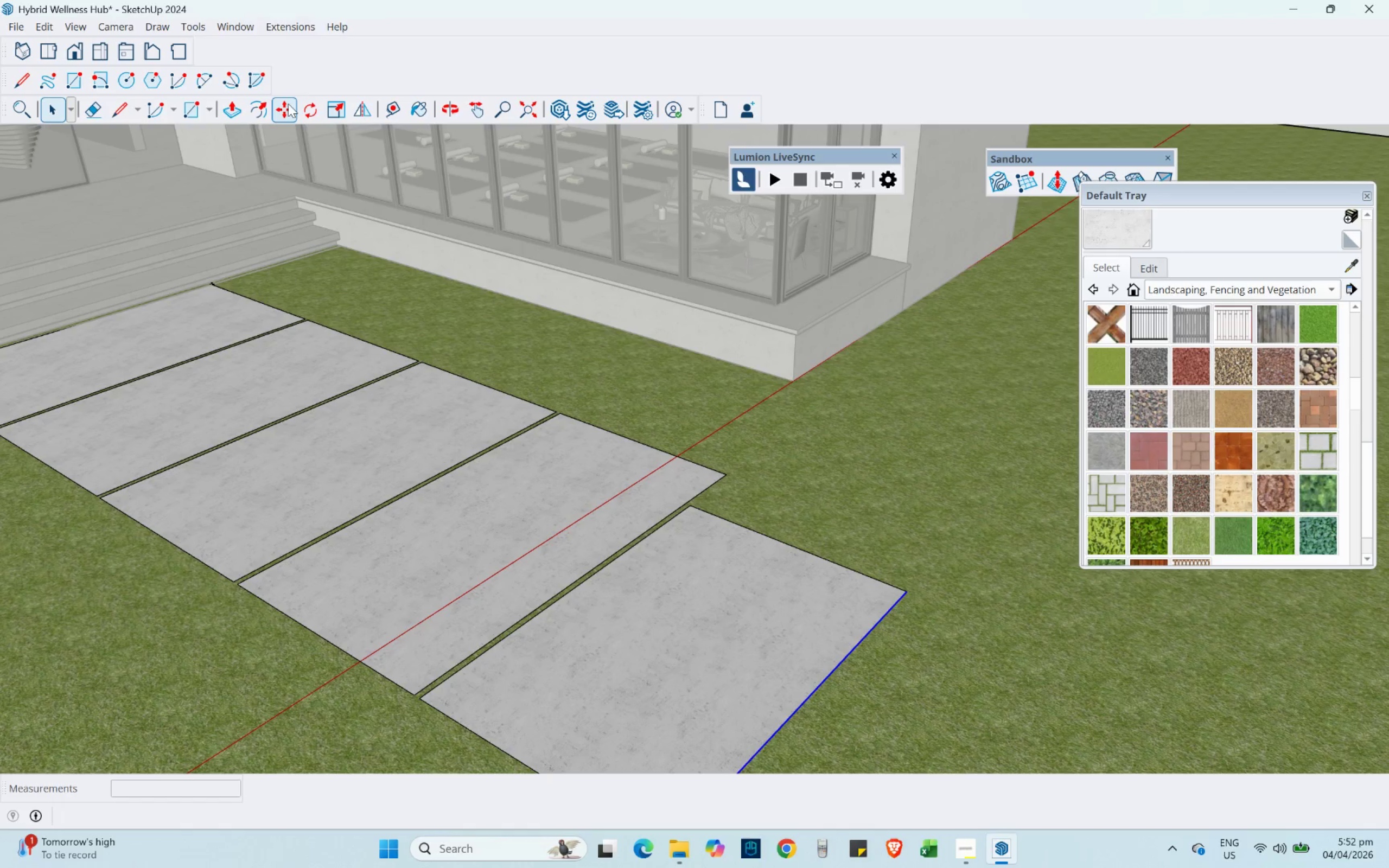 
left_click([288, 104])
 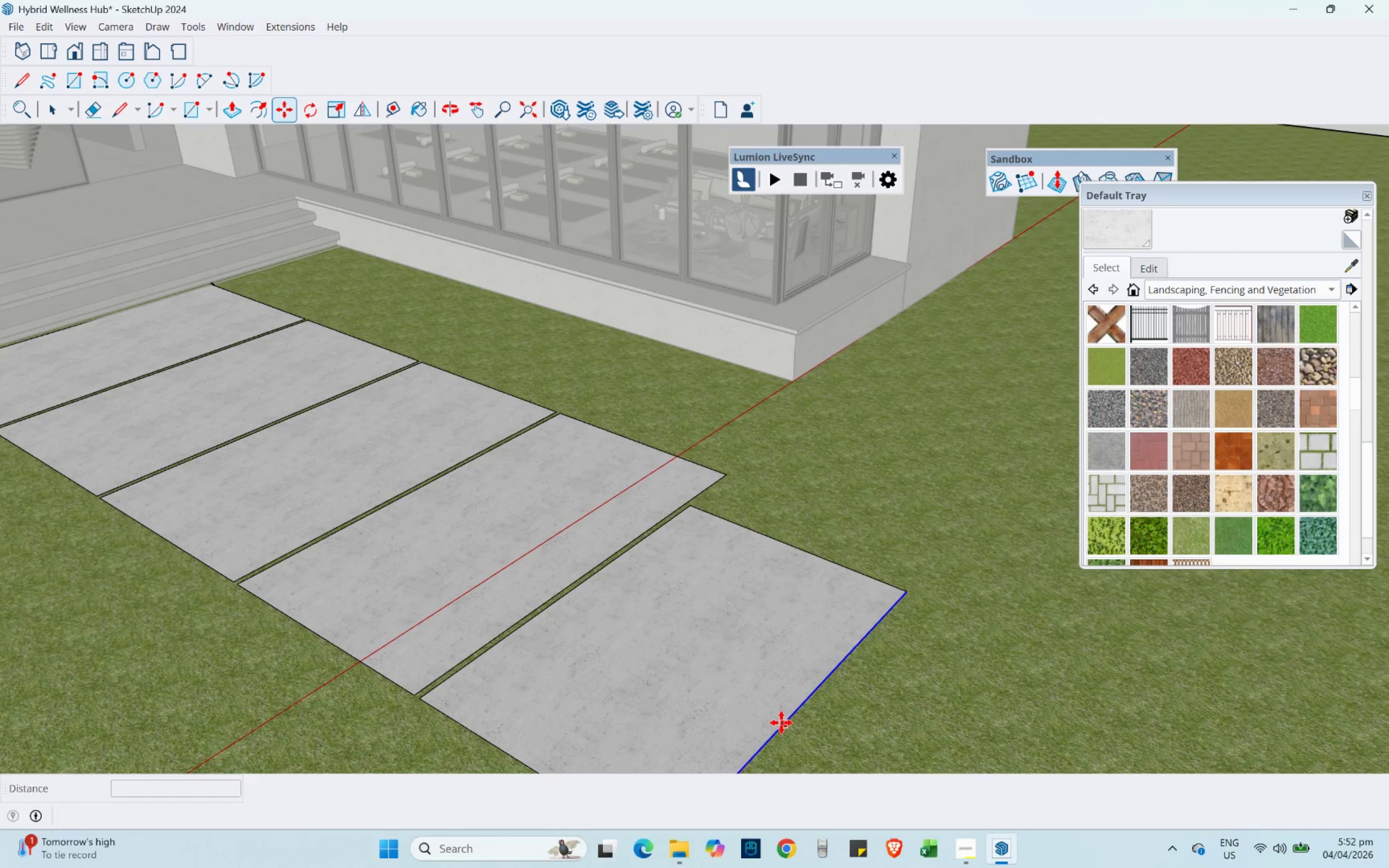 
left_click([781, 723])
 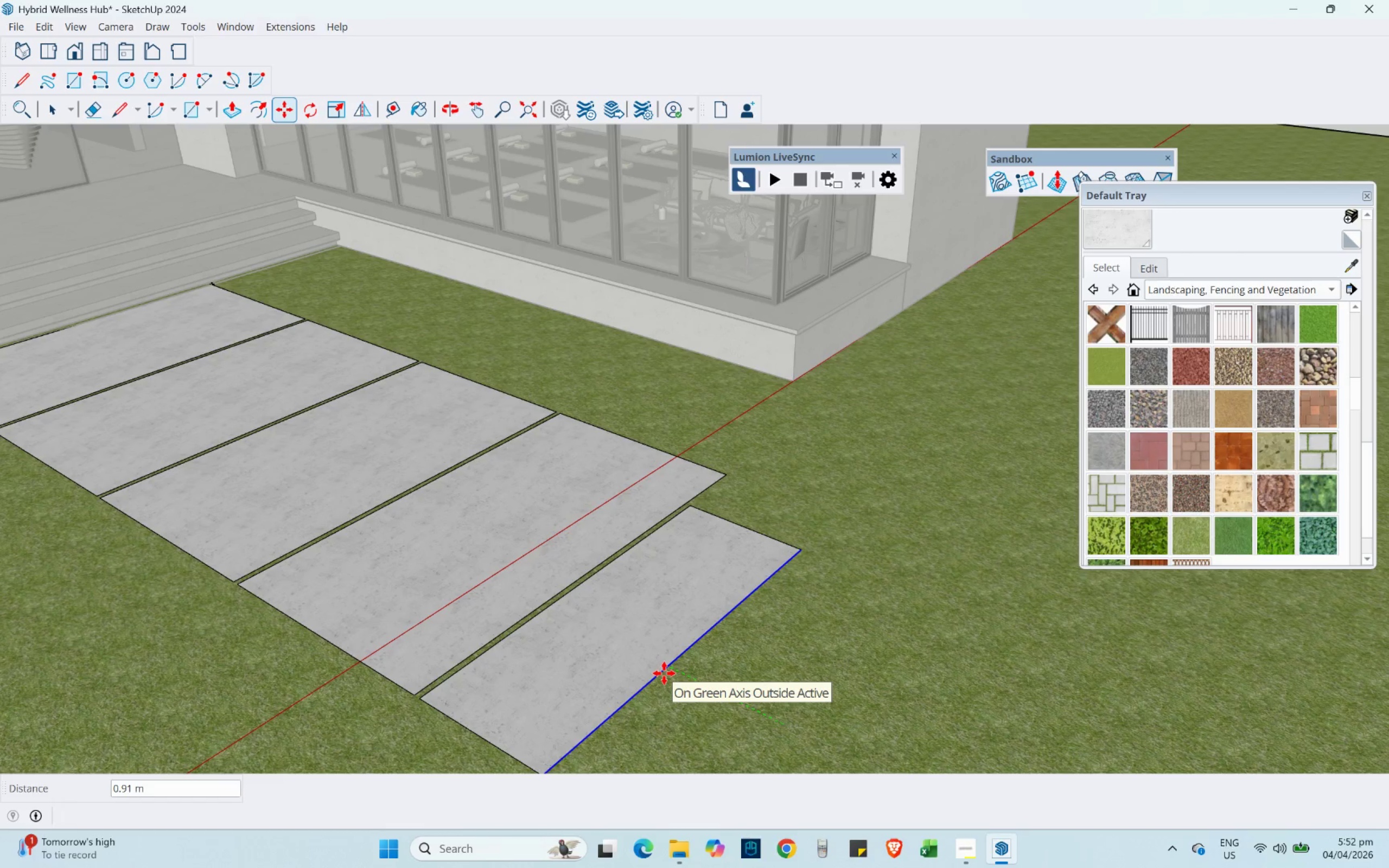 
key(Numpad1)
 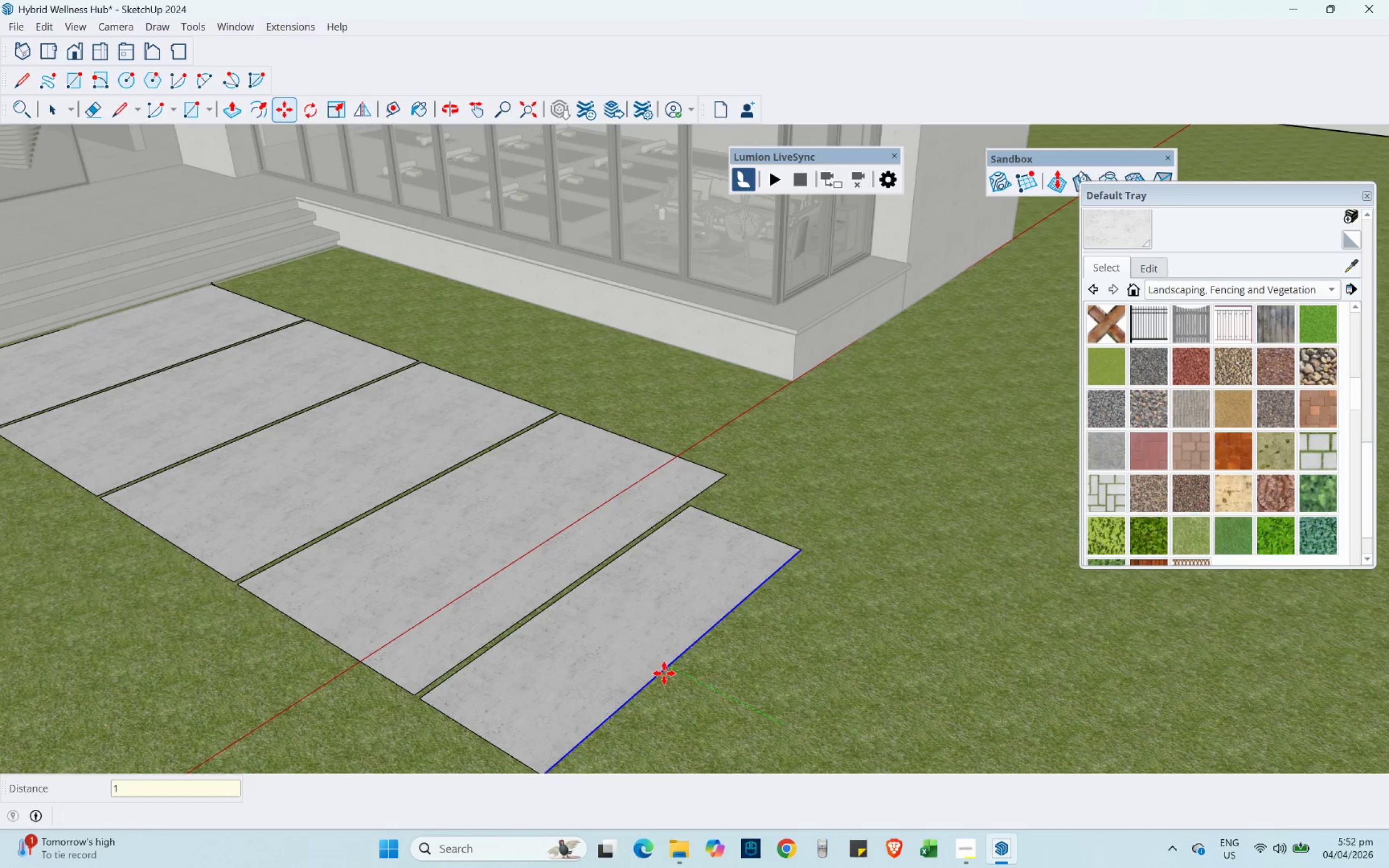 
key(NumpadEnter)
 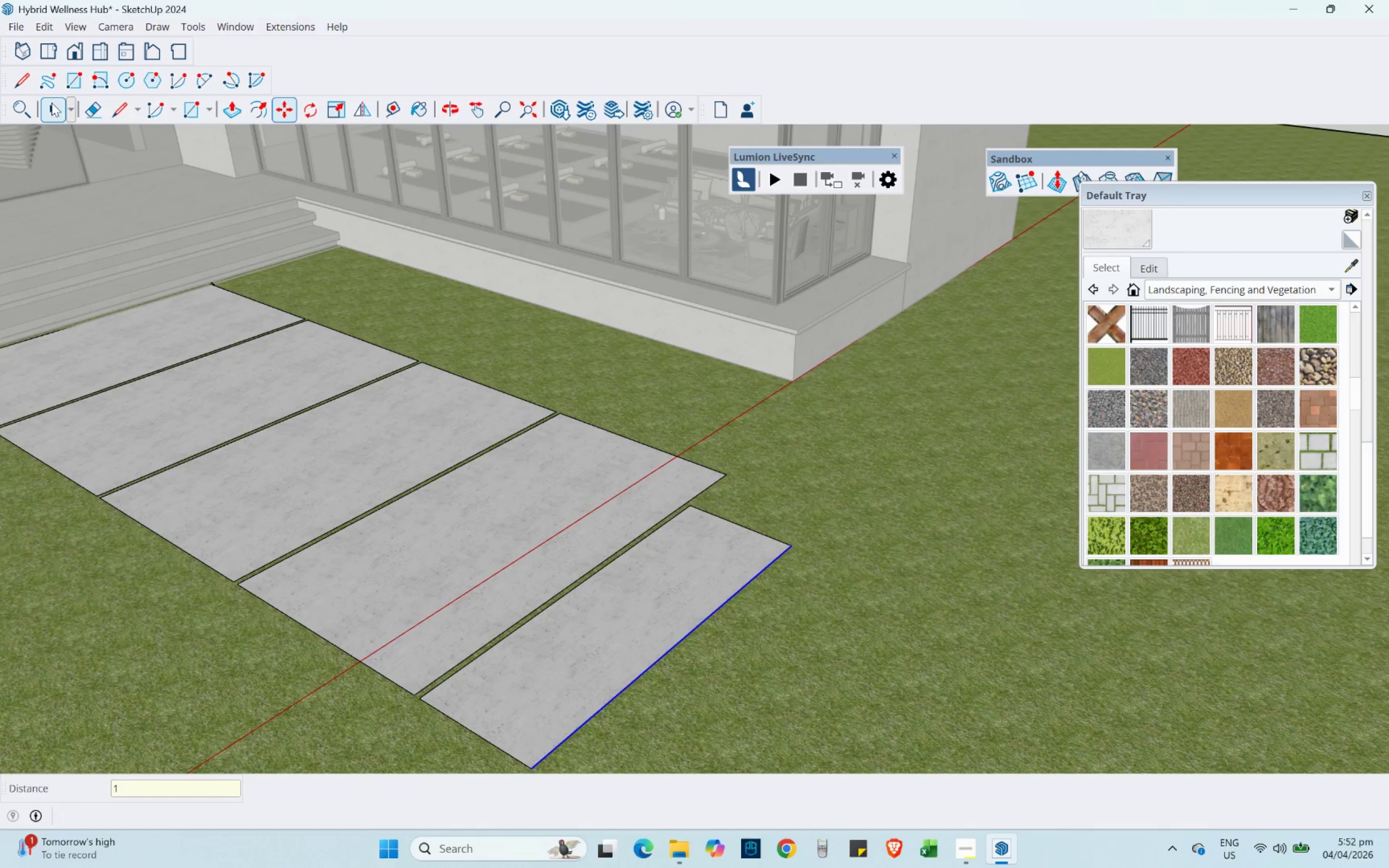 
left_click([625, 618])
 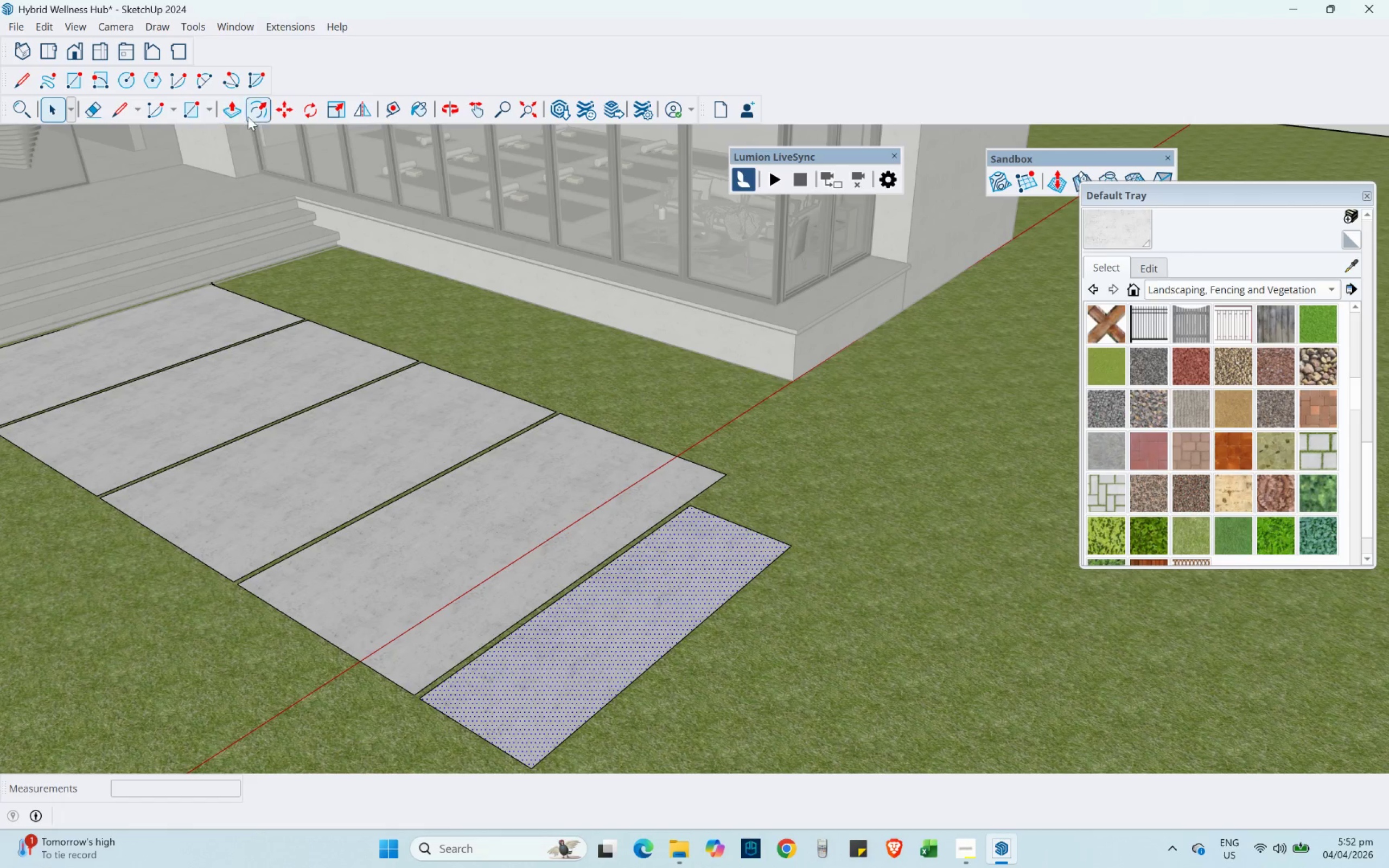 
left_click([281, 111])
 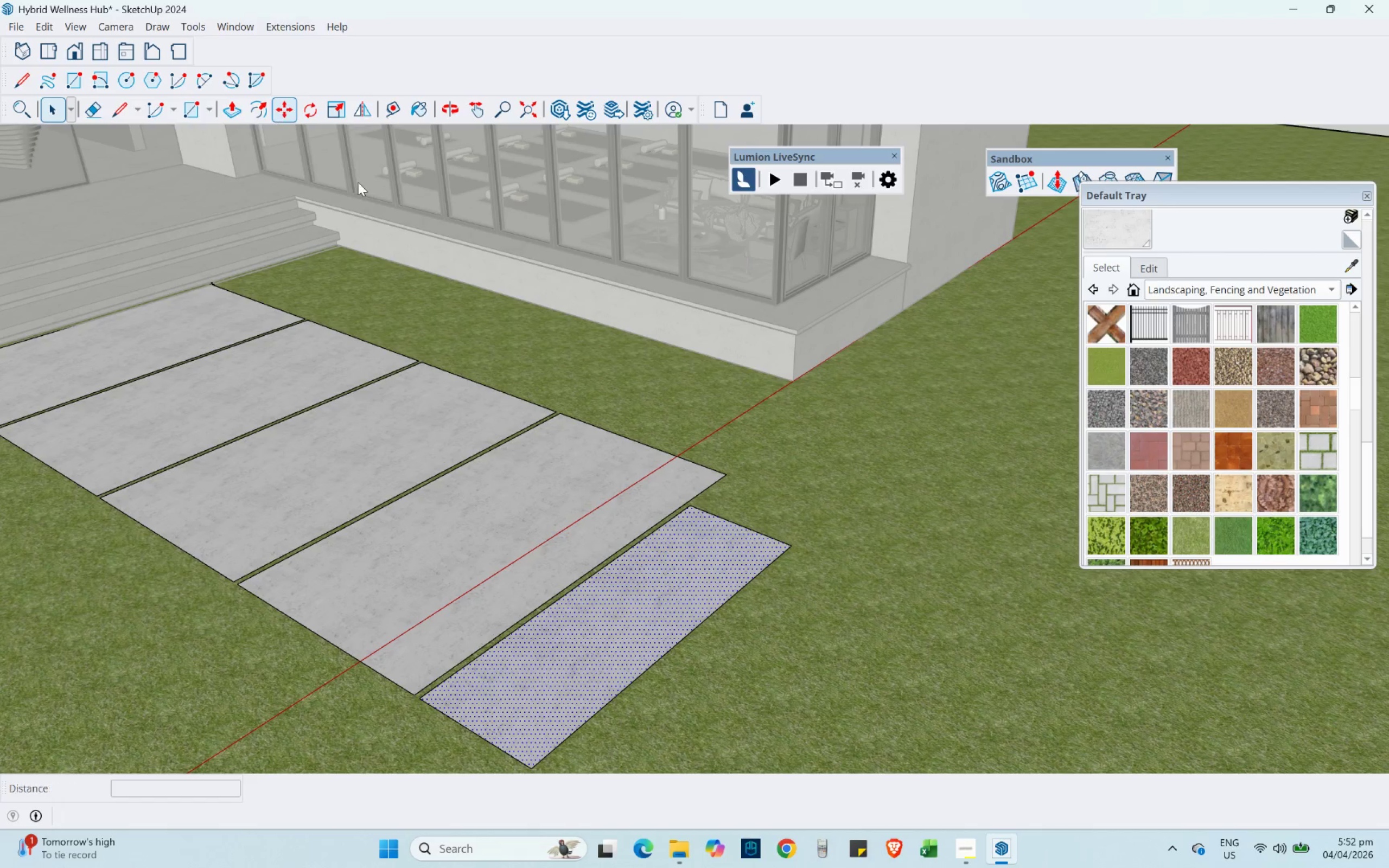 
key(Control+ControlLeft)
 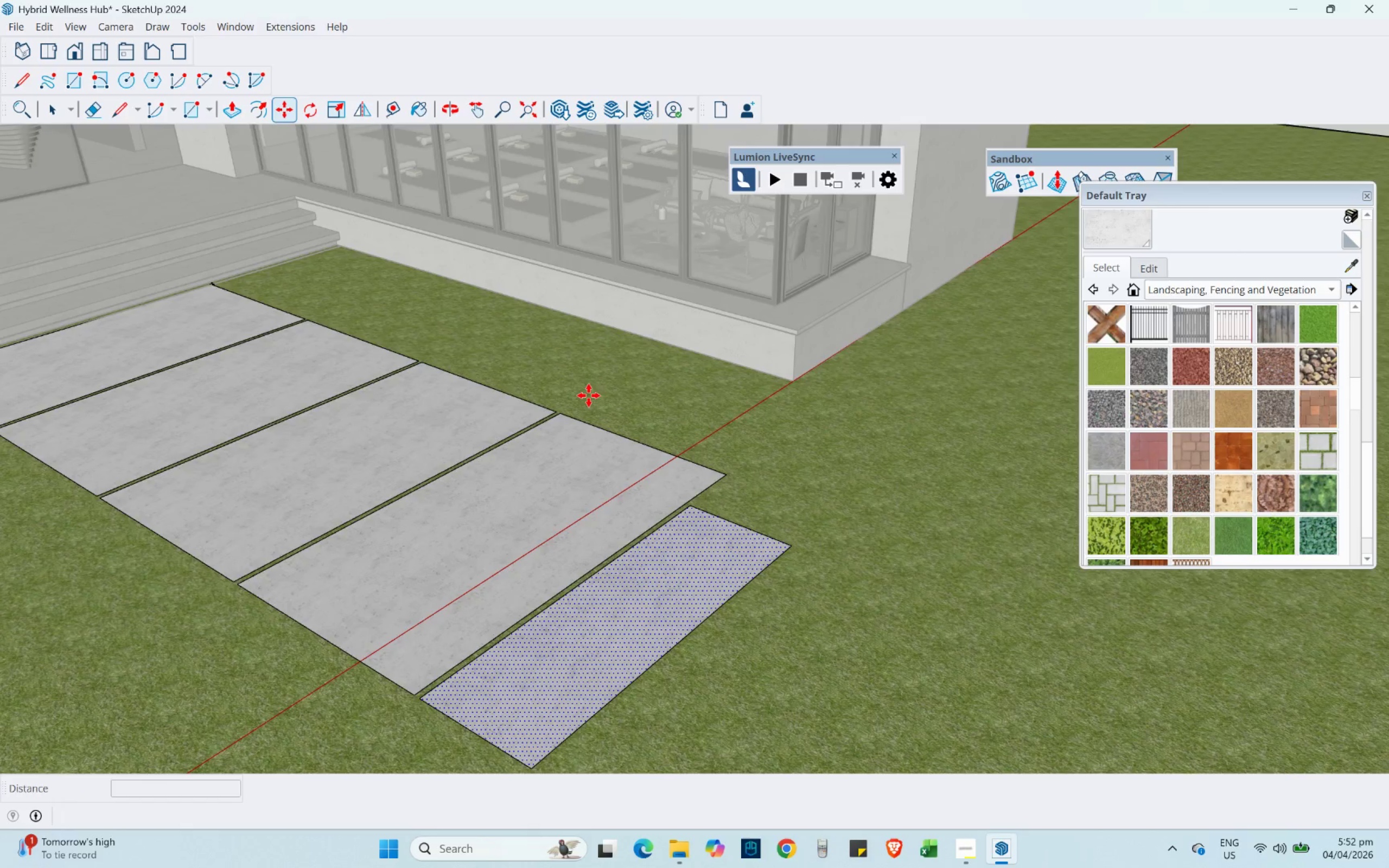 
scroll: coordinate [455, 679], scroll_direction: up, amount: 4.0
 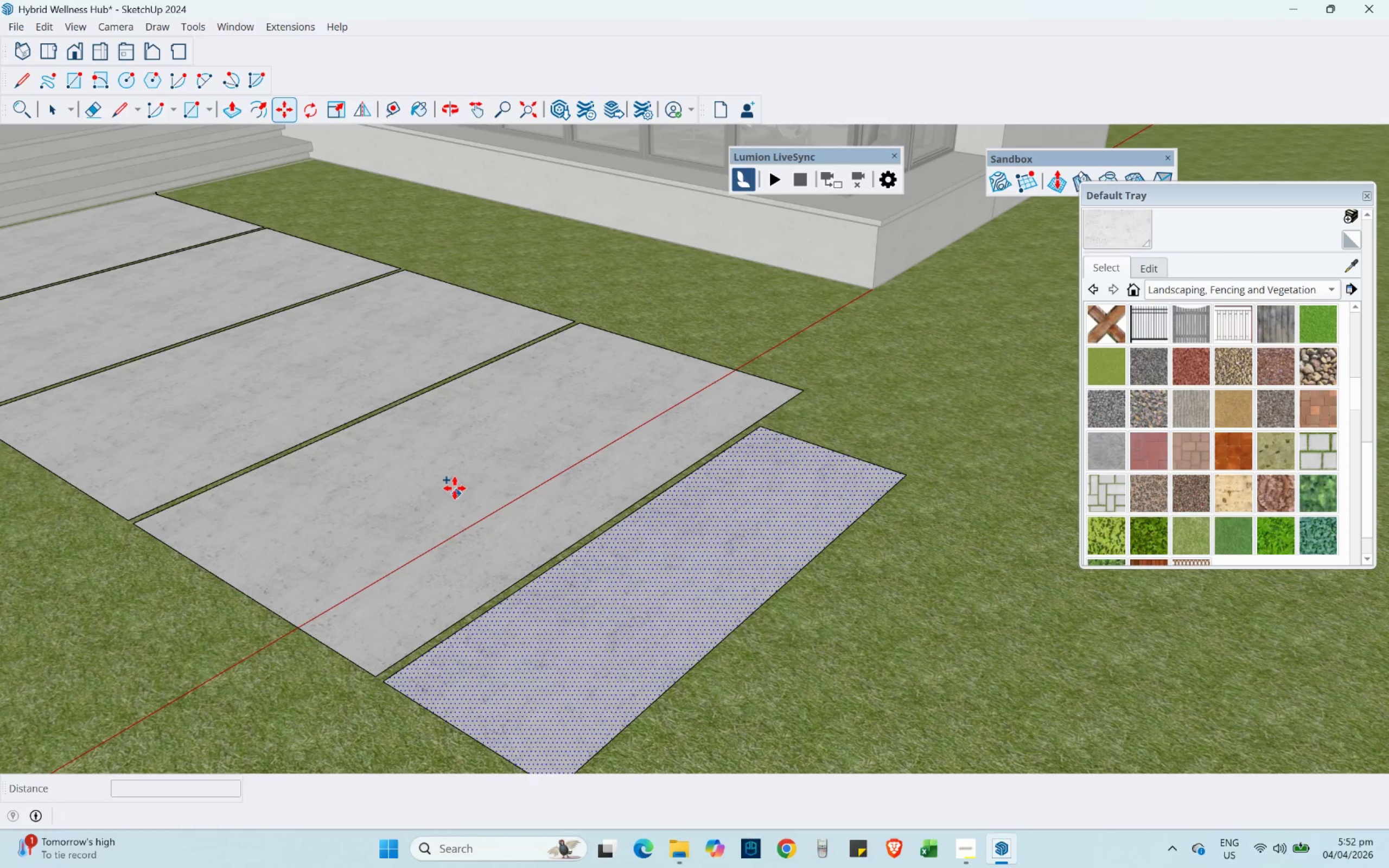 
scroll: coordinate [454, 483], scroll_direction: down, amount: 1.0
 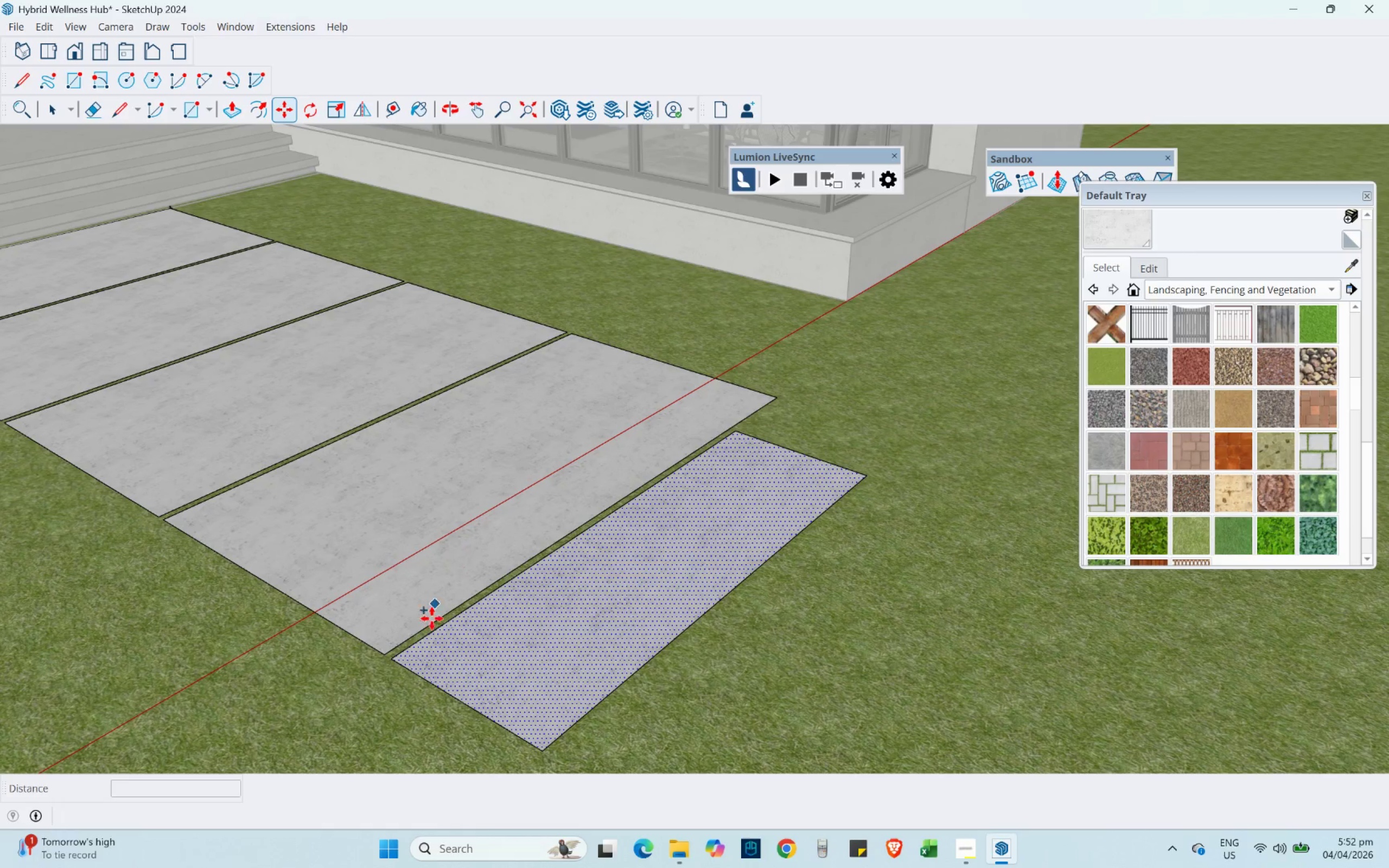 
scroll: coordinate [428, 669], scroll_direction: up, amount: 1.0
 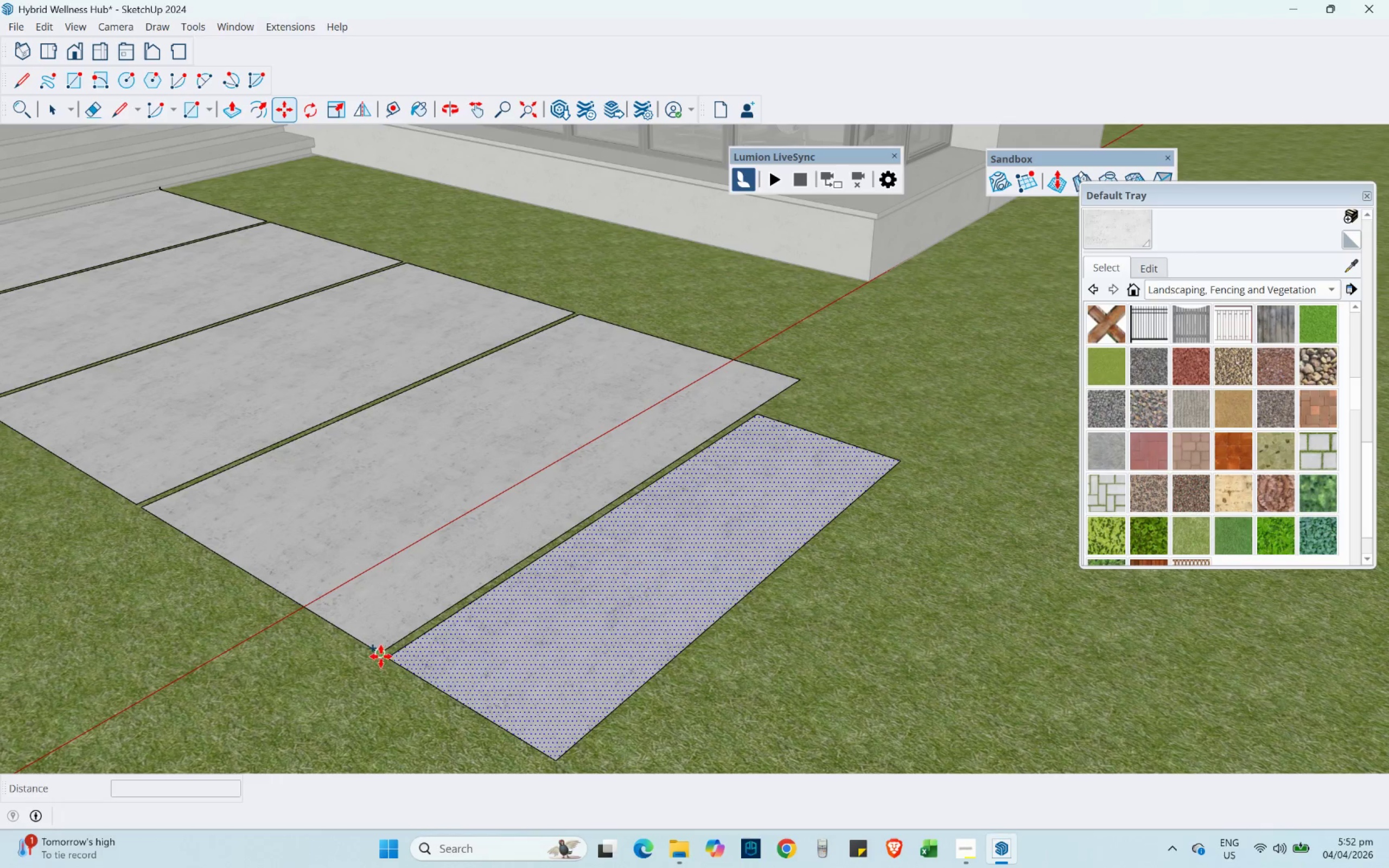 
left_click([381, 656])
 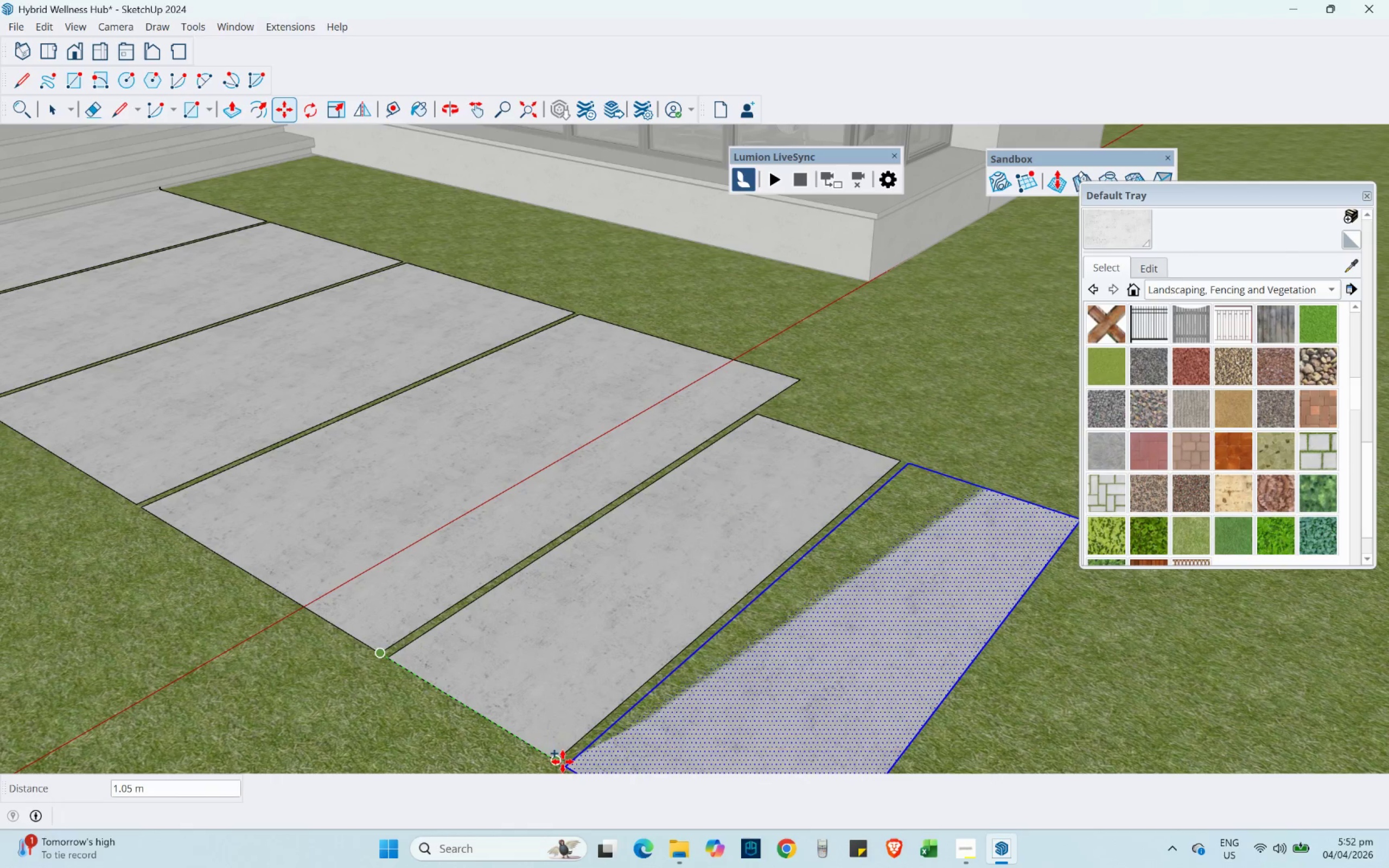 
left_click([563, 762])
 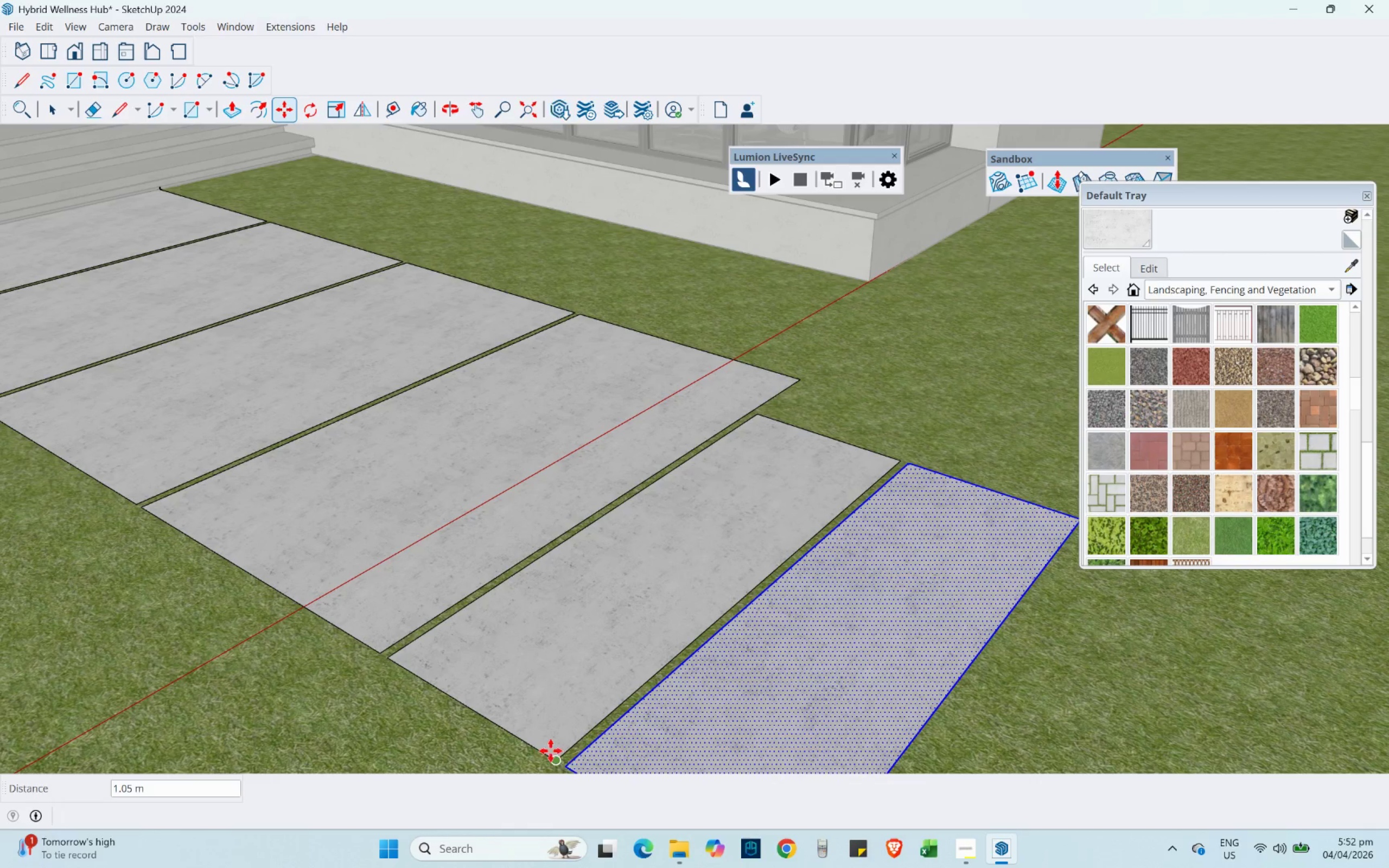 
hold_key(key=ShiftLeft, duration=0.5)
 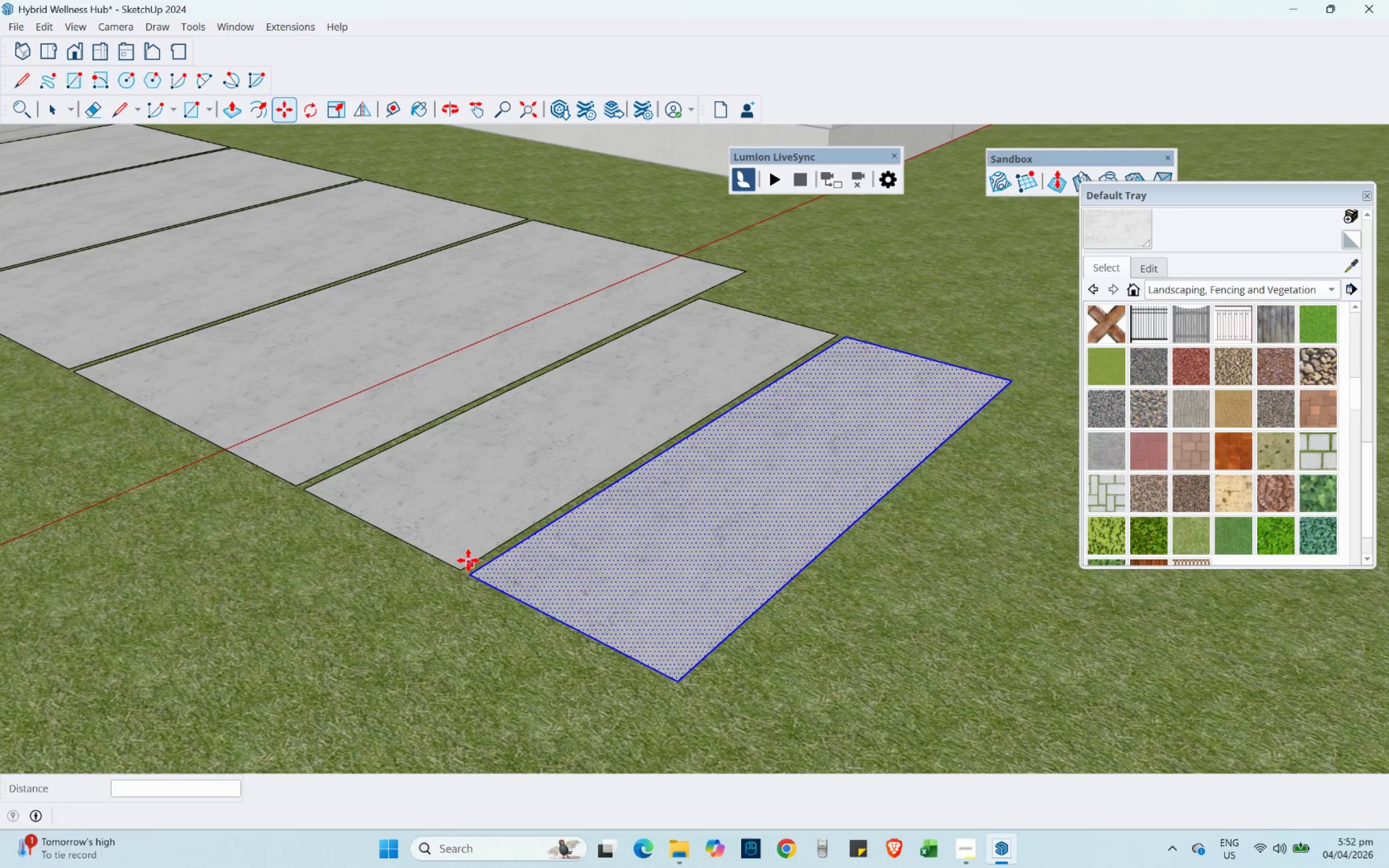 
left_click([461, 563])
 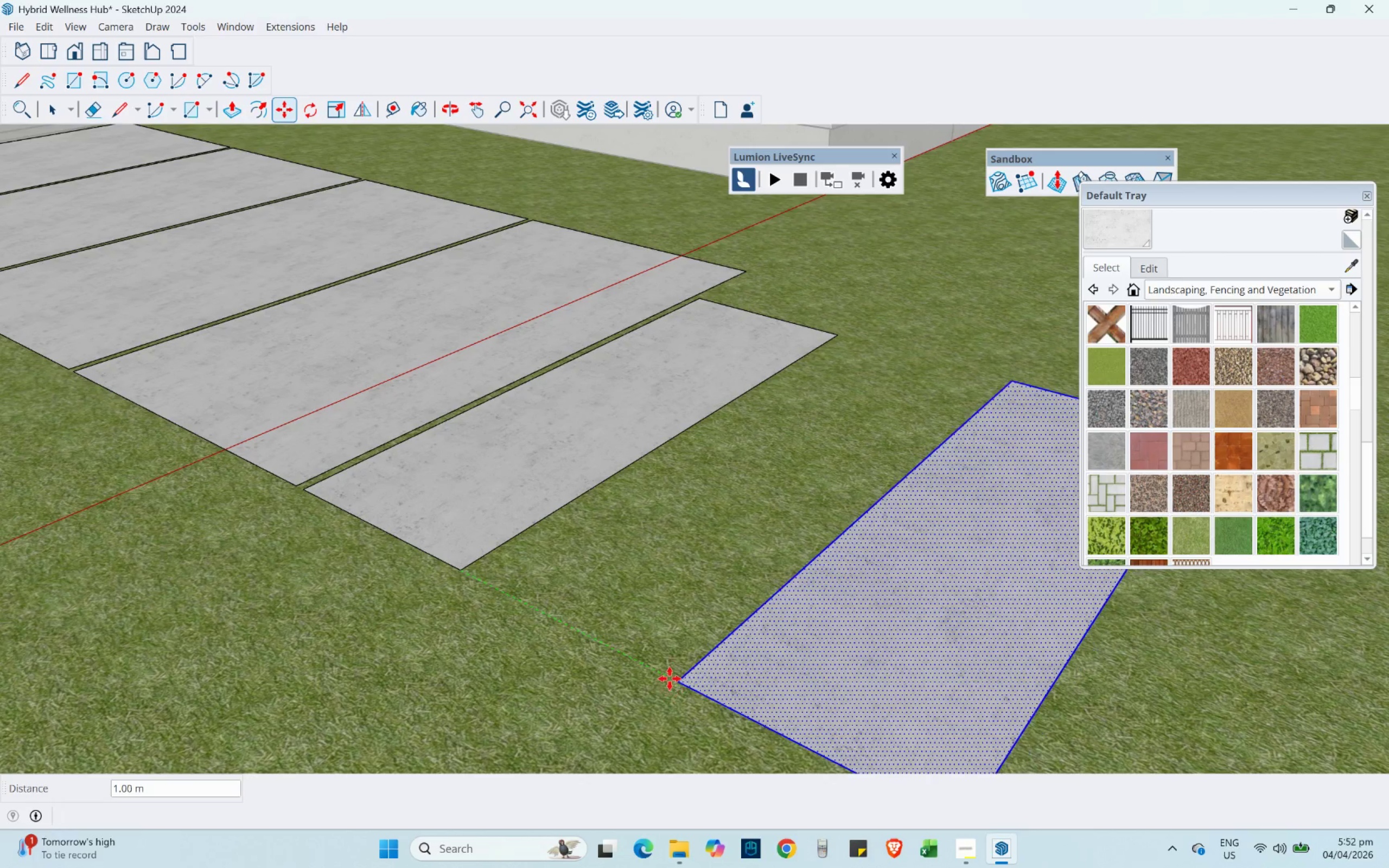 
key(Control+ControlLeft)
 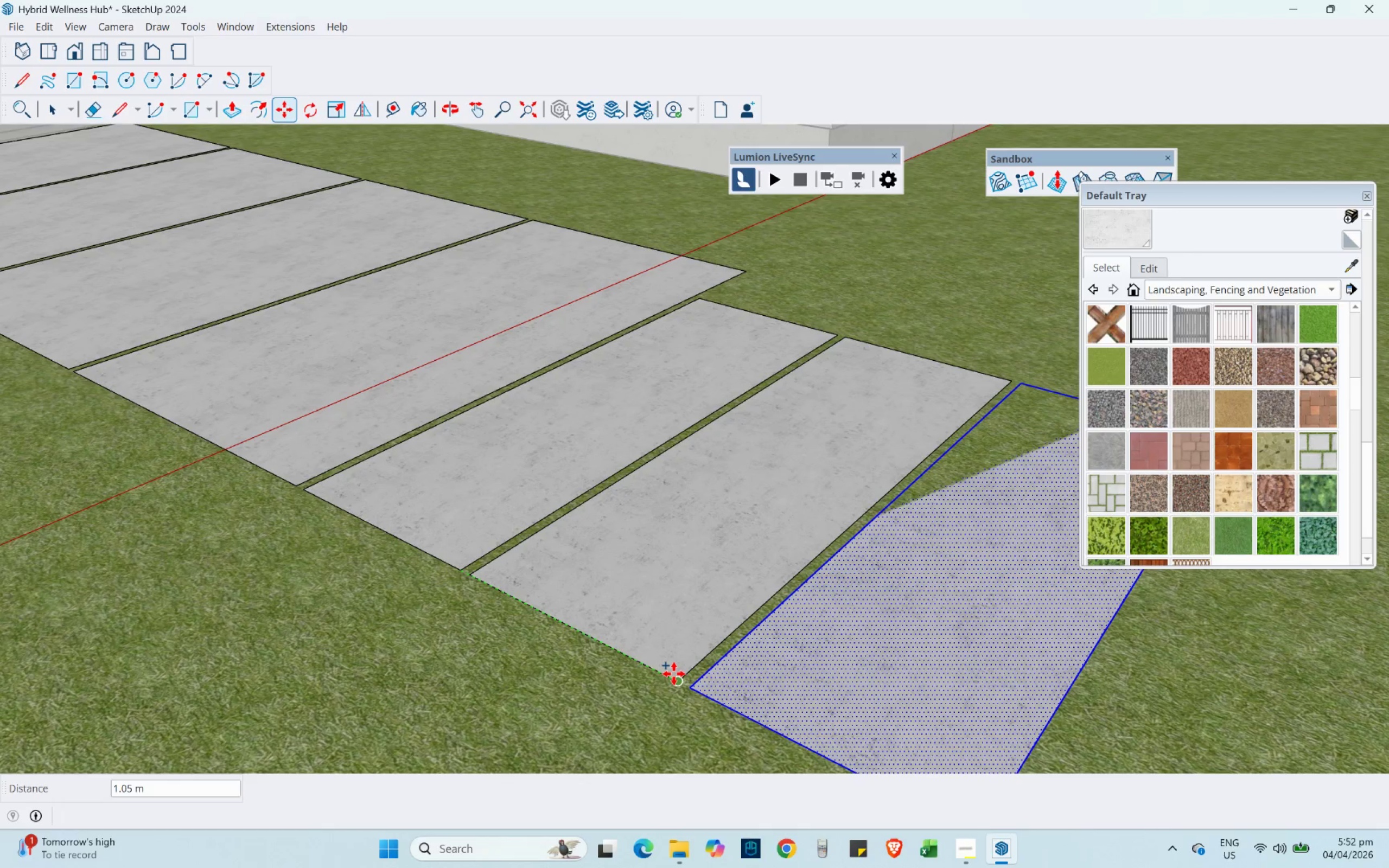 
left_click([675, 674])
 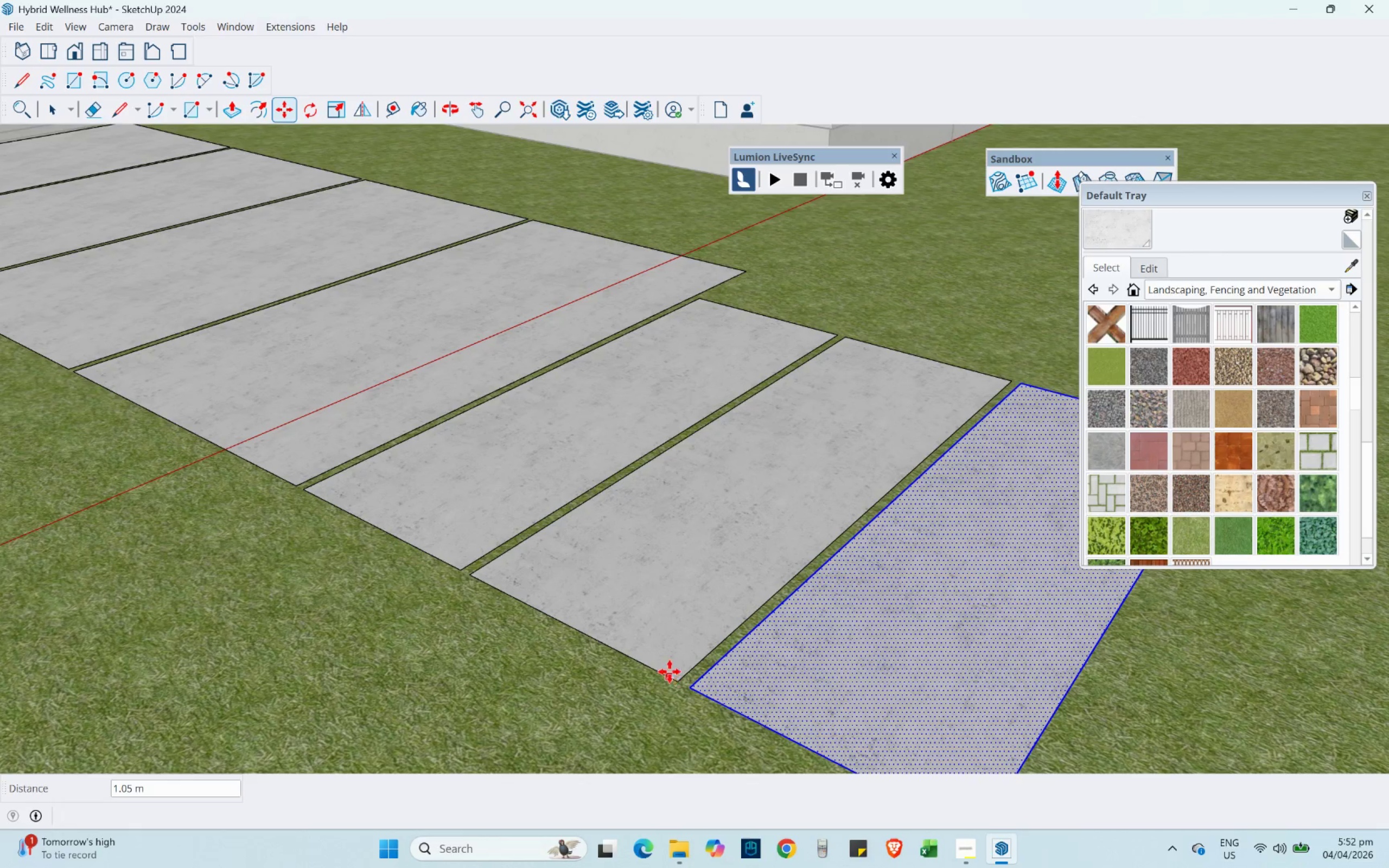 
scroll: coordinate [630, 633], scroll_direction: down, amount: 9.0
 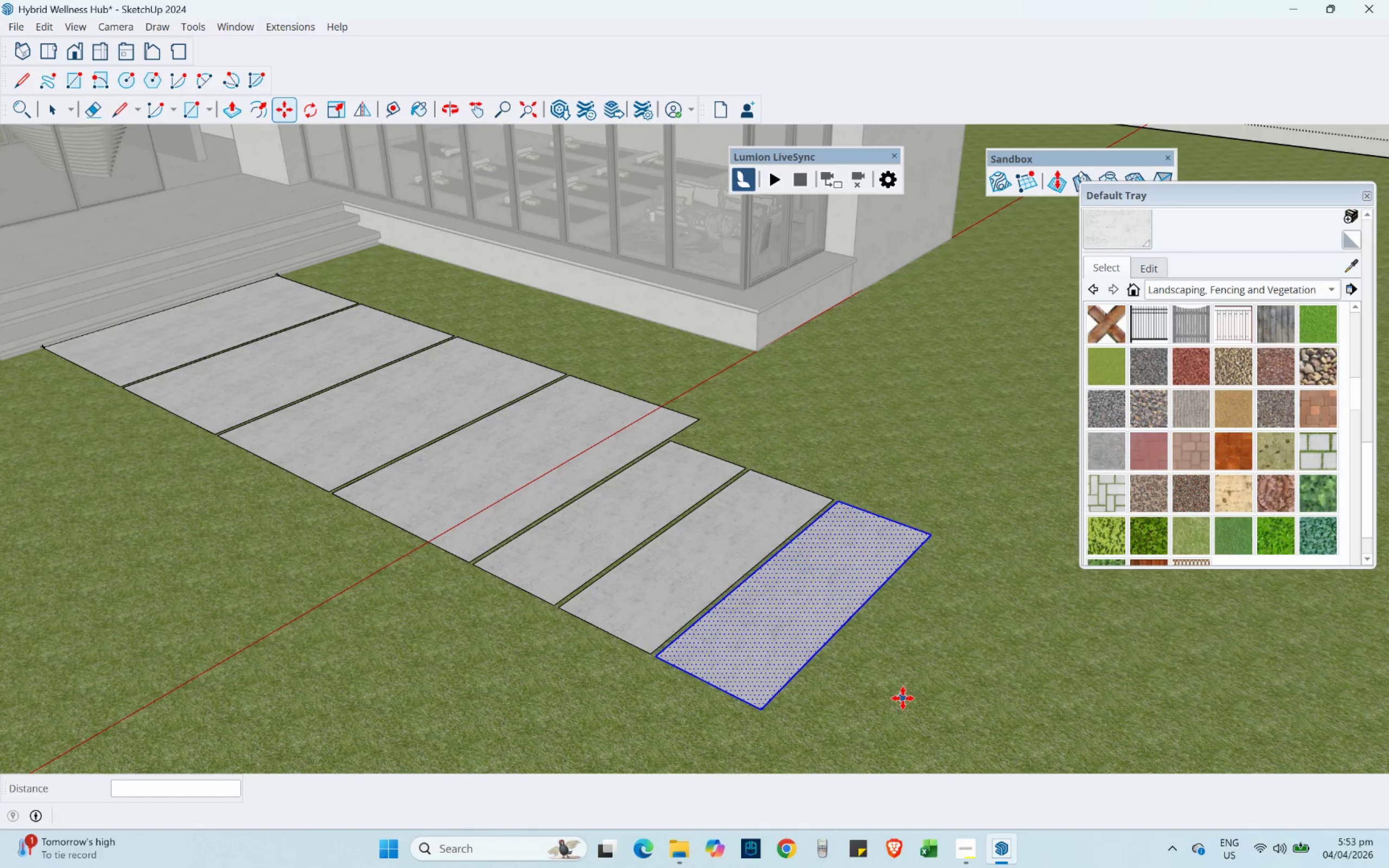 
wait(43.38)
 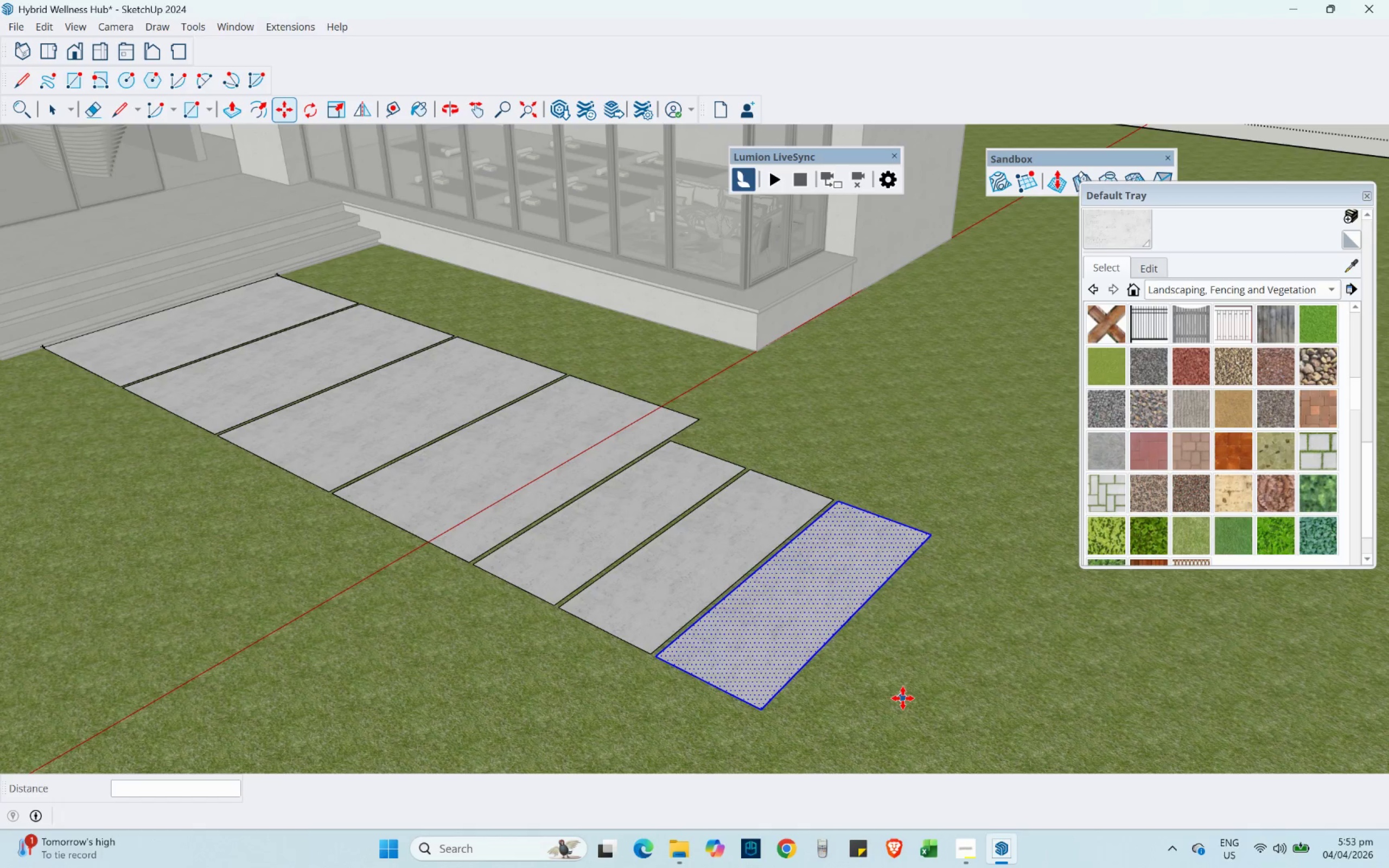 
scroll: coordinate [911, 507], scroll_direction: down, amount: 2.0
 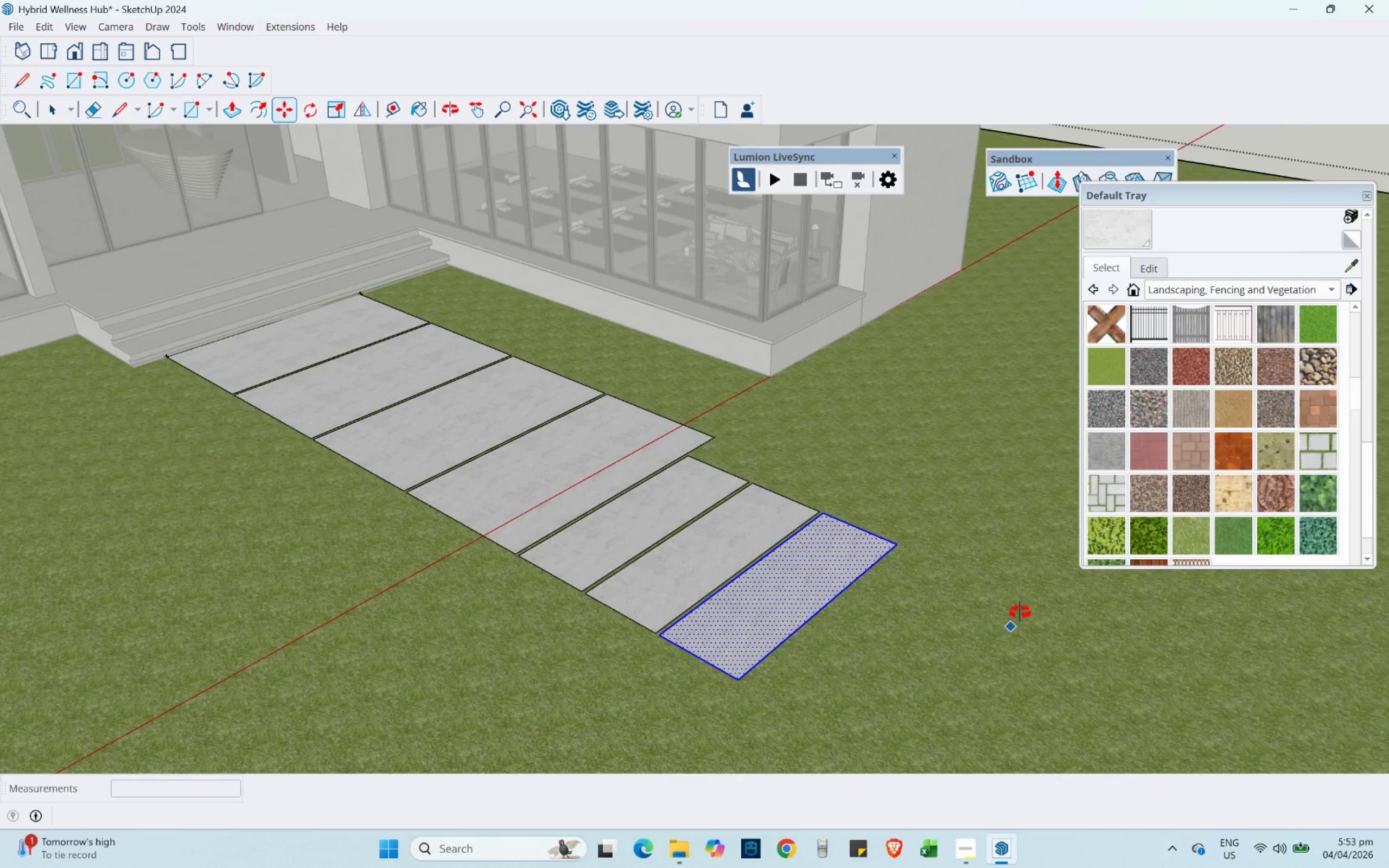 
hold_key(key=ShiftLeft, duration=0.45)
 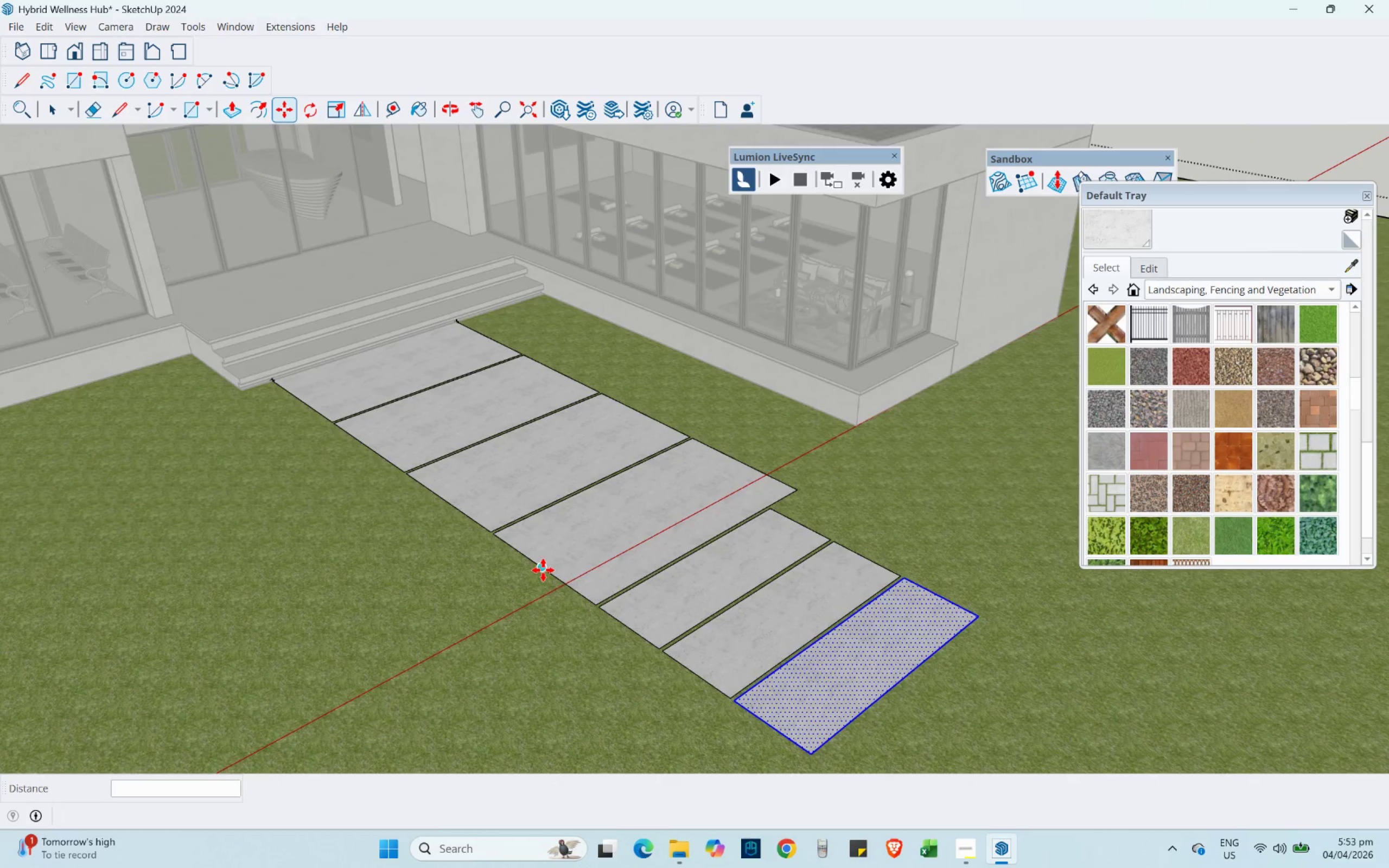 
scroll: coordinate [448, 542], scroll_direction: down, amount: 3.0
 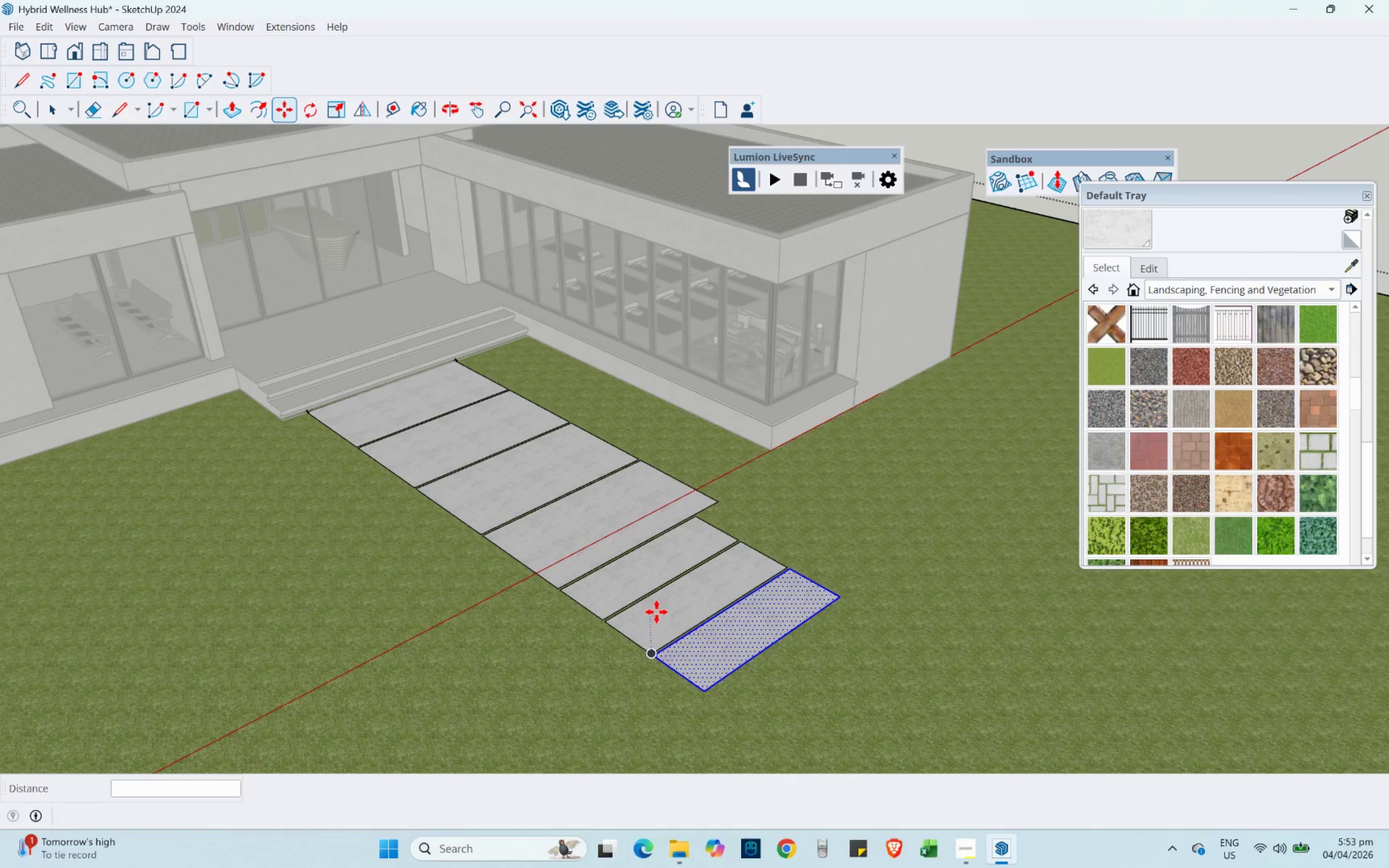 
scroll: coordinate [927, 567], scroll_direction: up, amount: 3.0
 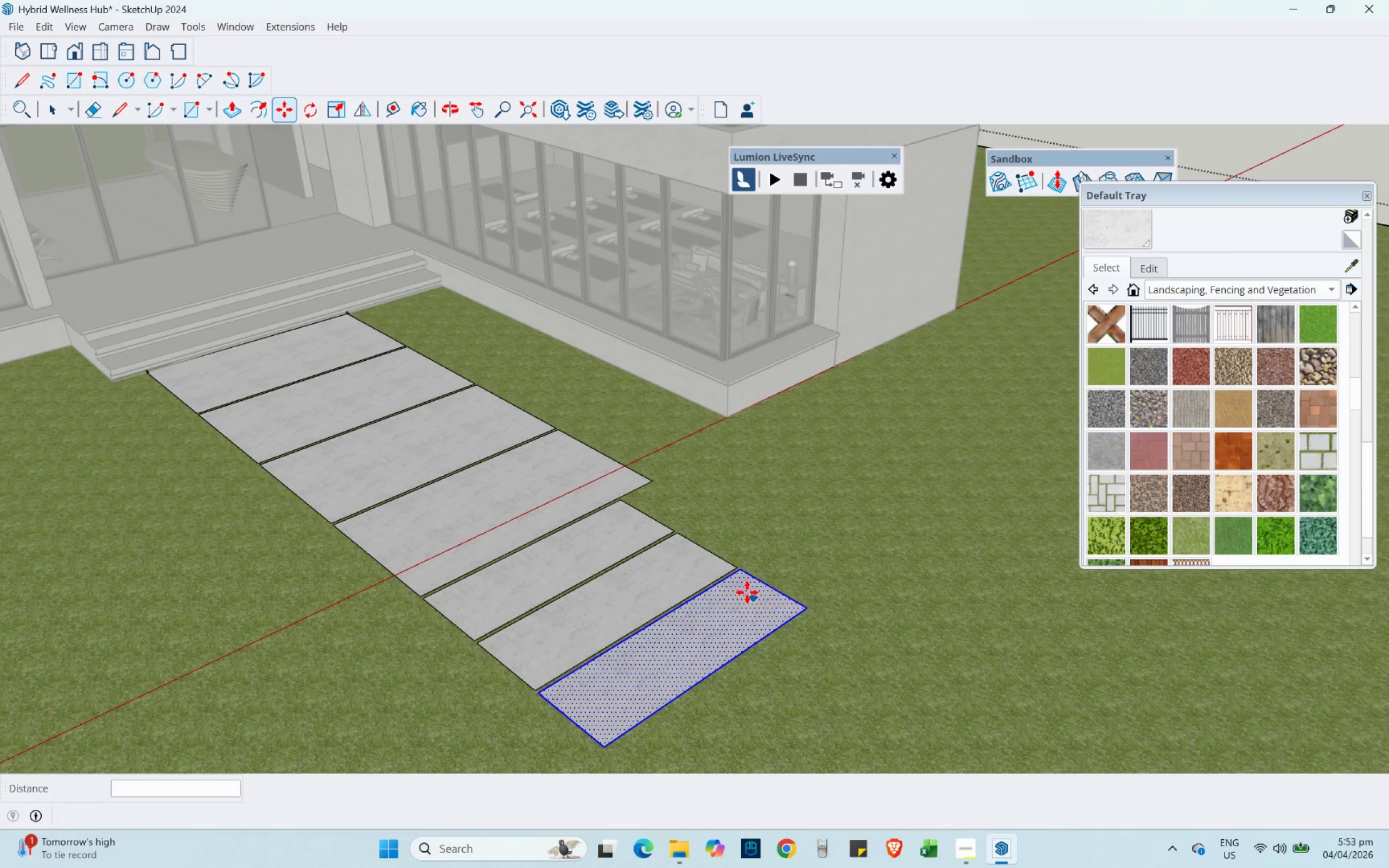 
key(Control+ControlLeft)
 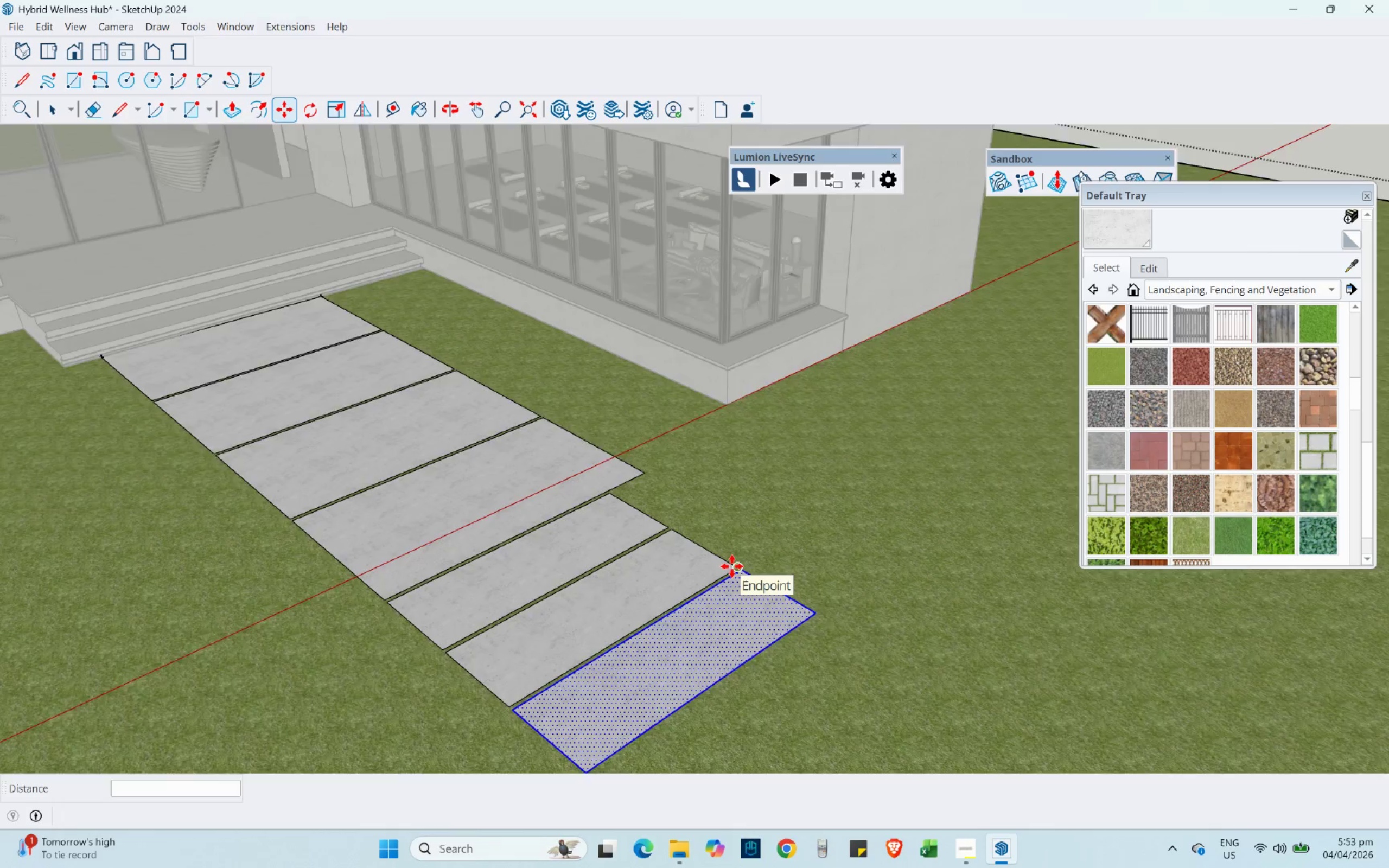 
scroll: coordinate [732, 566], scroll_direction: up, amount: 4.0
 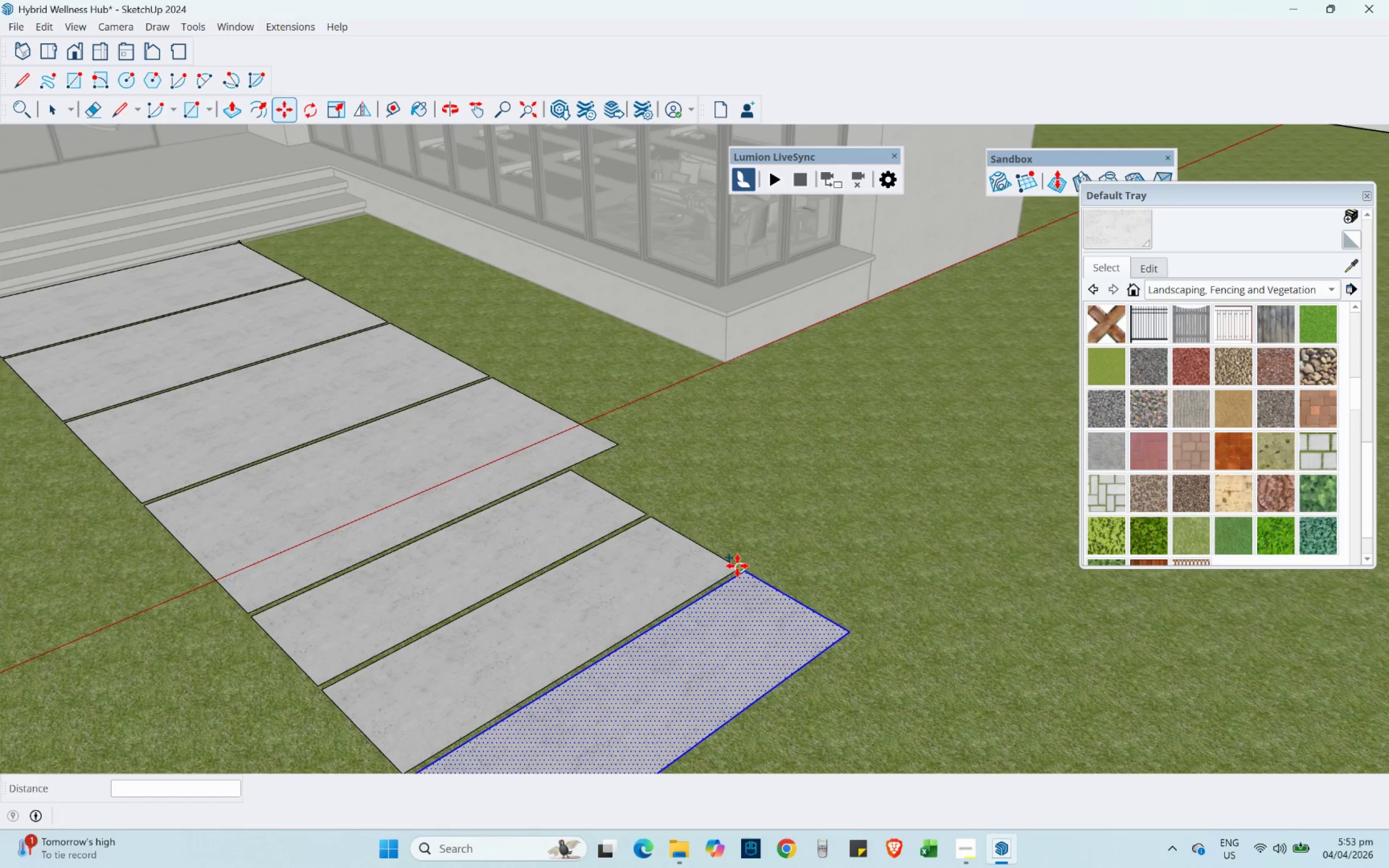 
left_click([737, 566])
 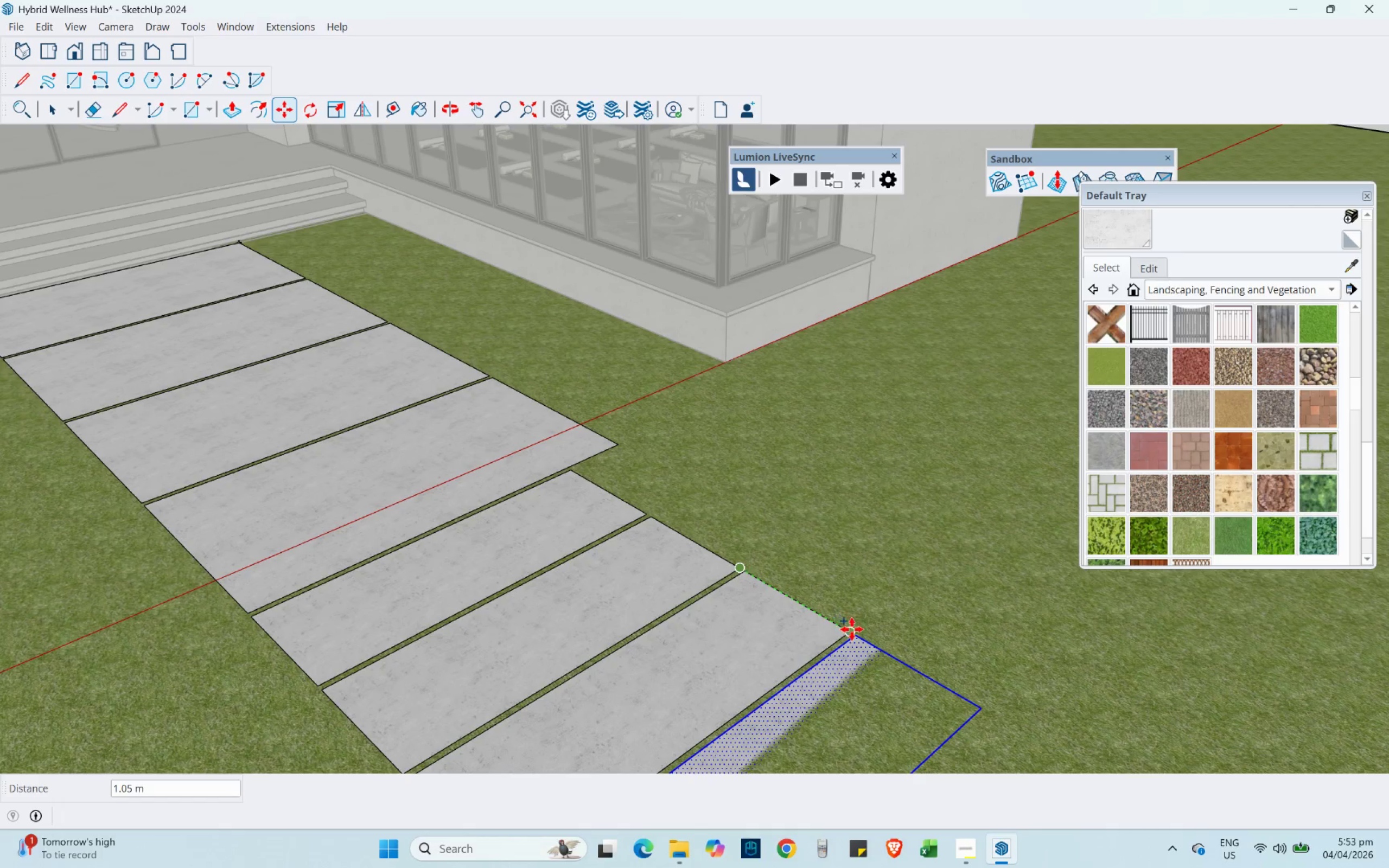 
left_click([852, 629])
 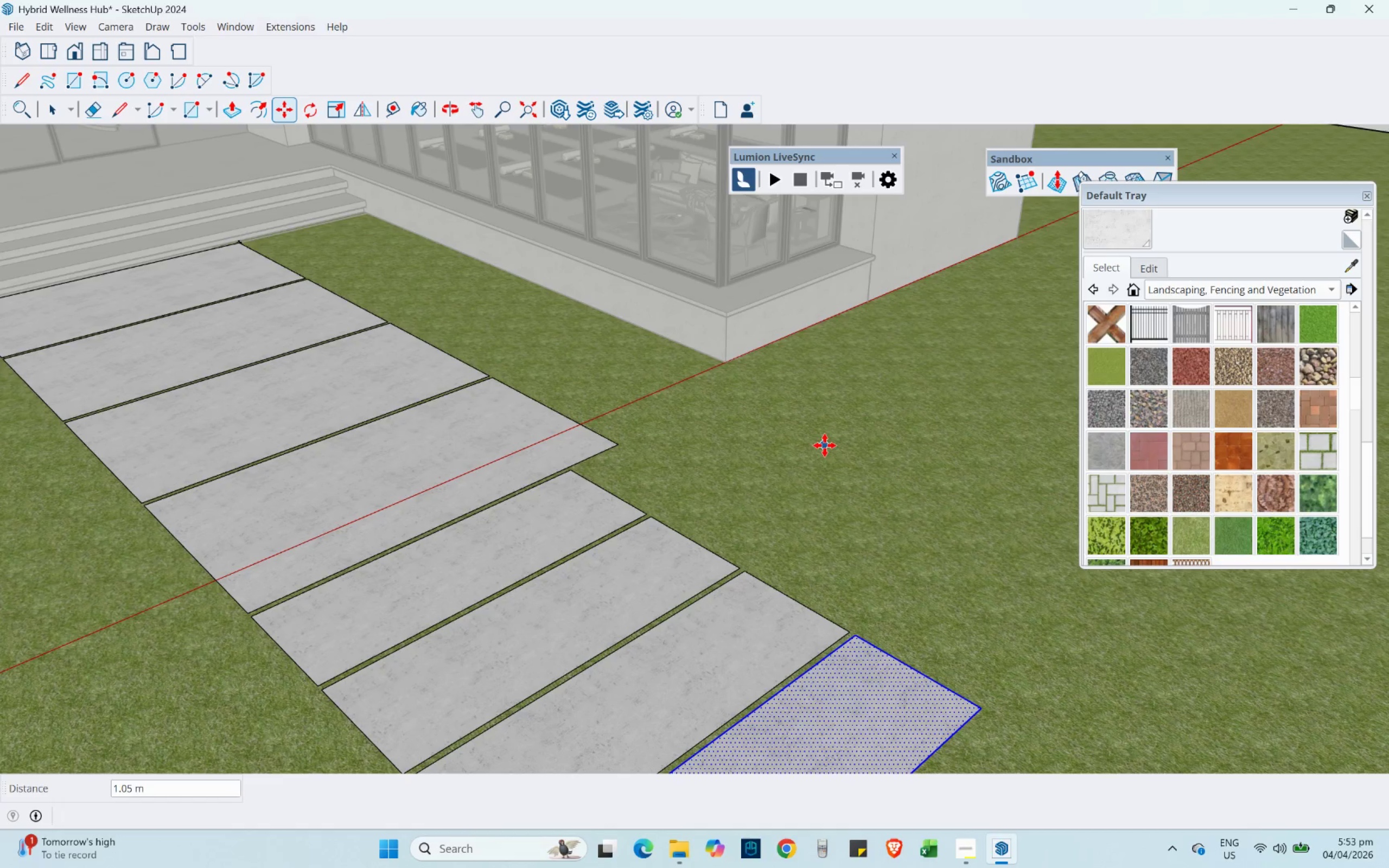 
scroll: coordinate [692, 430], scroll_direction: down, amount: 5.0
 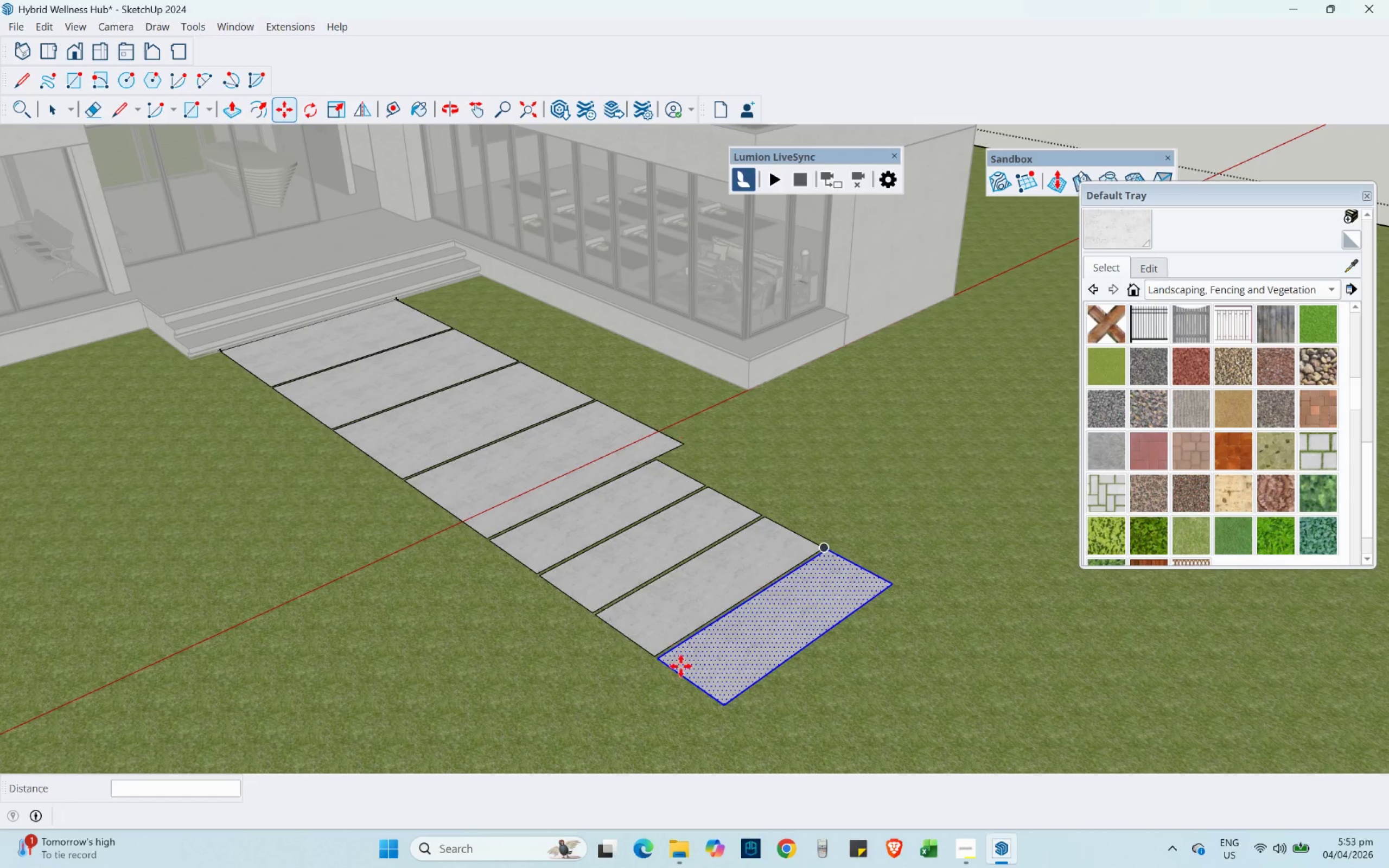 
scroll: coordinate [681, 666], scroll_direction: up, amount: 2.0
 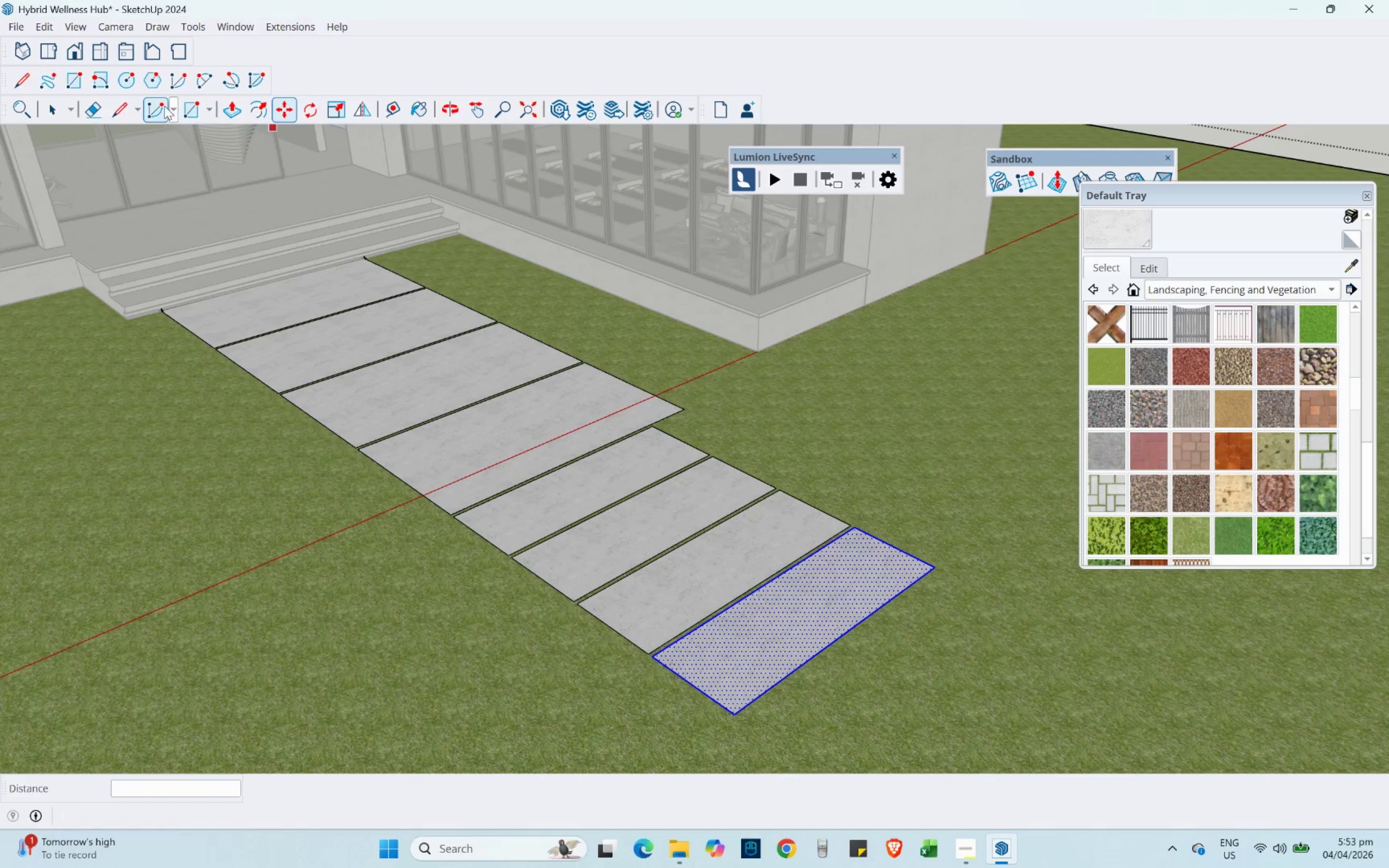 
key(R)
 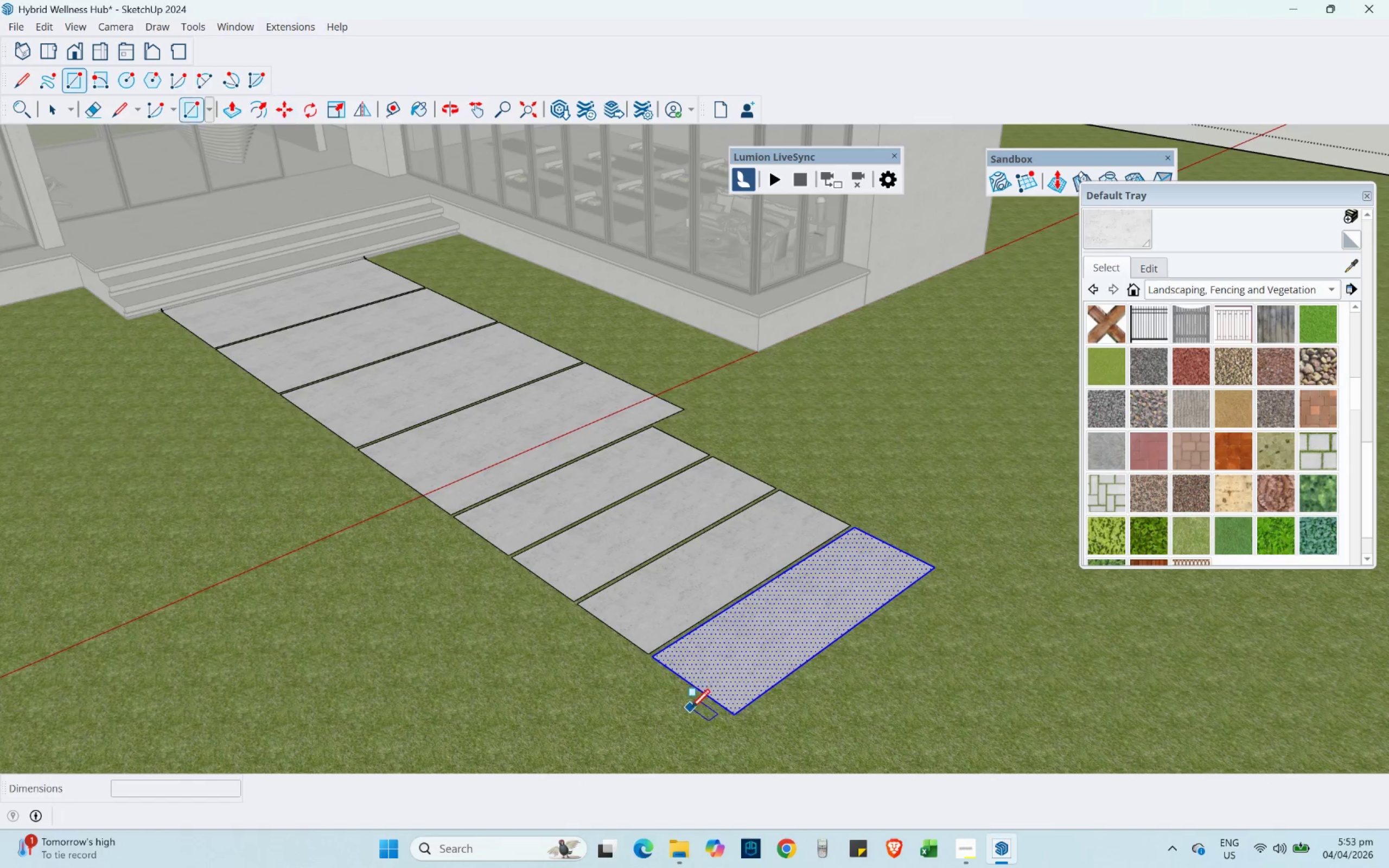 
scroll: coordinate [741, 718], scroll_direction: up, amount: 9.0
 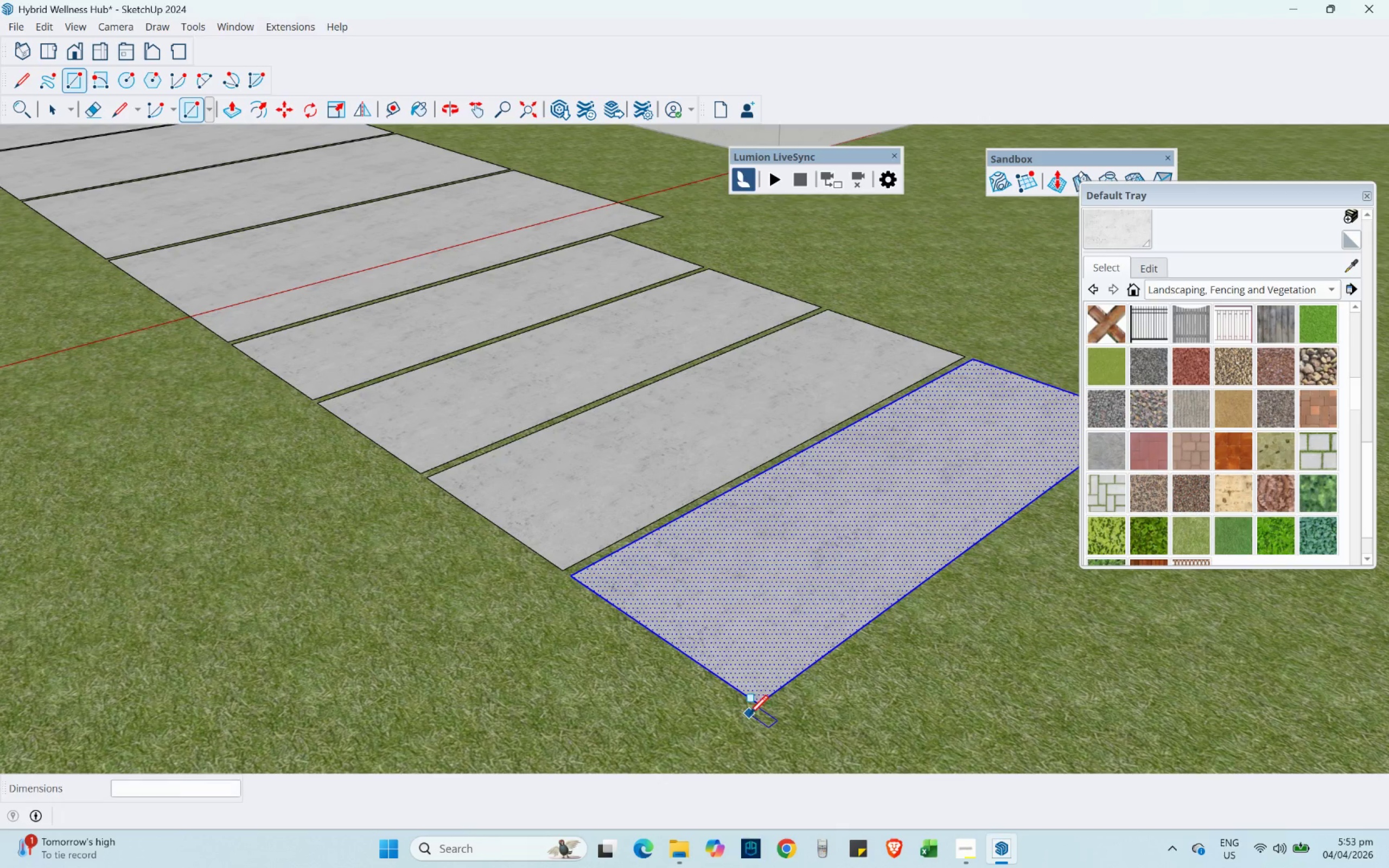 
scroll: coordinate [229, 515], scroll_direction: down, amount: 2.0
 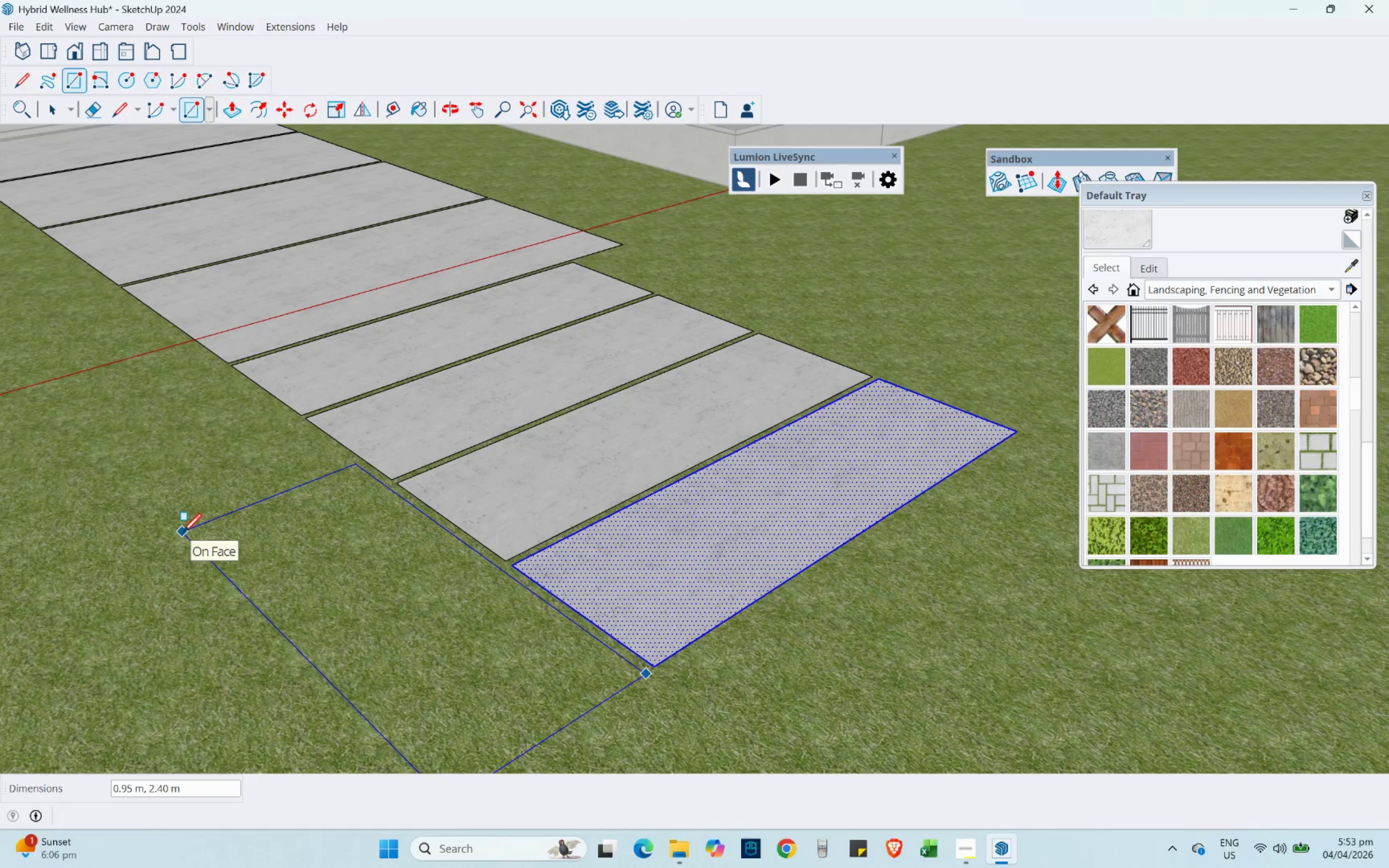 
left_click([209, 518])
 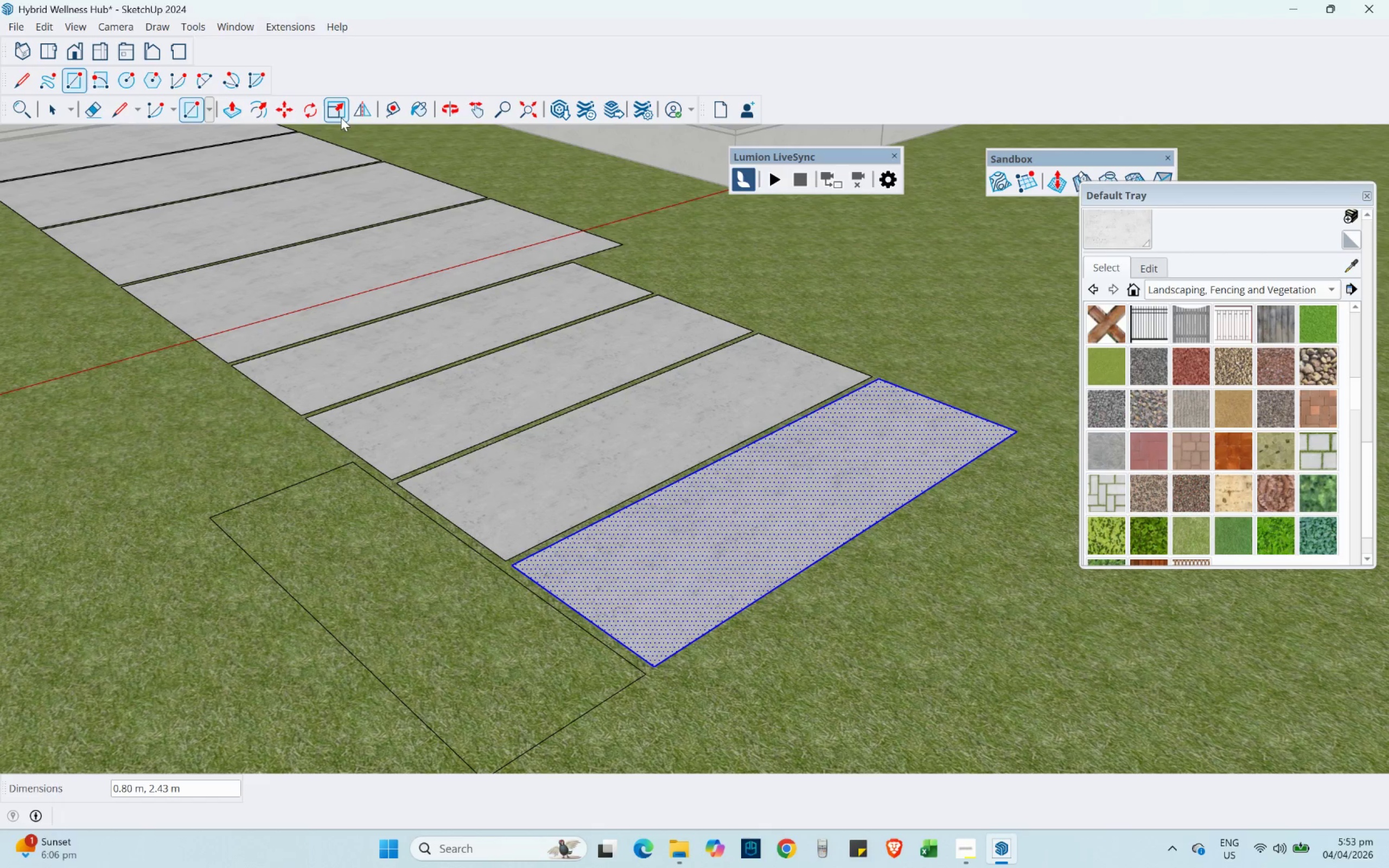 
left_click([416, 112])
 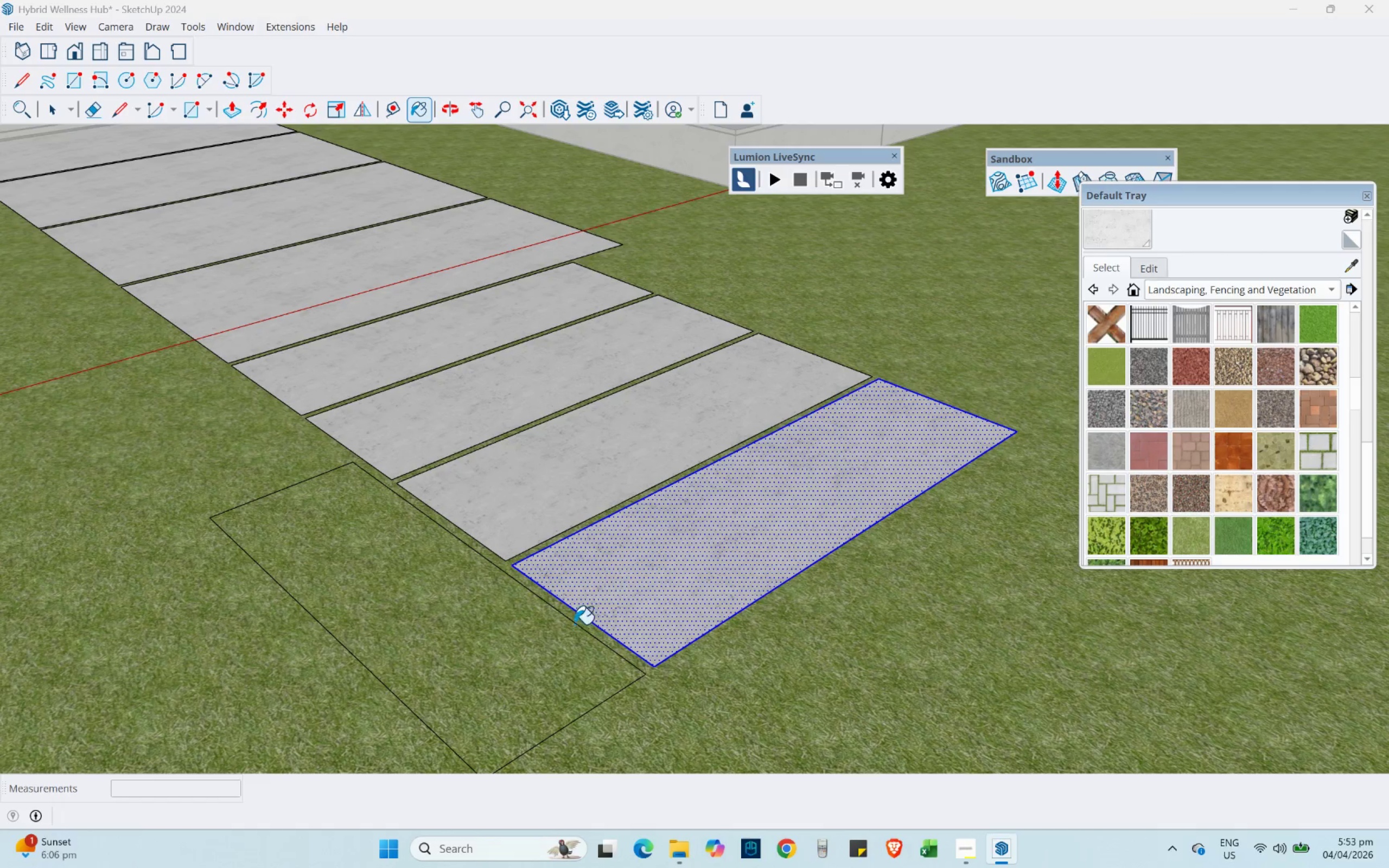 
left_click([495, 676])
 